 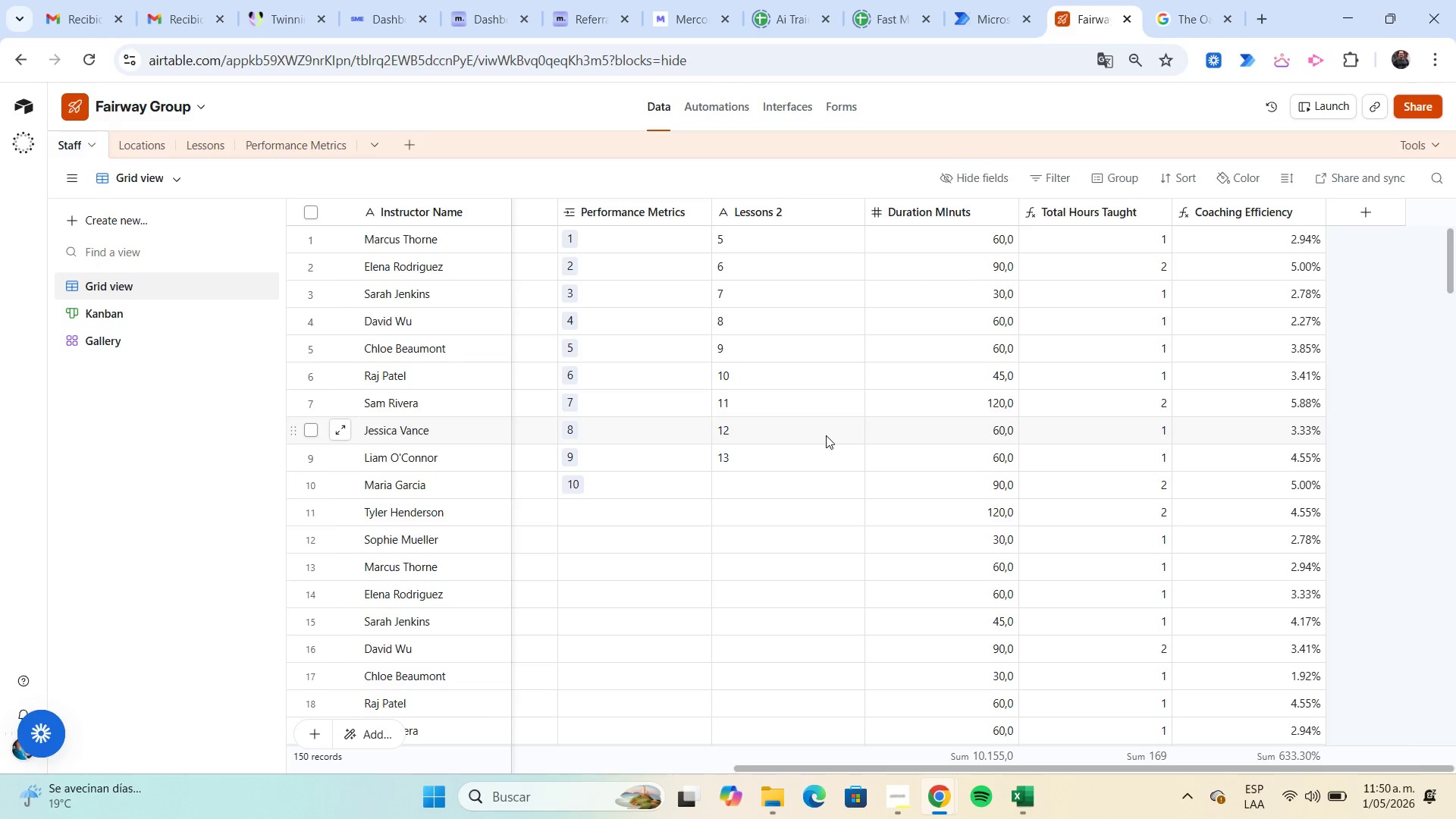 
left_click([719, 112])
 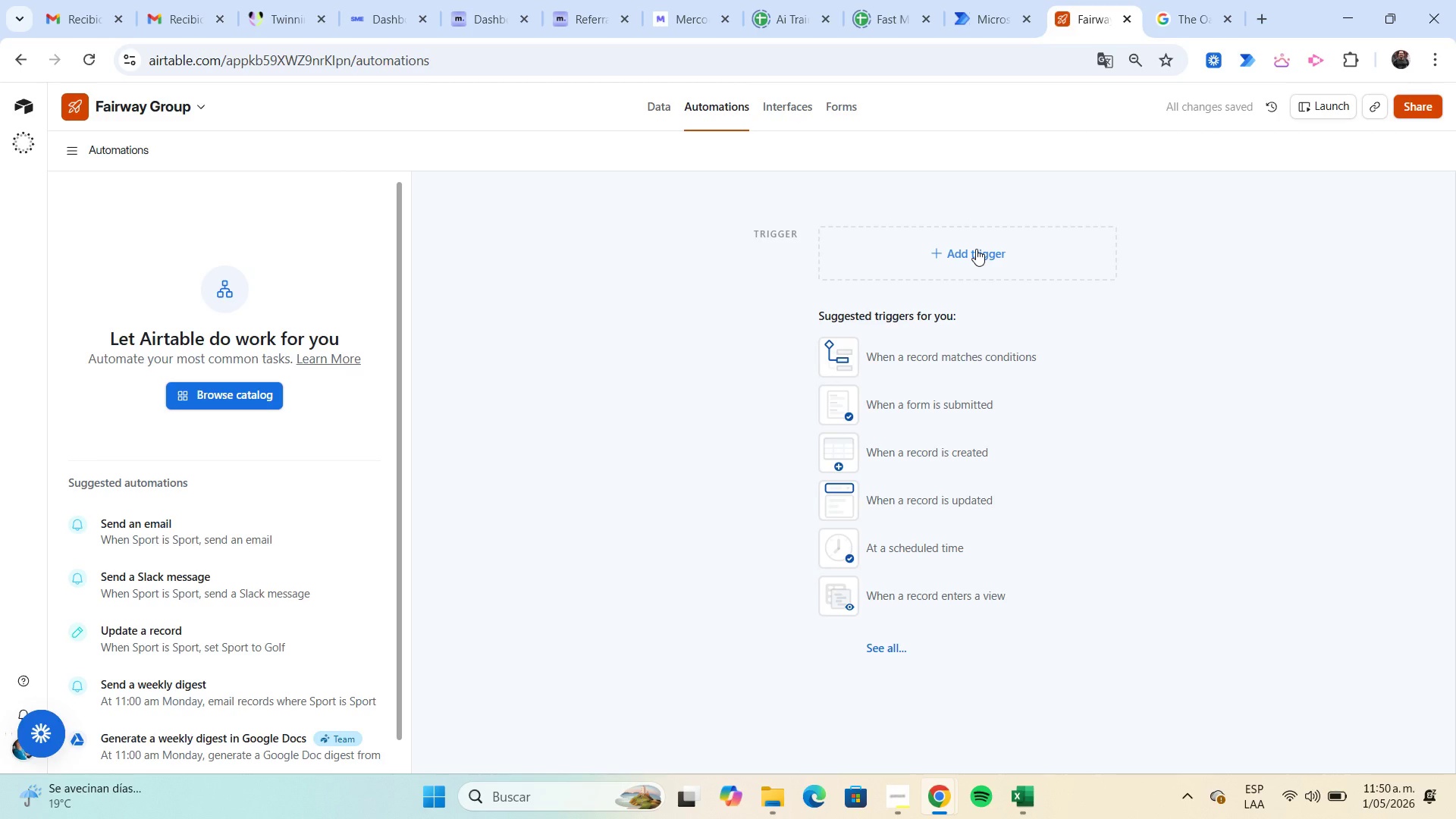 
wait(6.58)
 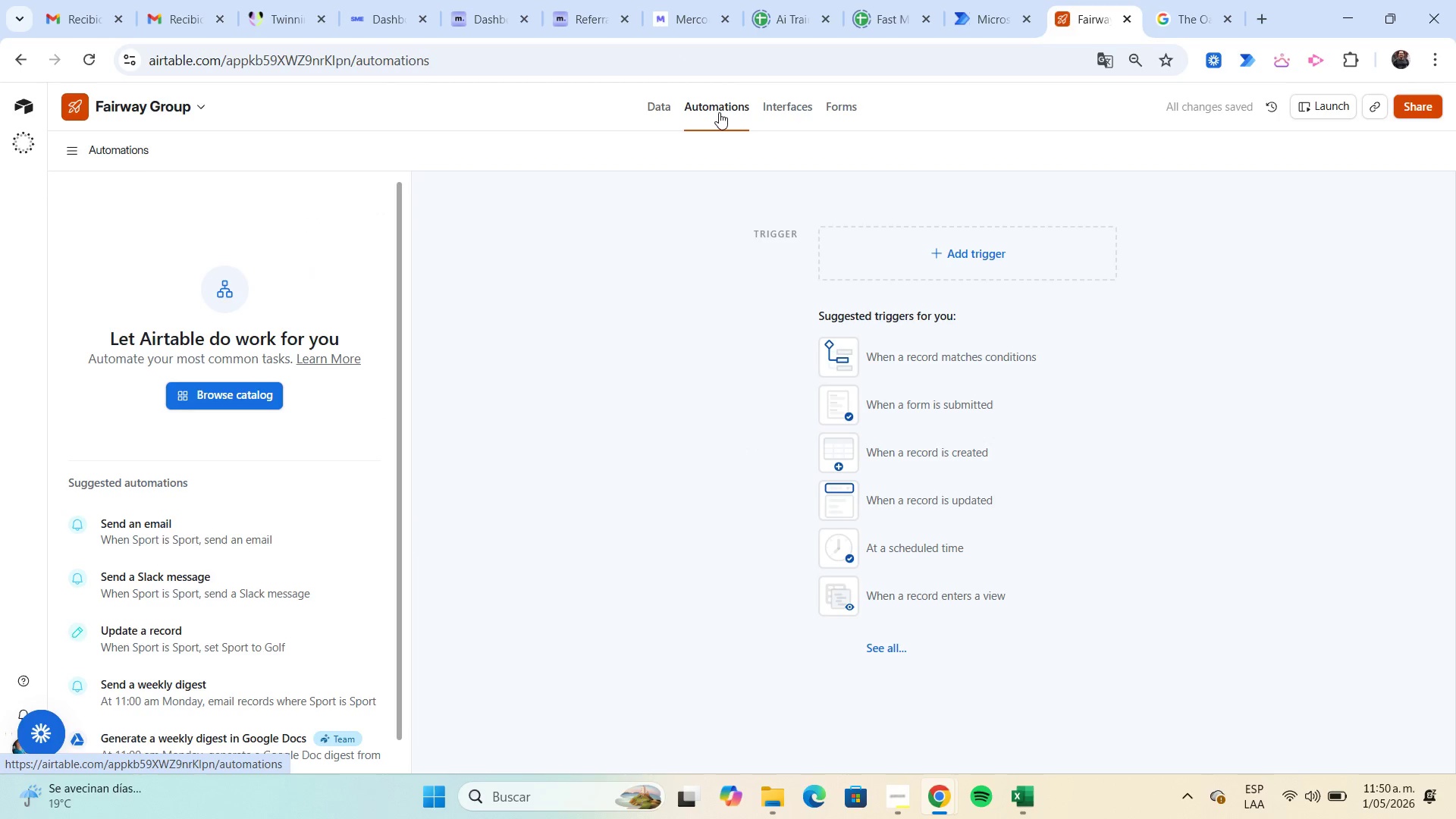 
left_click([976, 249])
 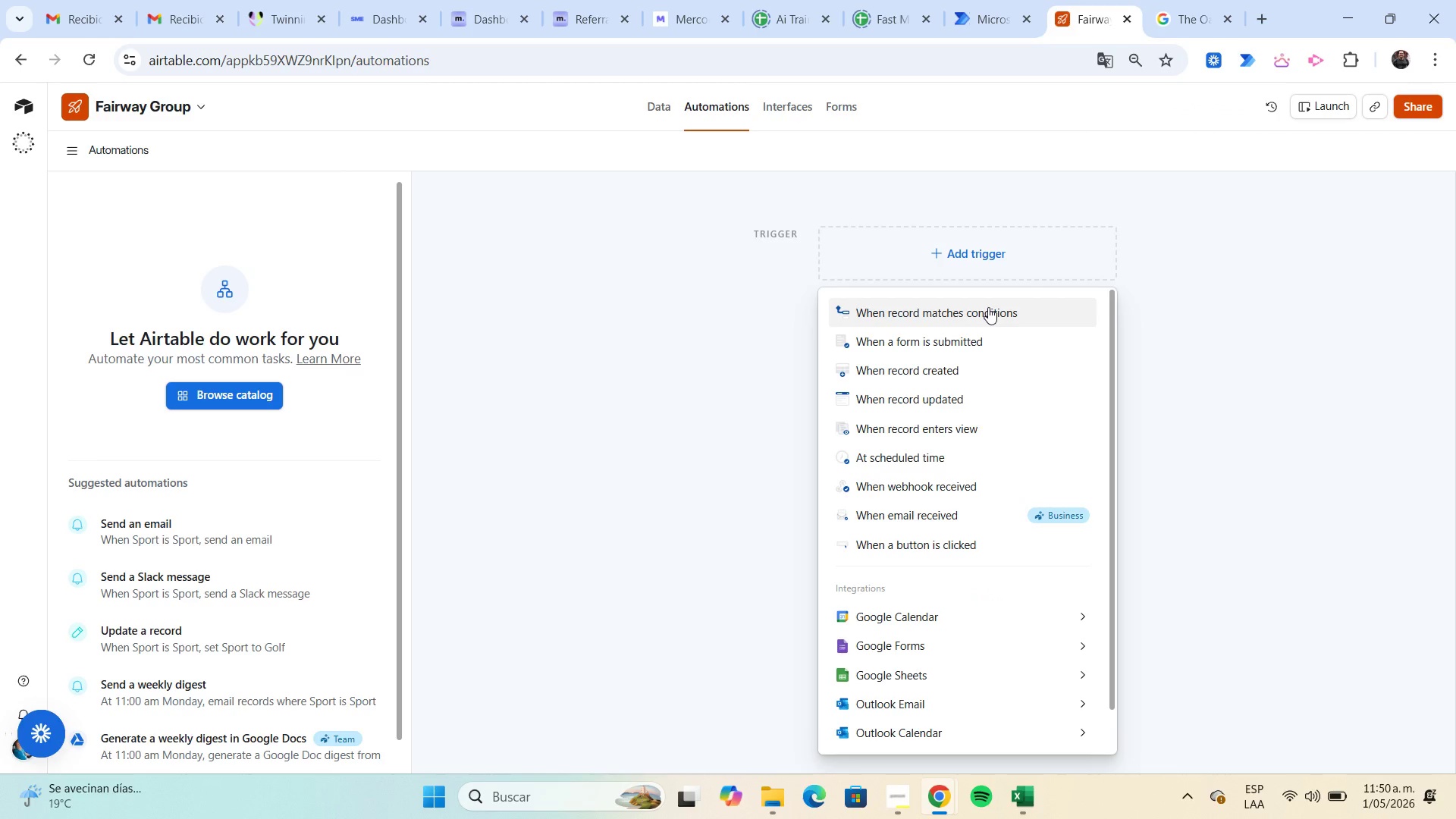 
left_click([990, 309])
 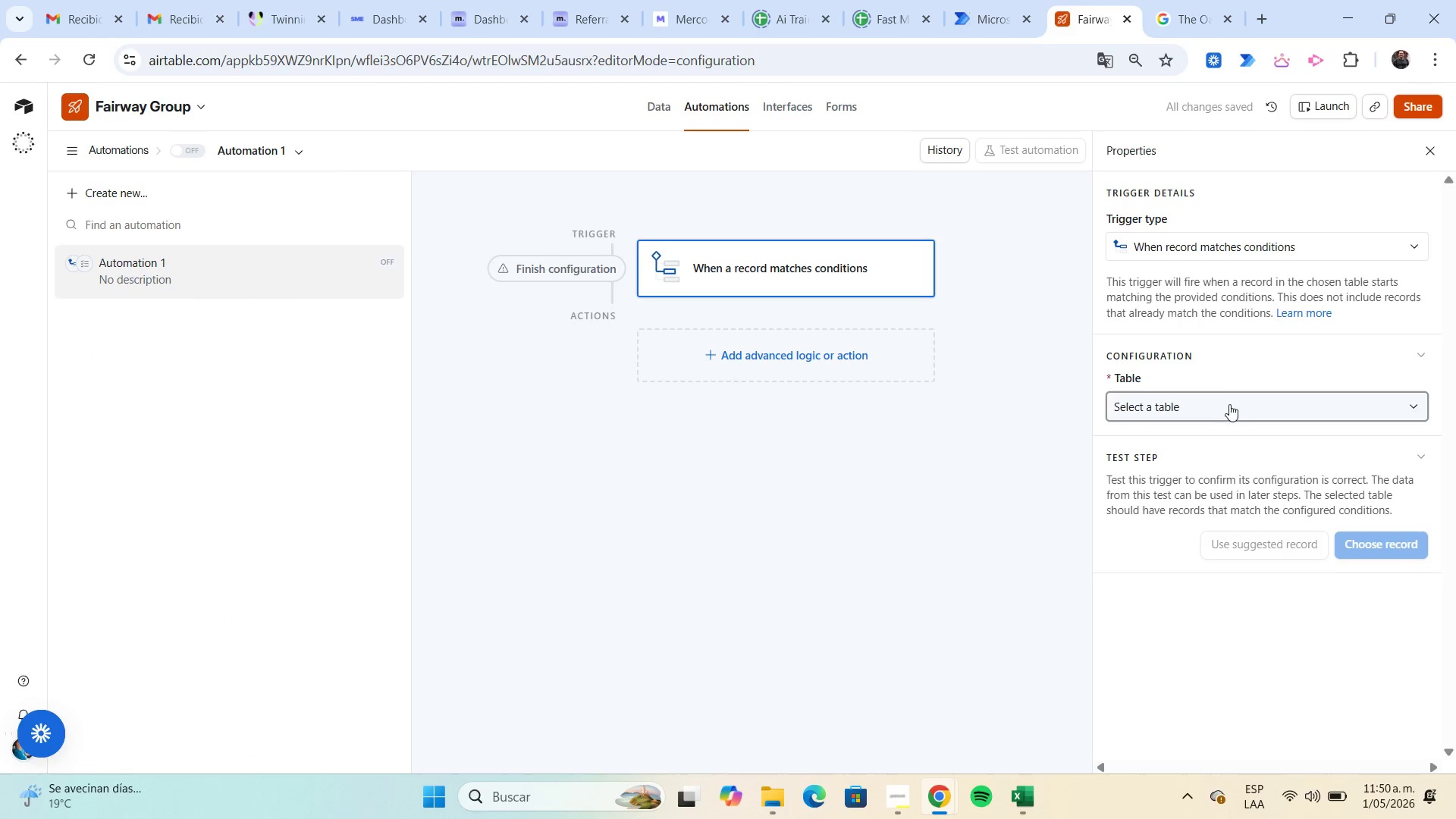 
left_click([1231, 404])
 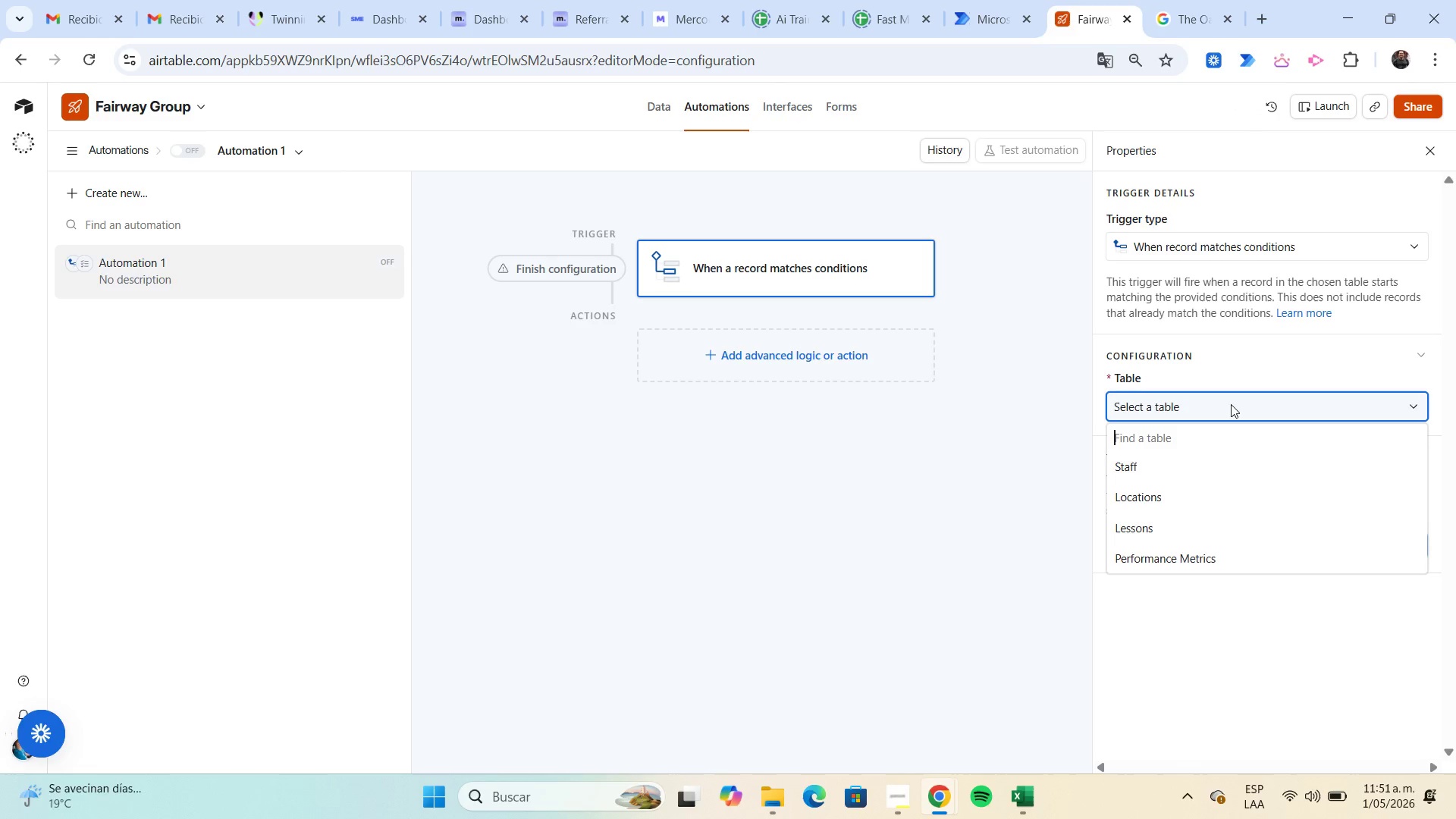 
left_click([1210, 465])
 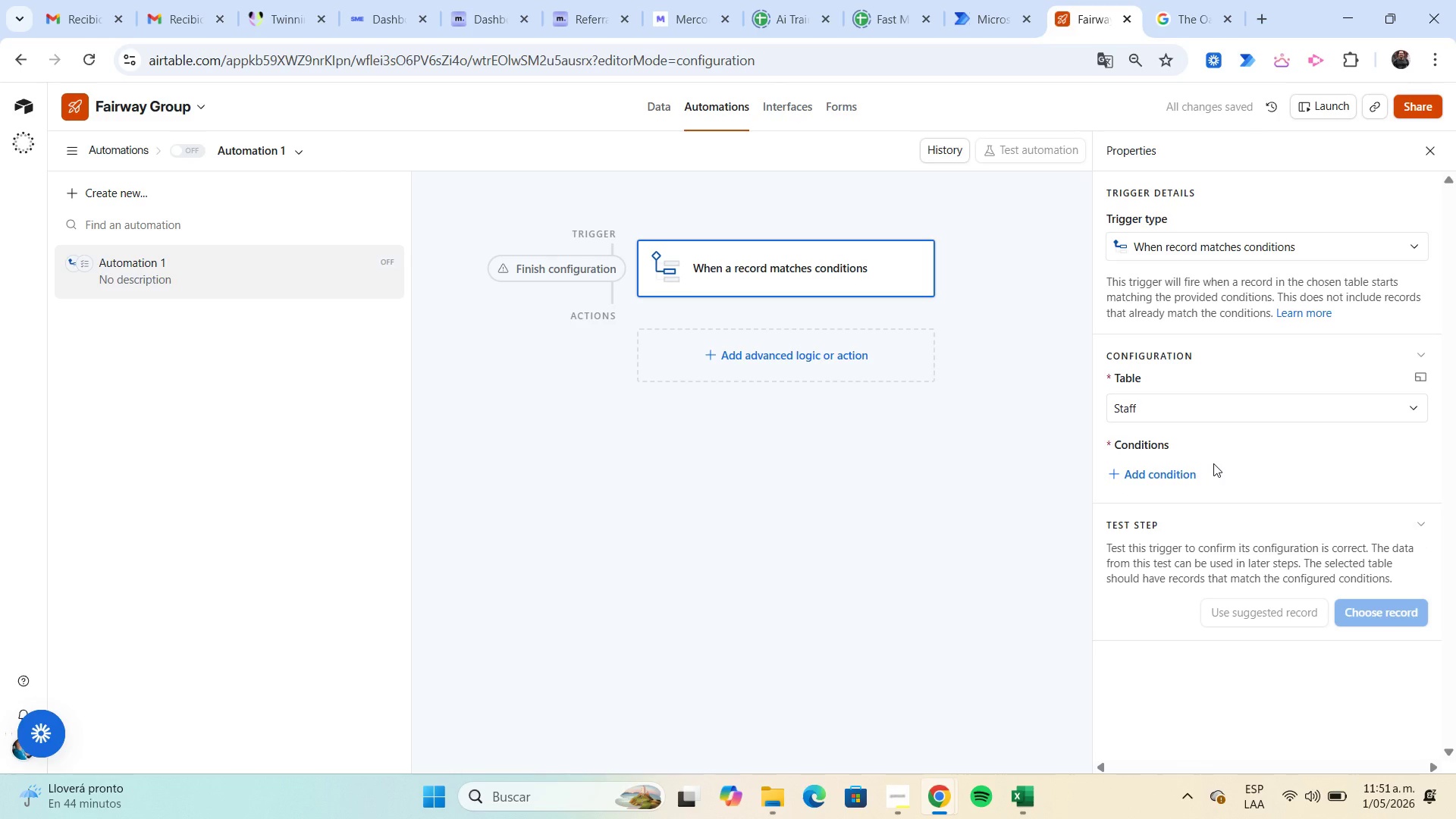 
left_click([1188, 470])
 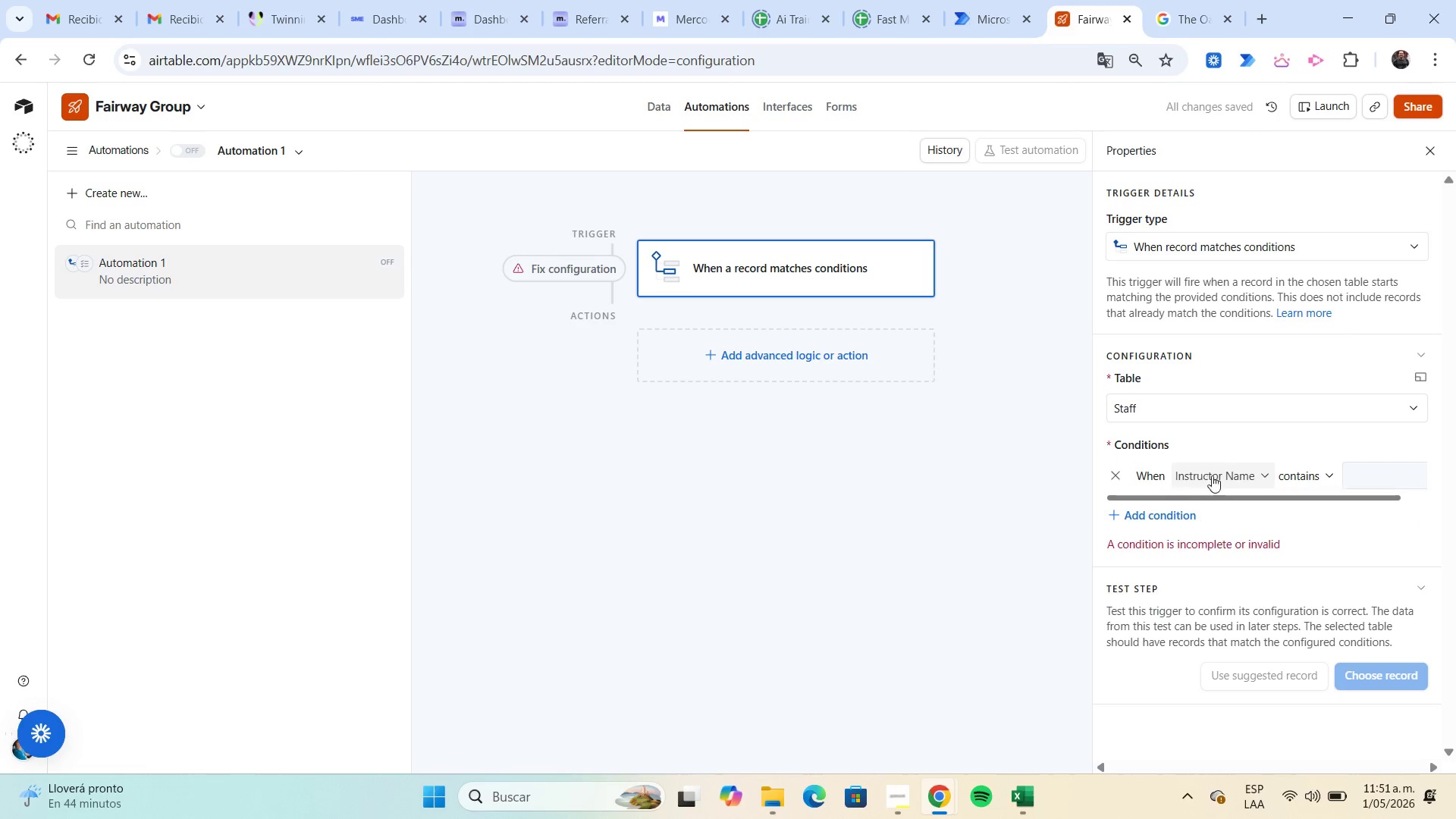 
left_click([1236, 476])
 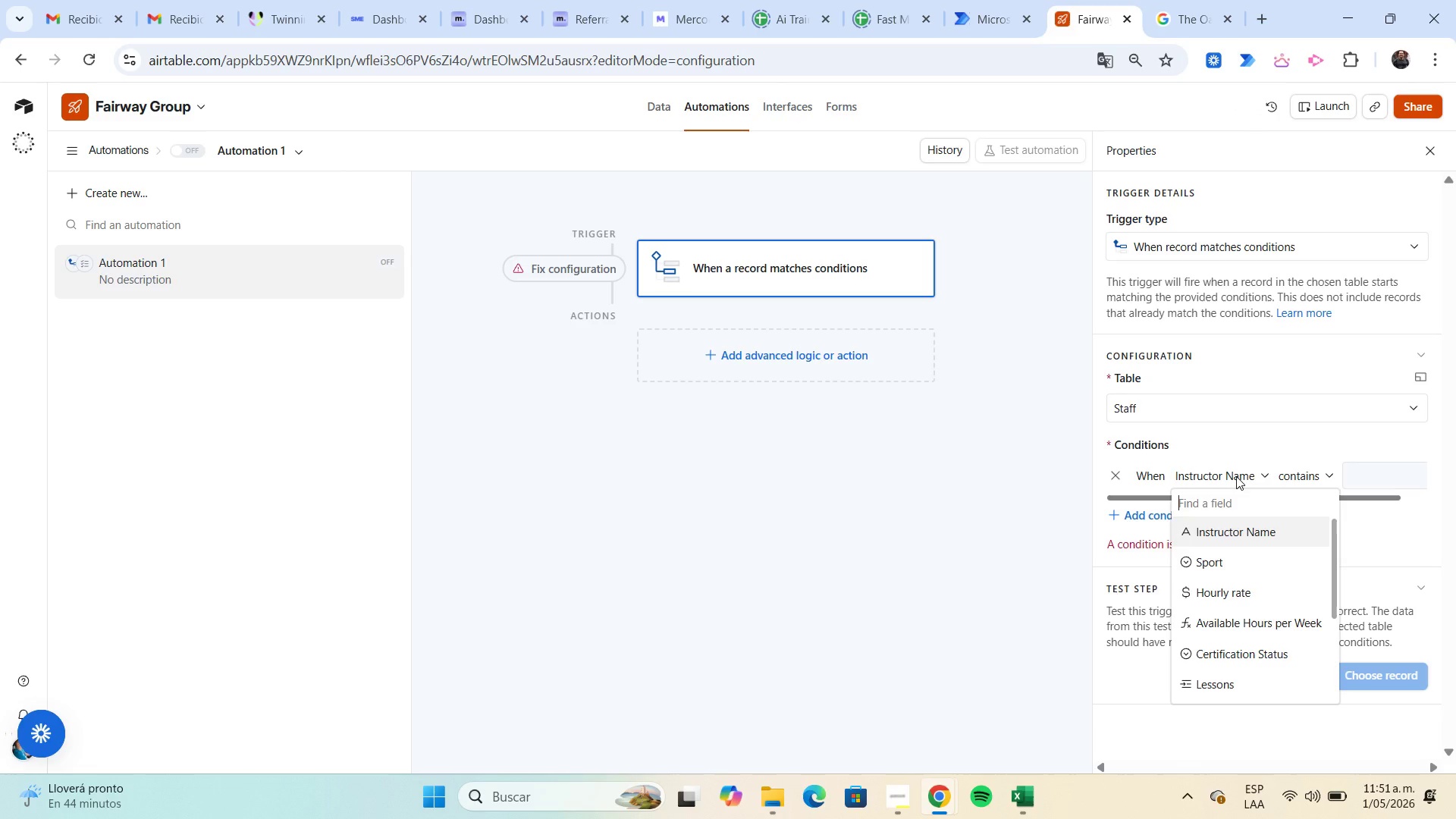 
wait(6.14)
 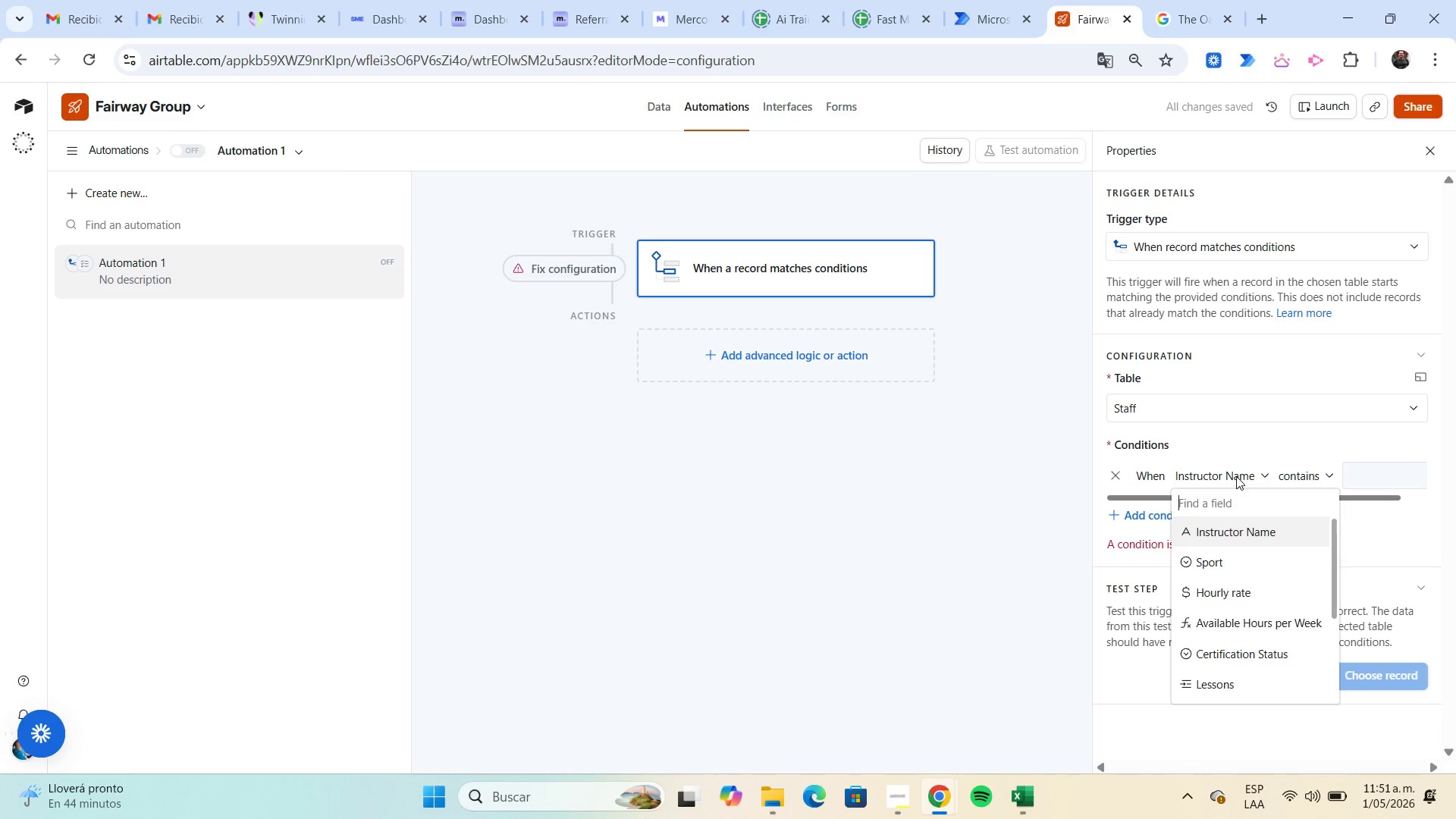 
mouse_move([692, 133])
 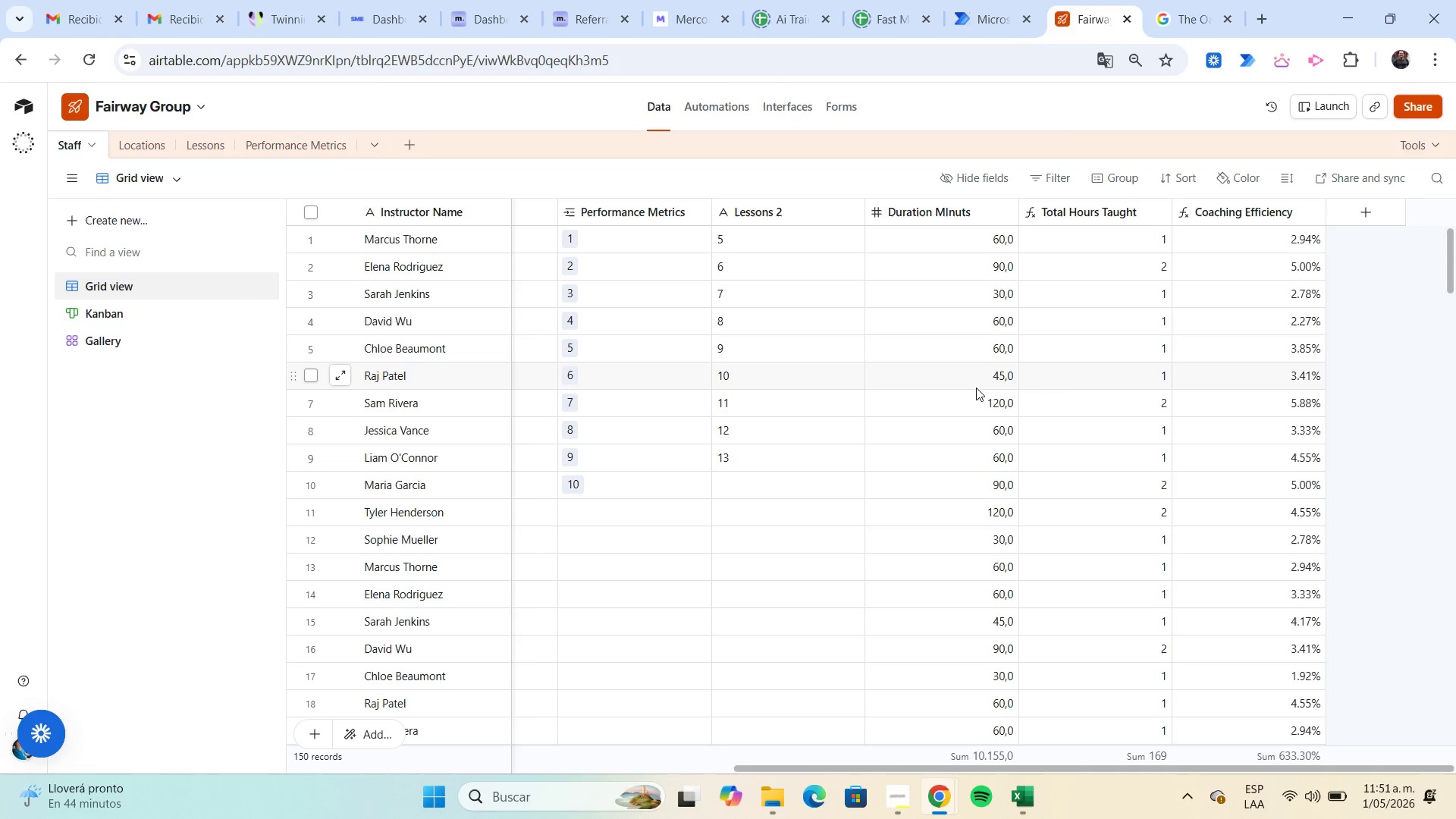 
scroll: coordinate [974, 383], scroll_direction: up, amount: 1.0
 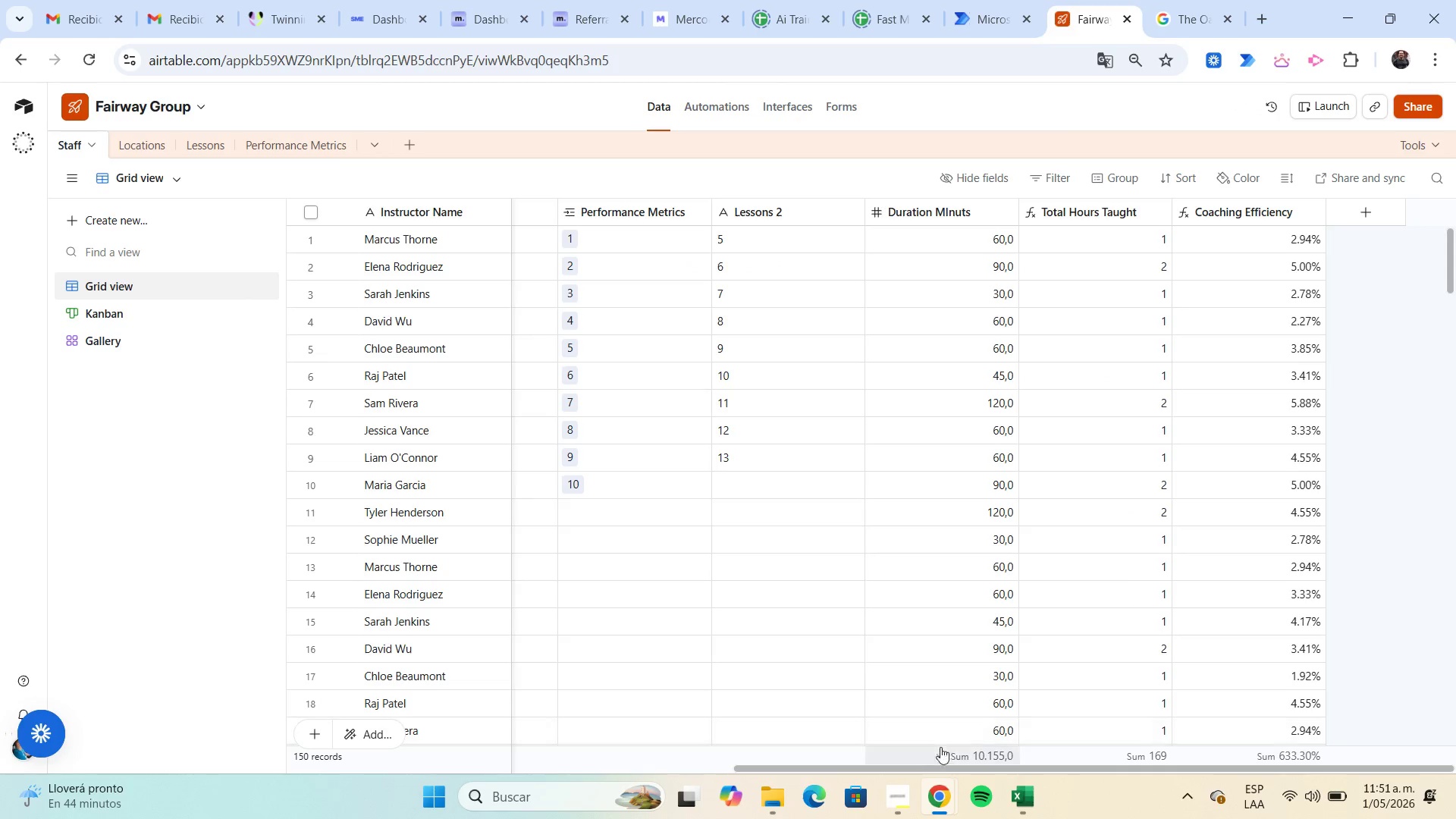 
left_click_drag(start_coordinate=[911, 766], to_coordinate=[431, 717])
 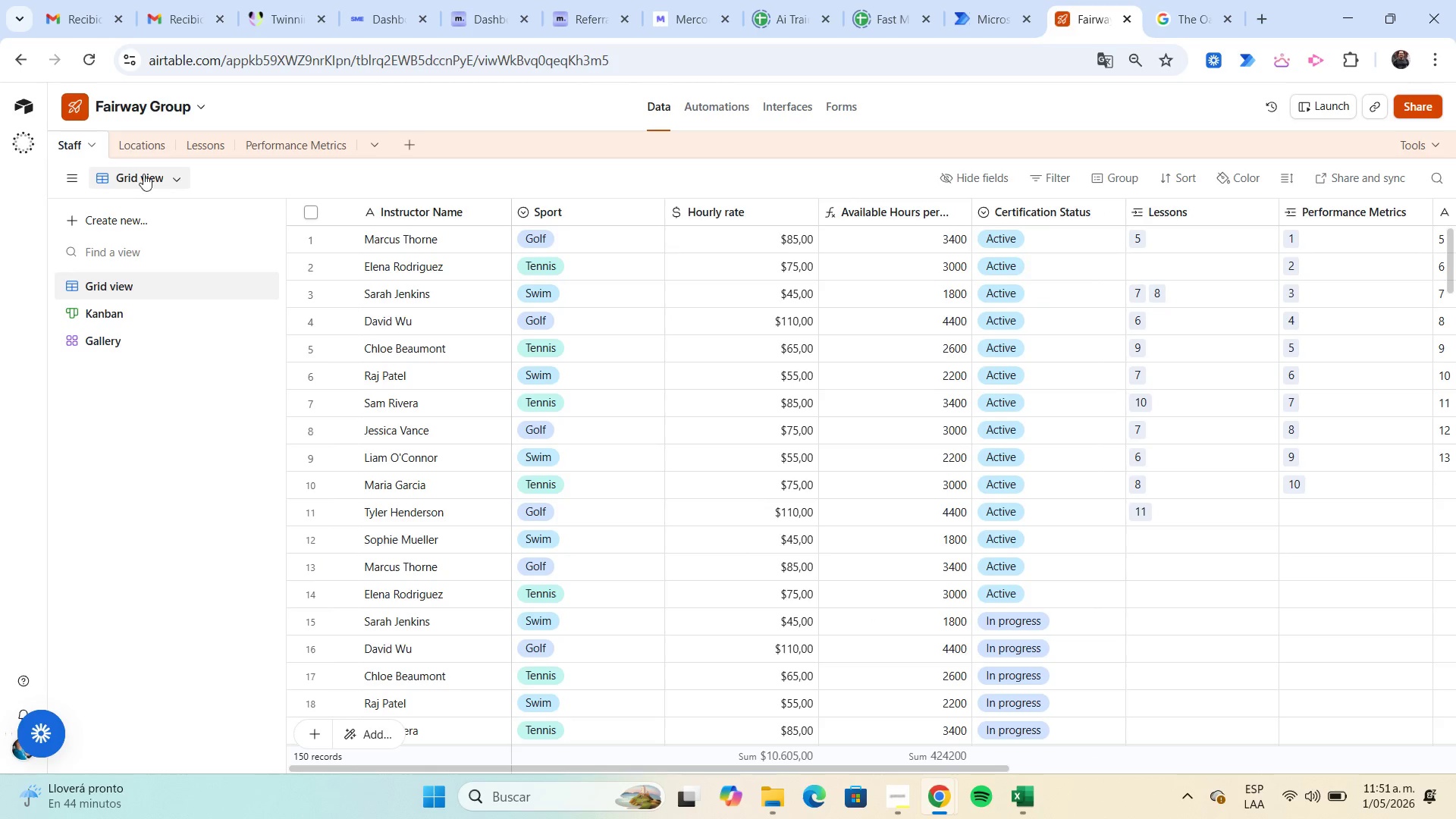 
left_click([198, 151])
 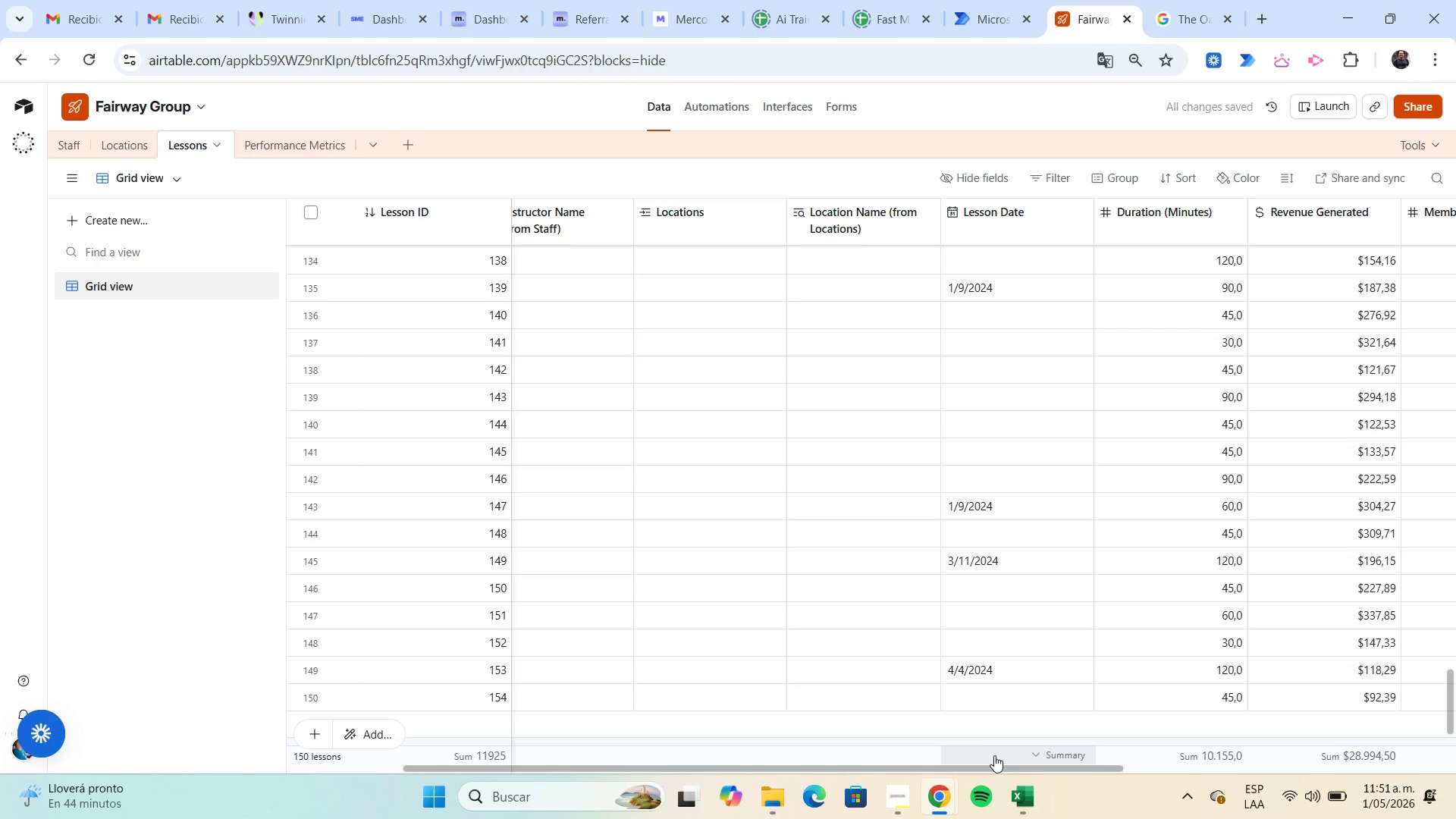 
left_click_drag(start_coordinate=[996, 767], to_coordinate=[744, 748])
 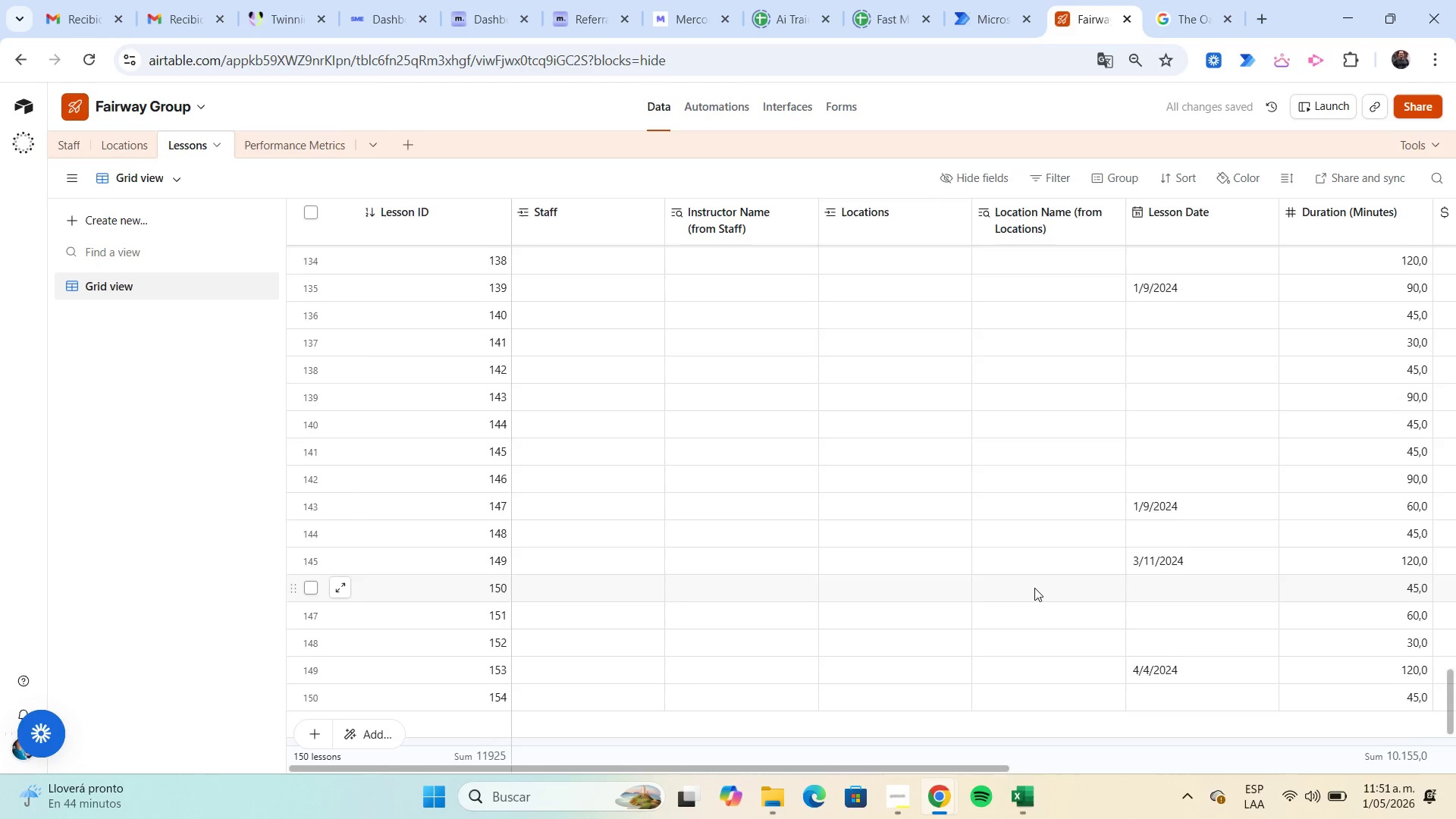 
scroll: coordinate [1035, 587], scroll_direction: up, amount: 47.0
 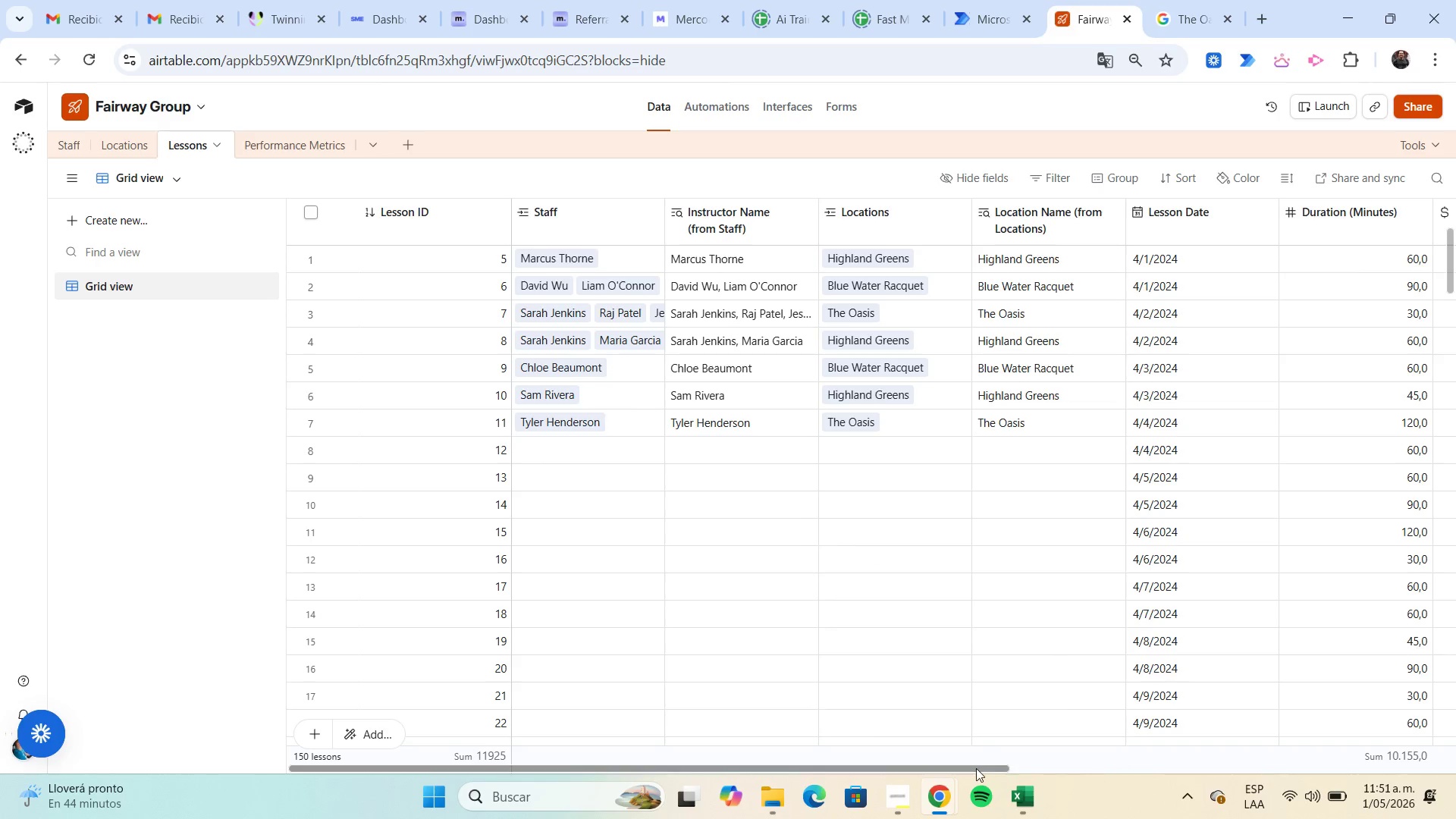 
left_click_drag(start_coordinate=[976, 768], to_coordinate=[1314, 771])
 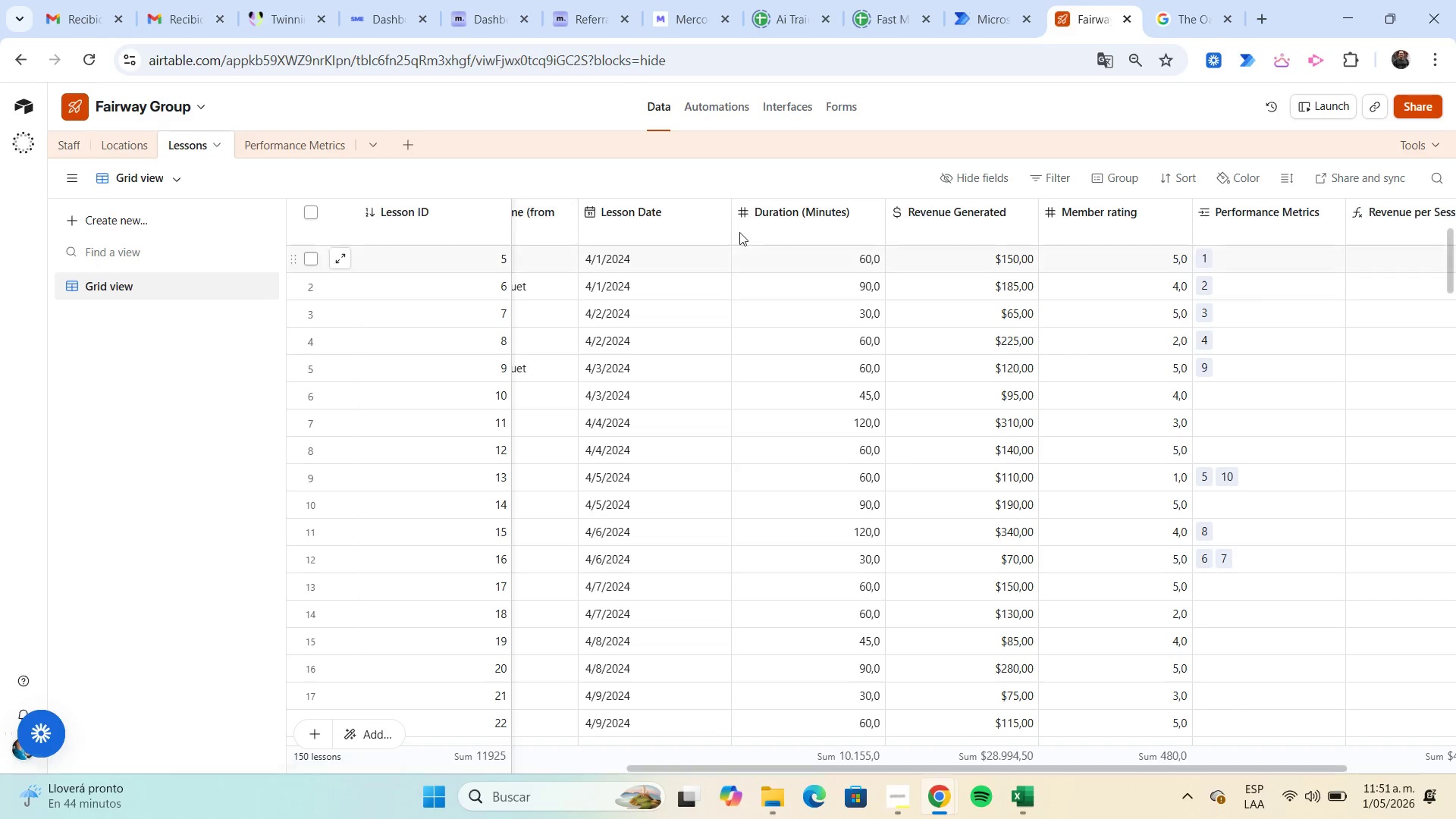 
left_click([723, 108])
 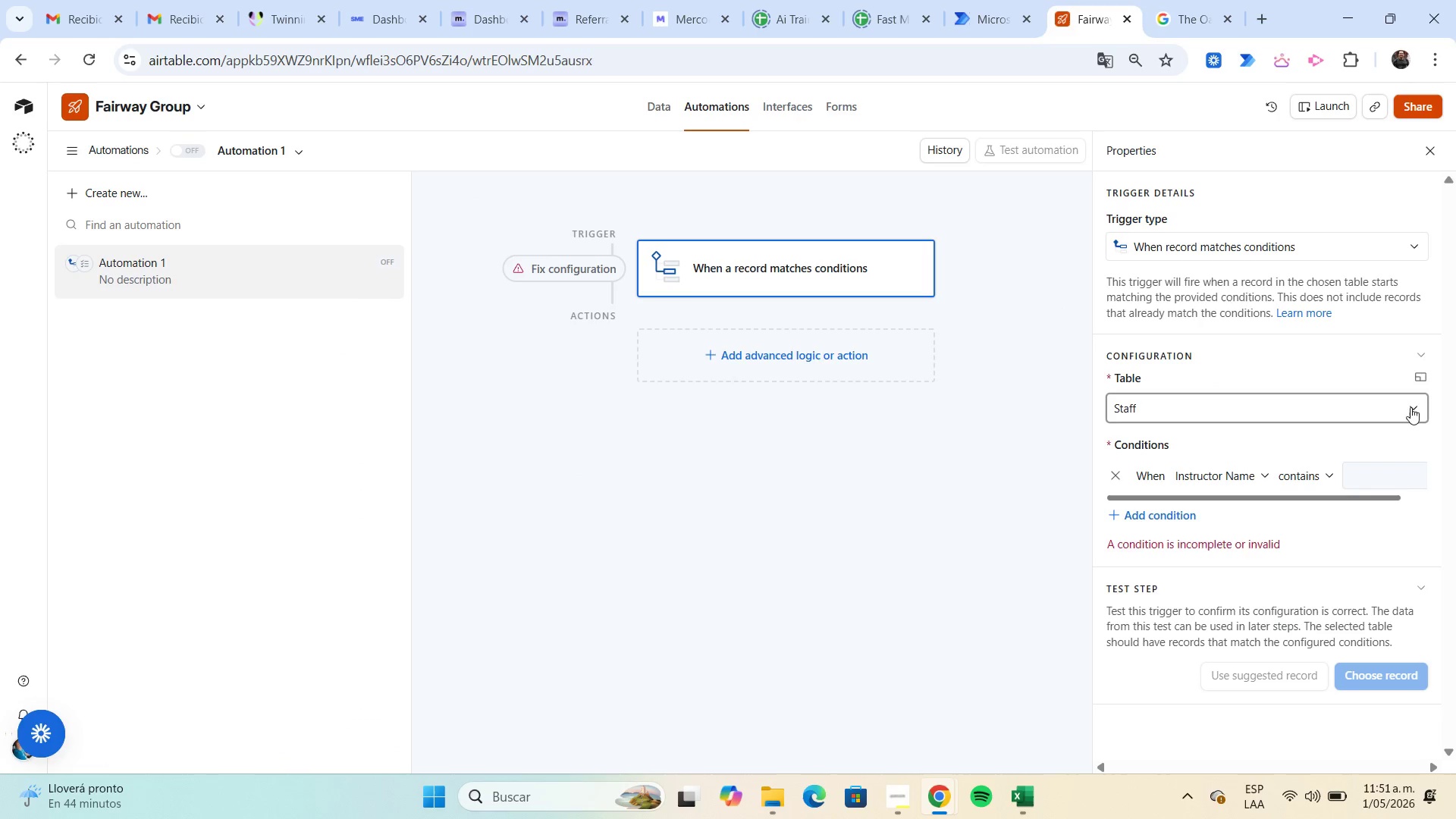 
left_click([1414, 400])
 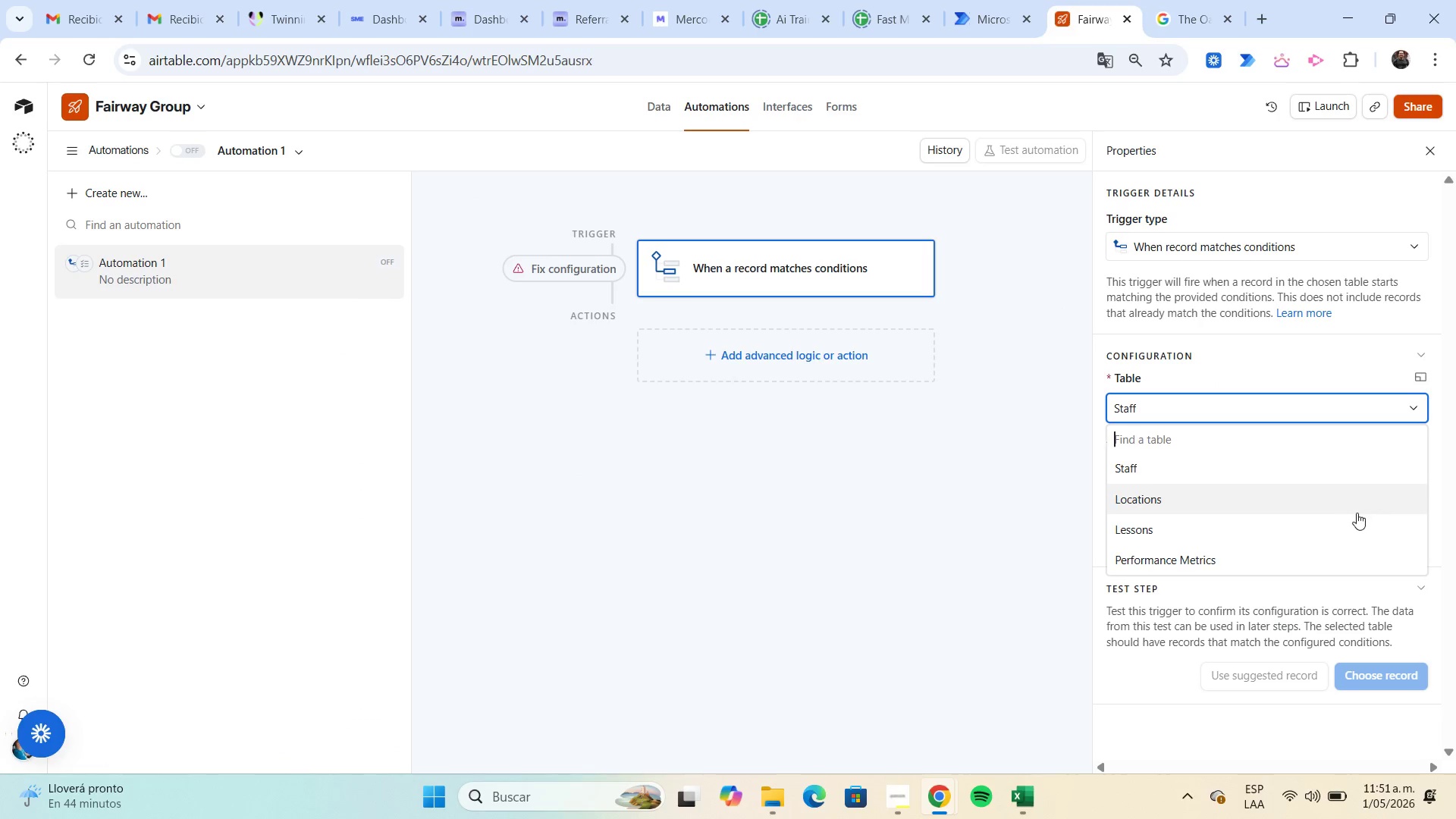 
left_click([1357, 516])
 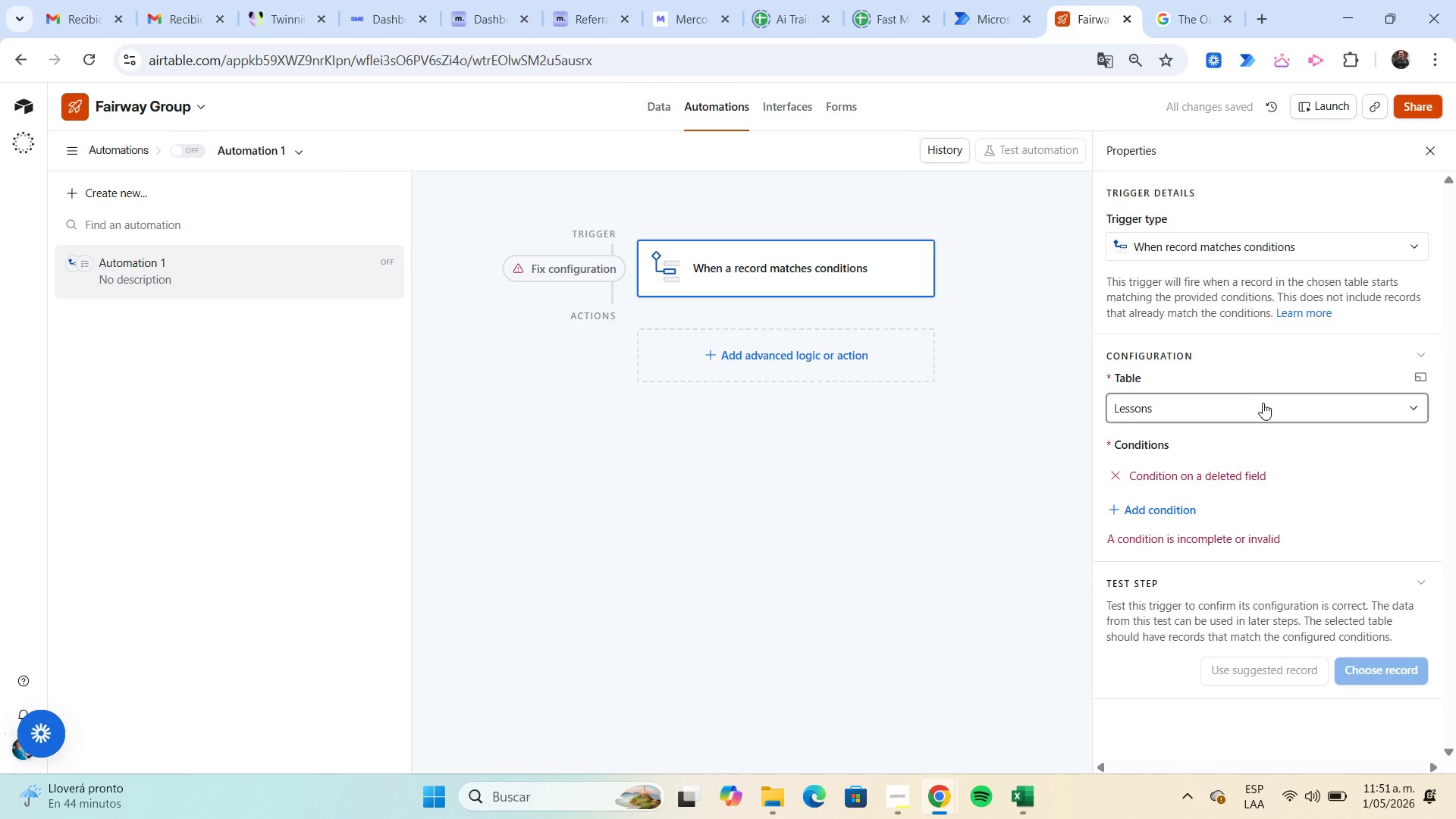 
left_click([1160, 511])
 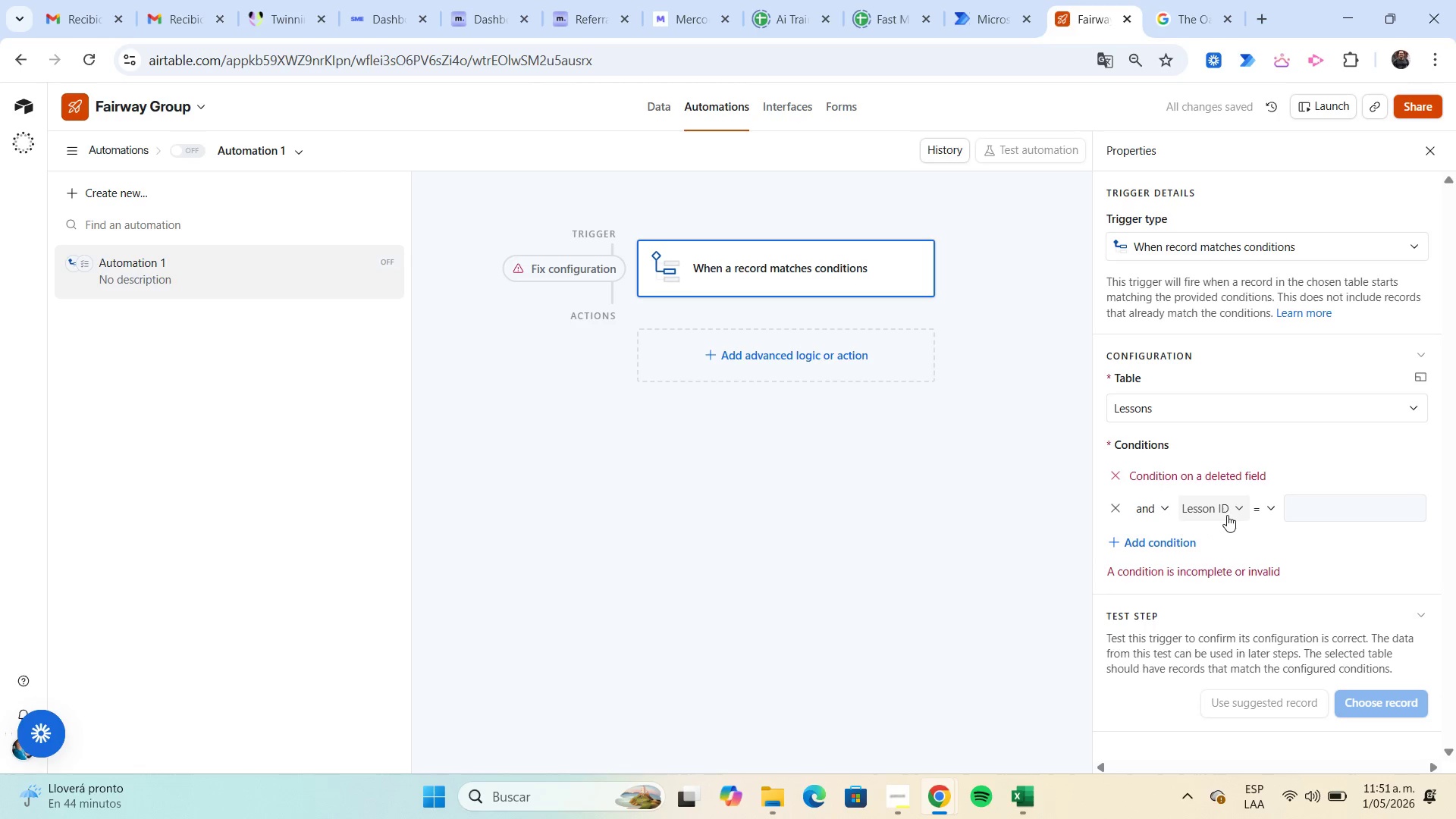 
left_click([1235, 515])
 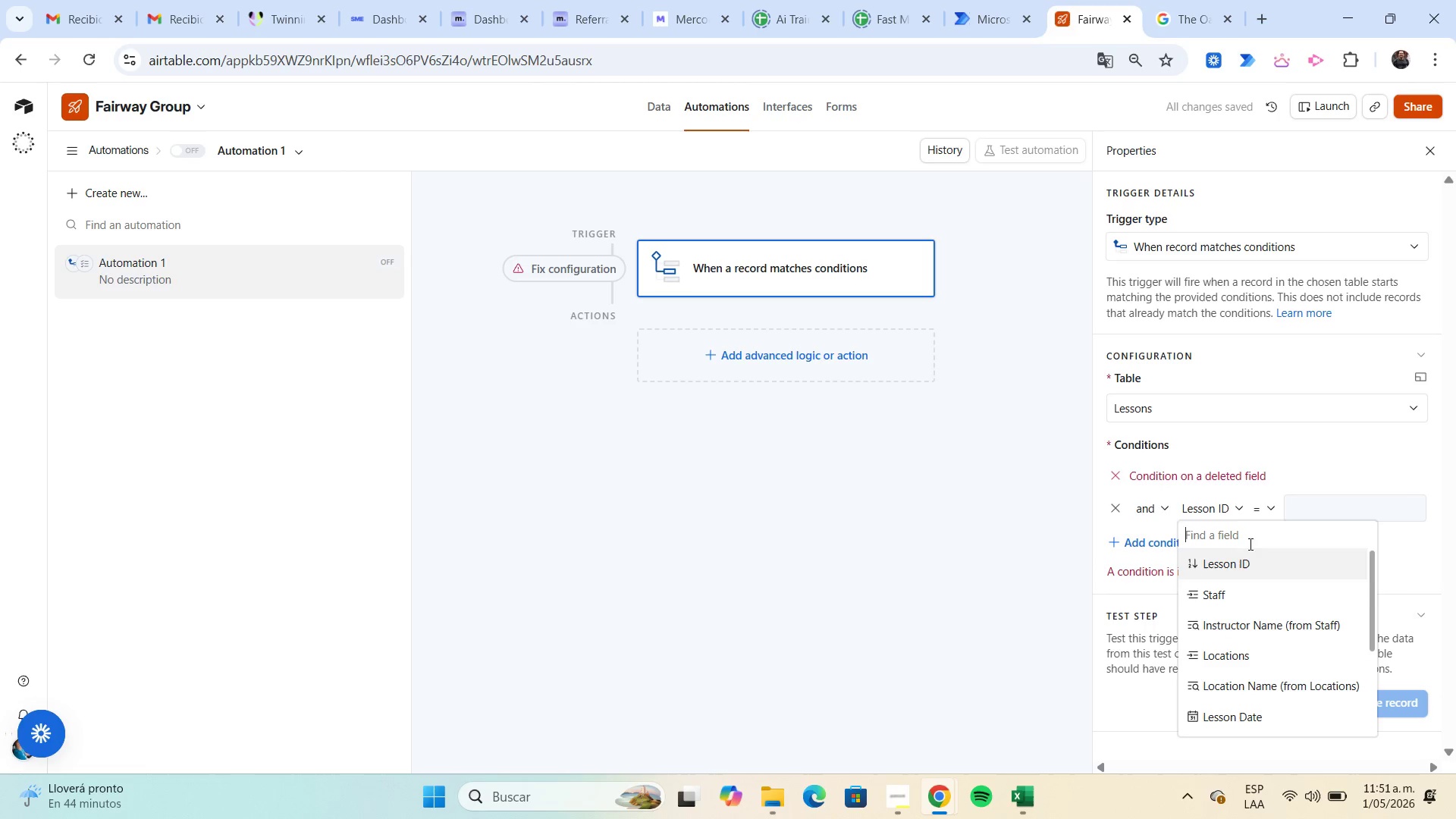 
scroll: coordinate [1285, 579], scroll_direction: down, amount: 2.0
 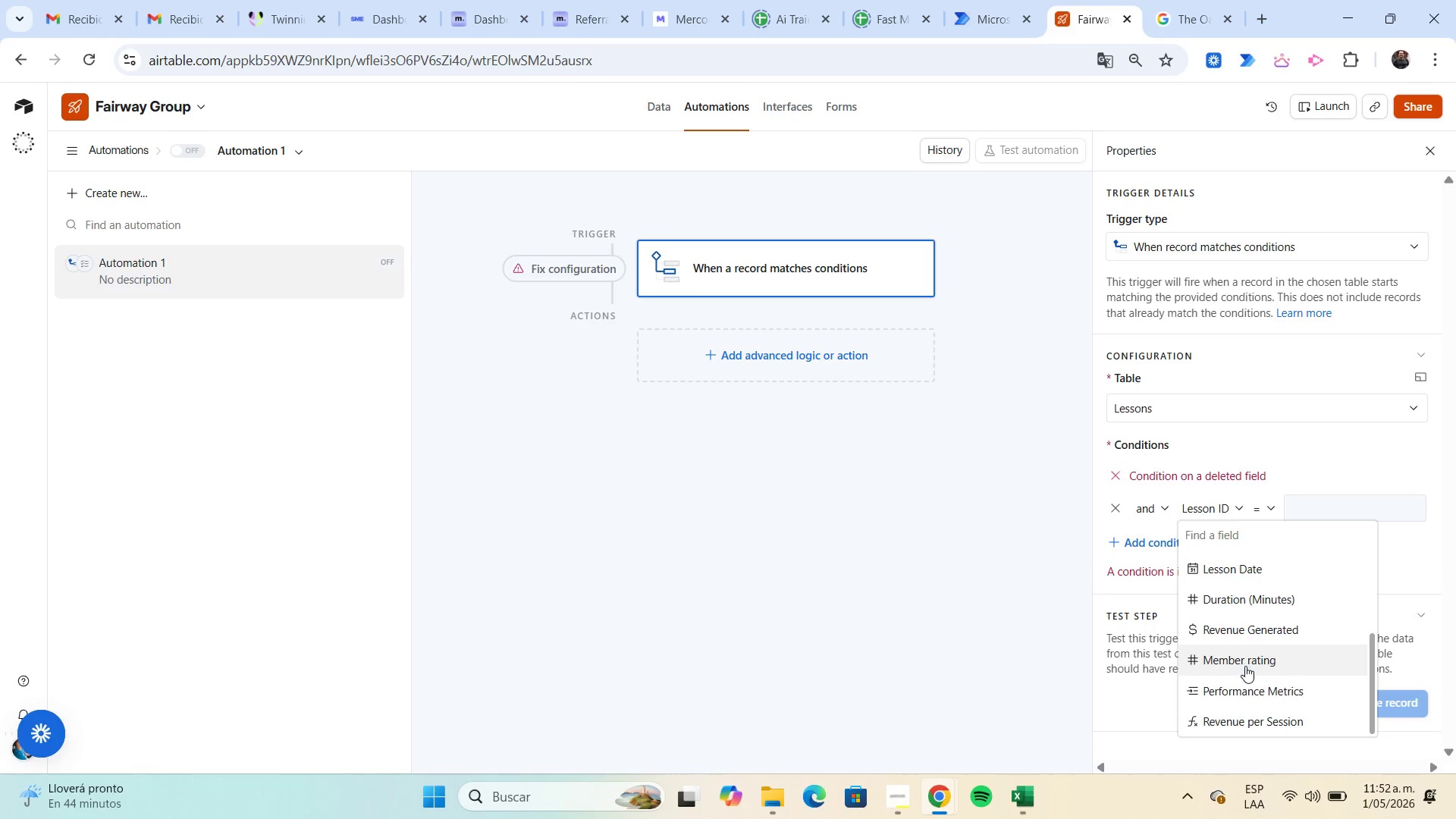 
left_click([1245, 666])
 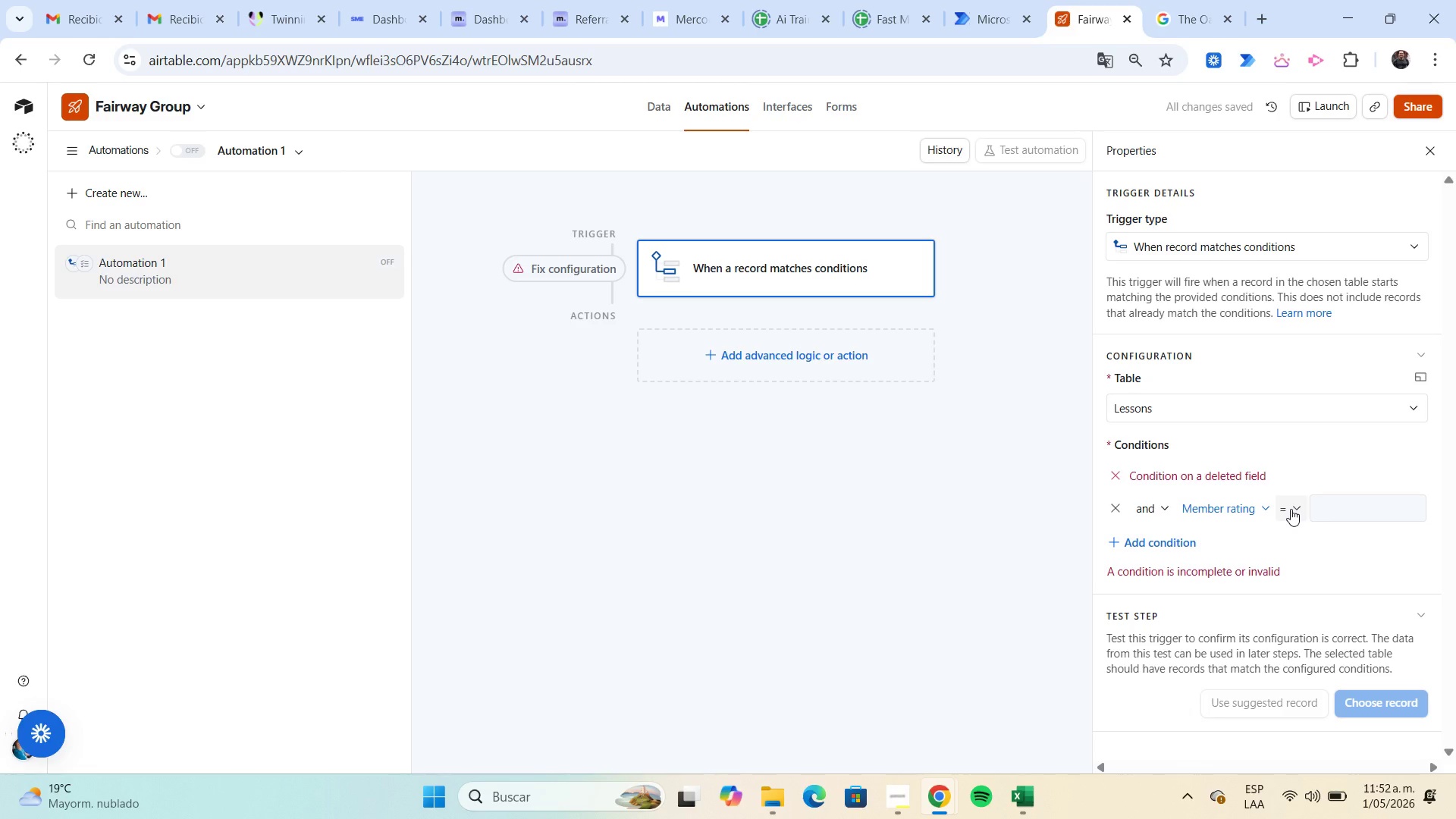 
left_click([1291, 509])
 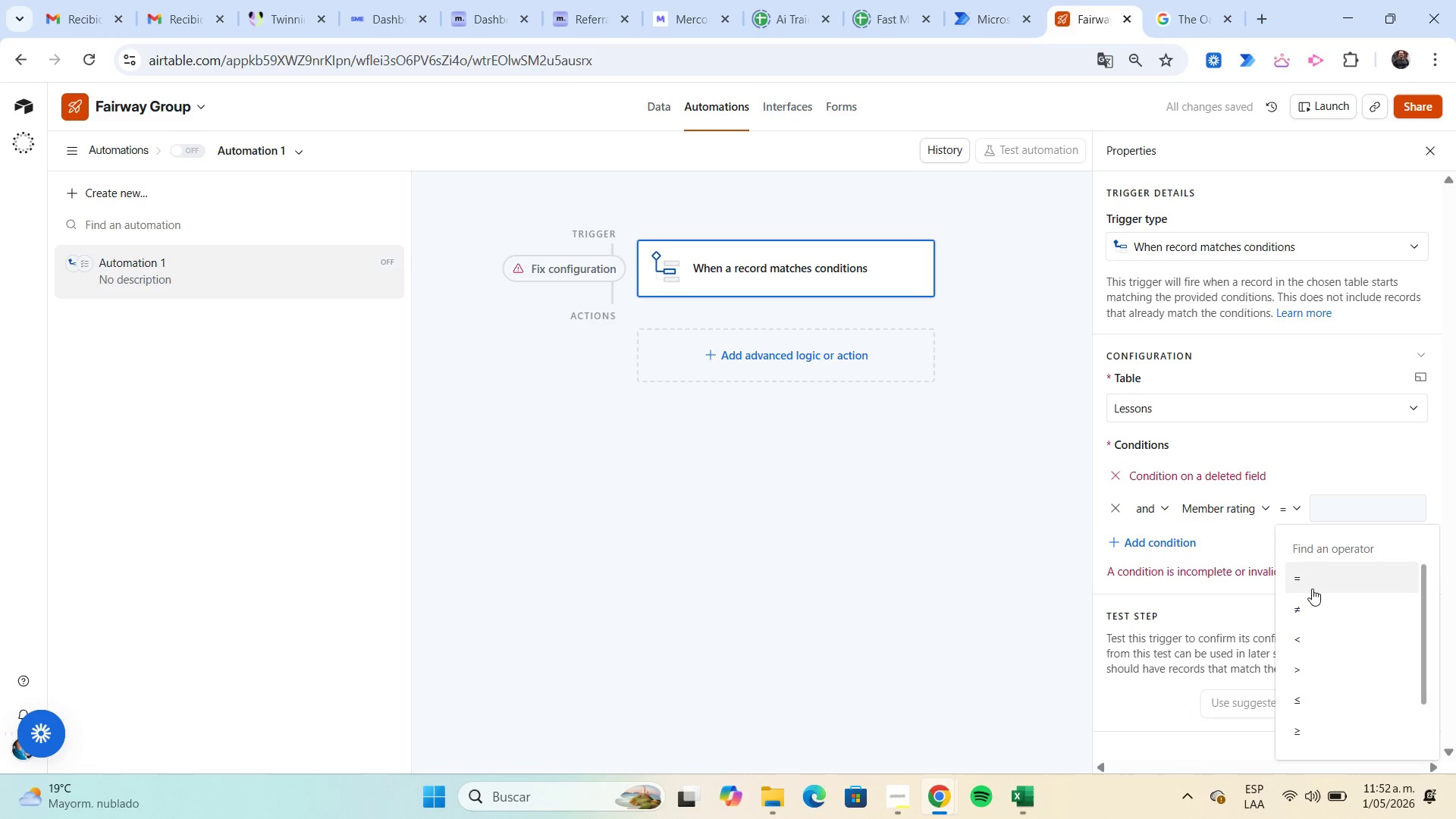 
left_click([1303, 696])
 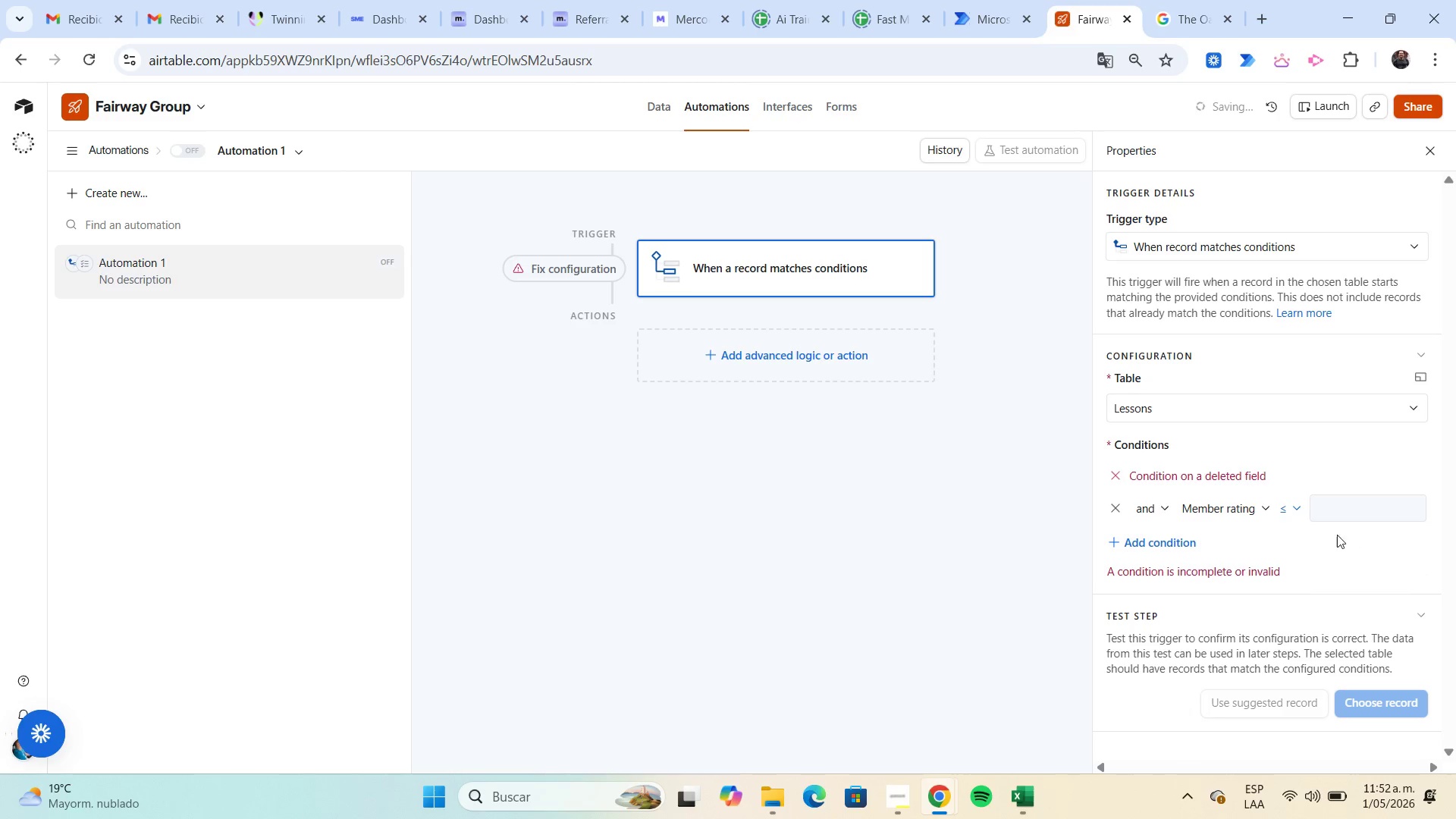 
left_click([1331, 512])
 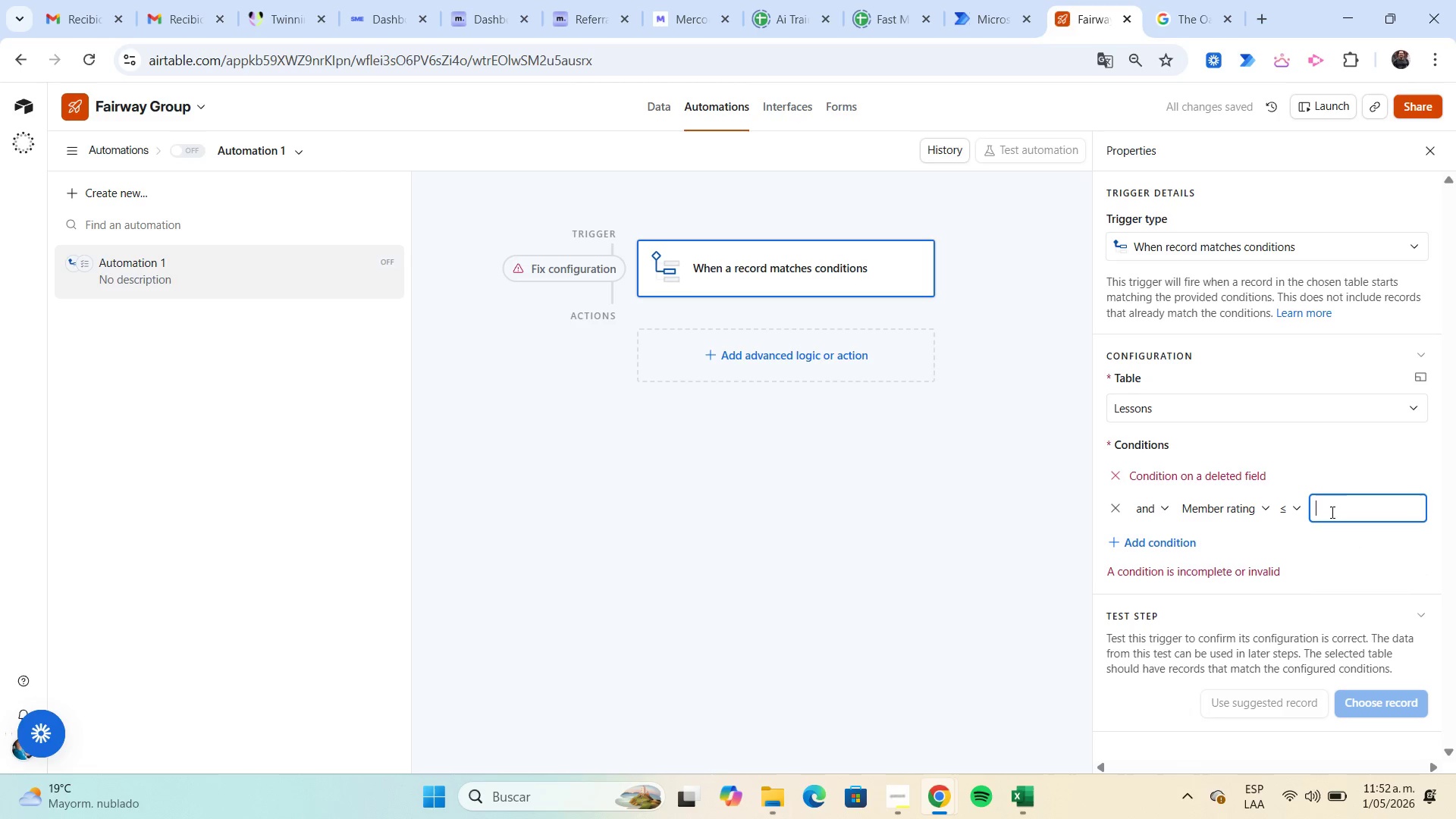 
key(Numpad2)
 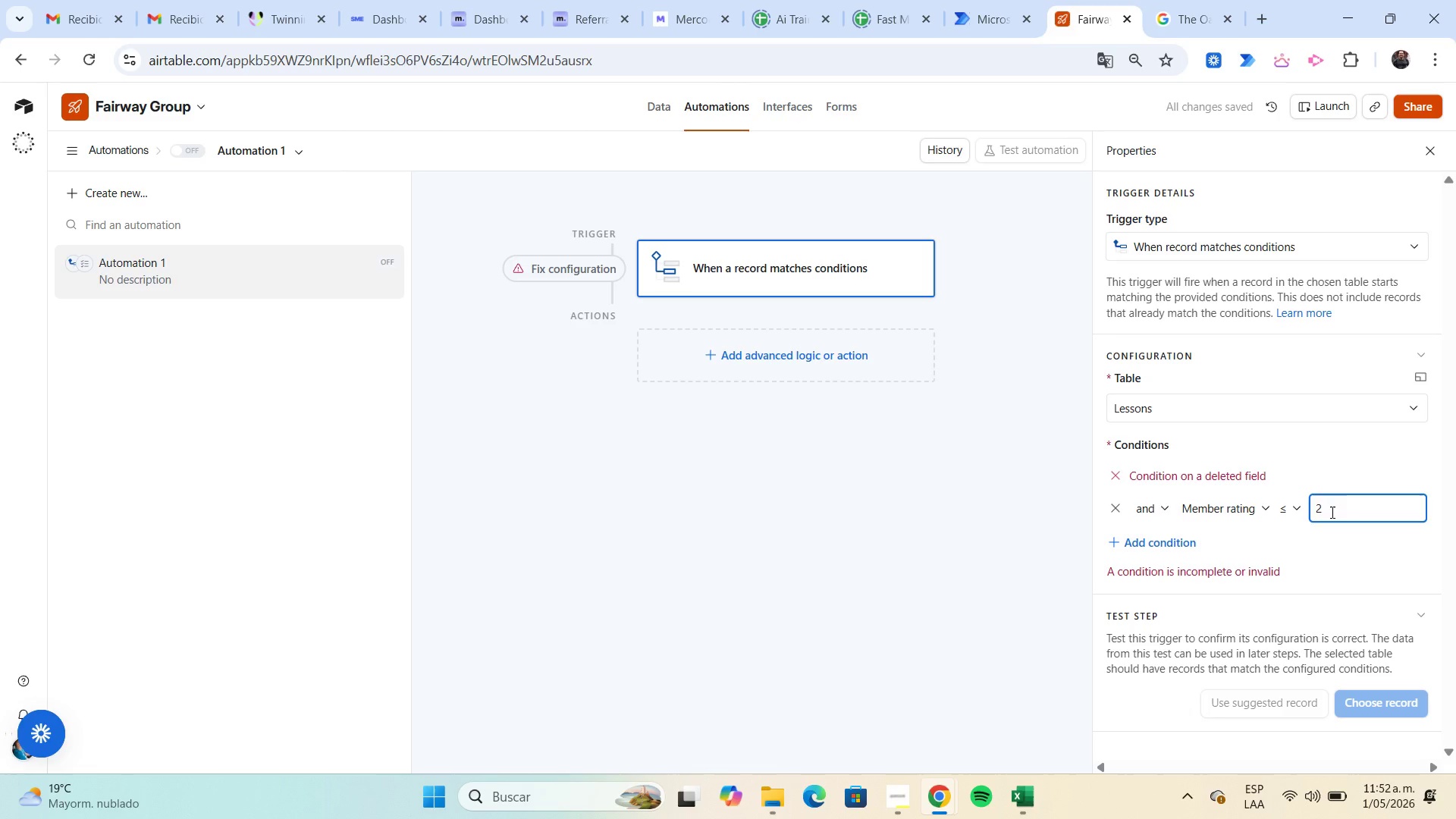 
key(NumpadEnter)
 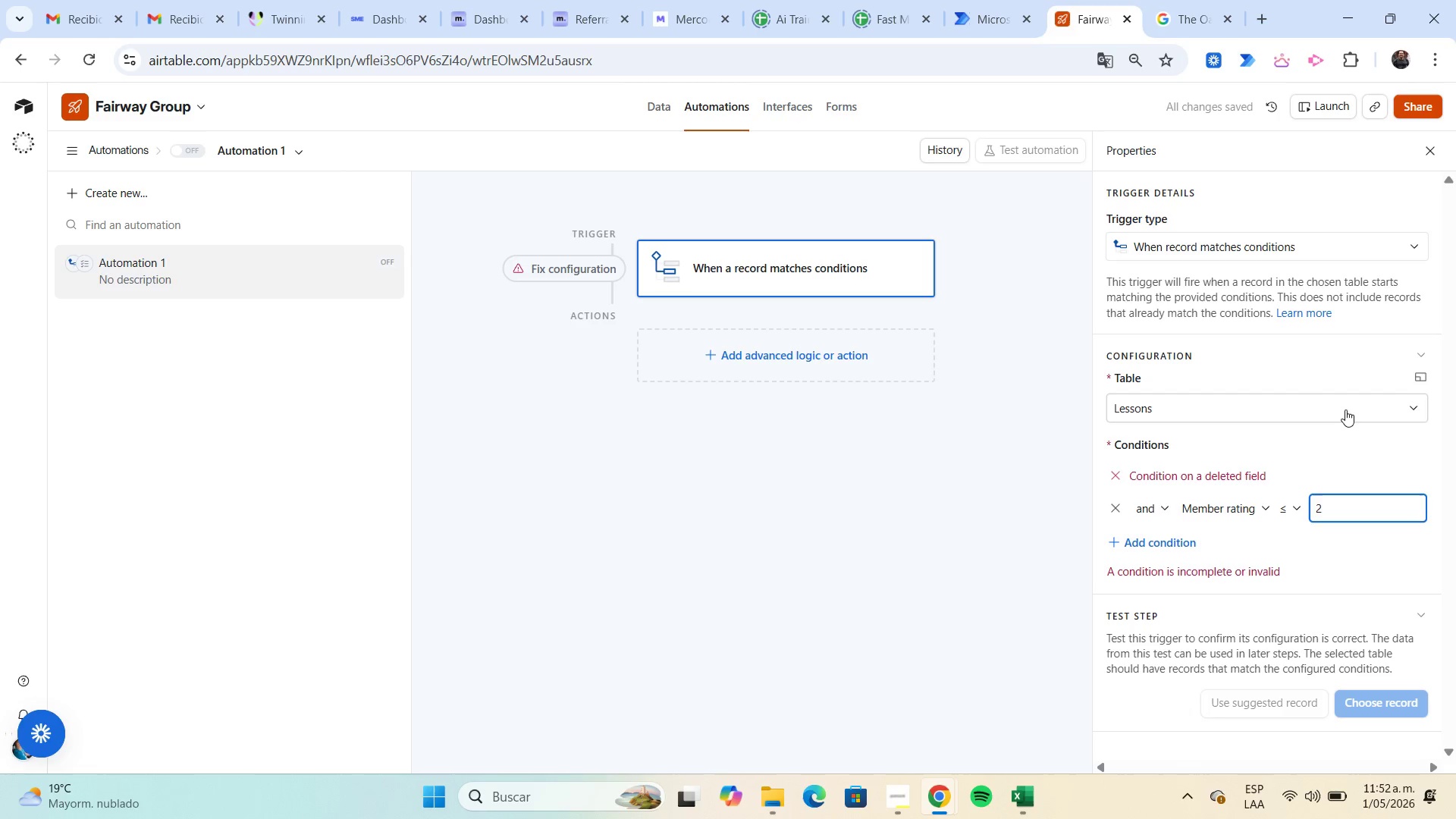 
left_click([1354, 437])
 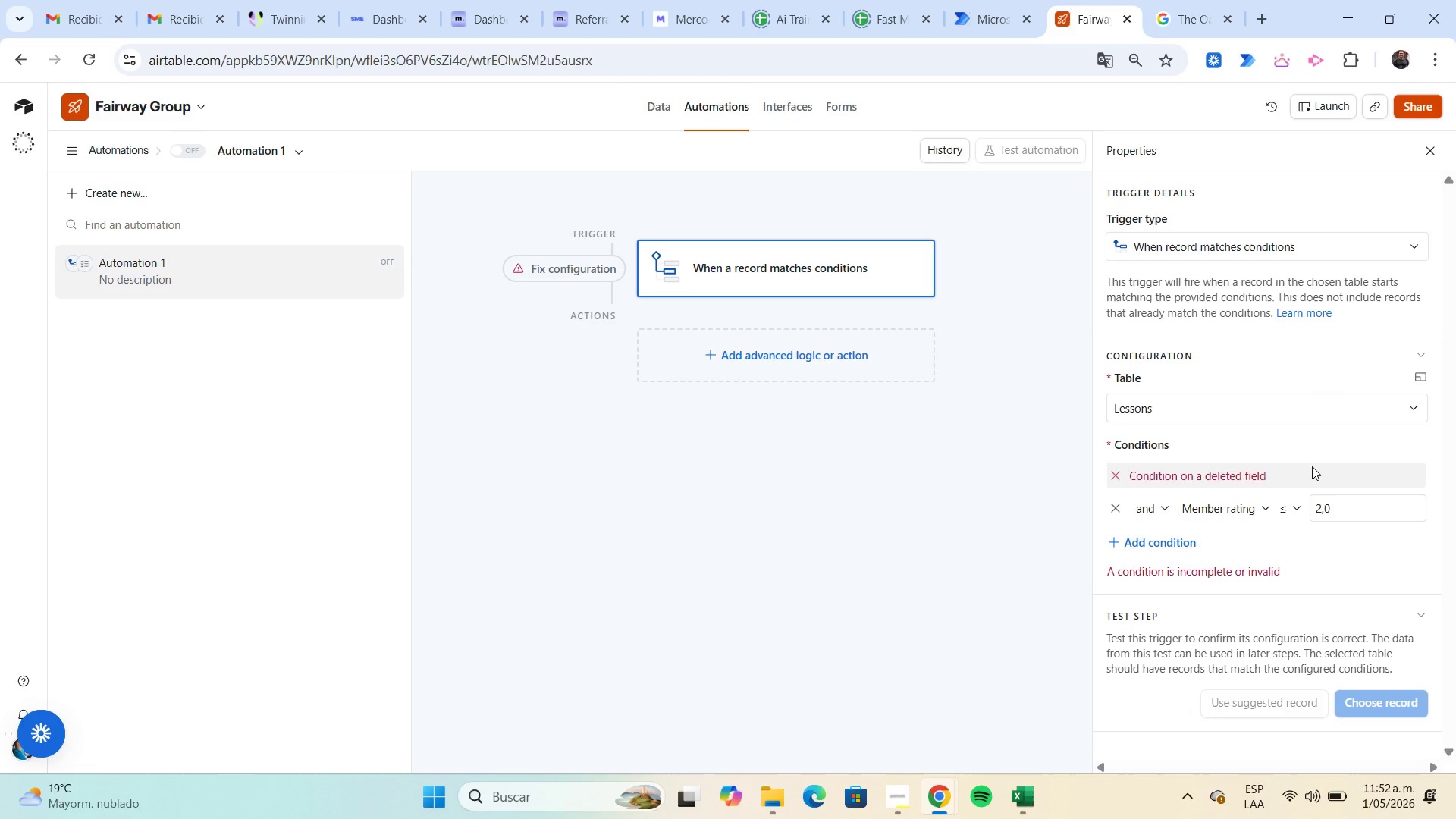 
wait(8.89)
 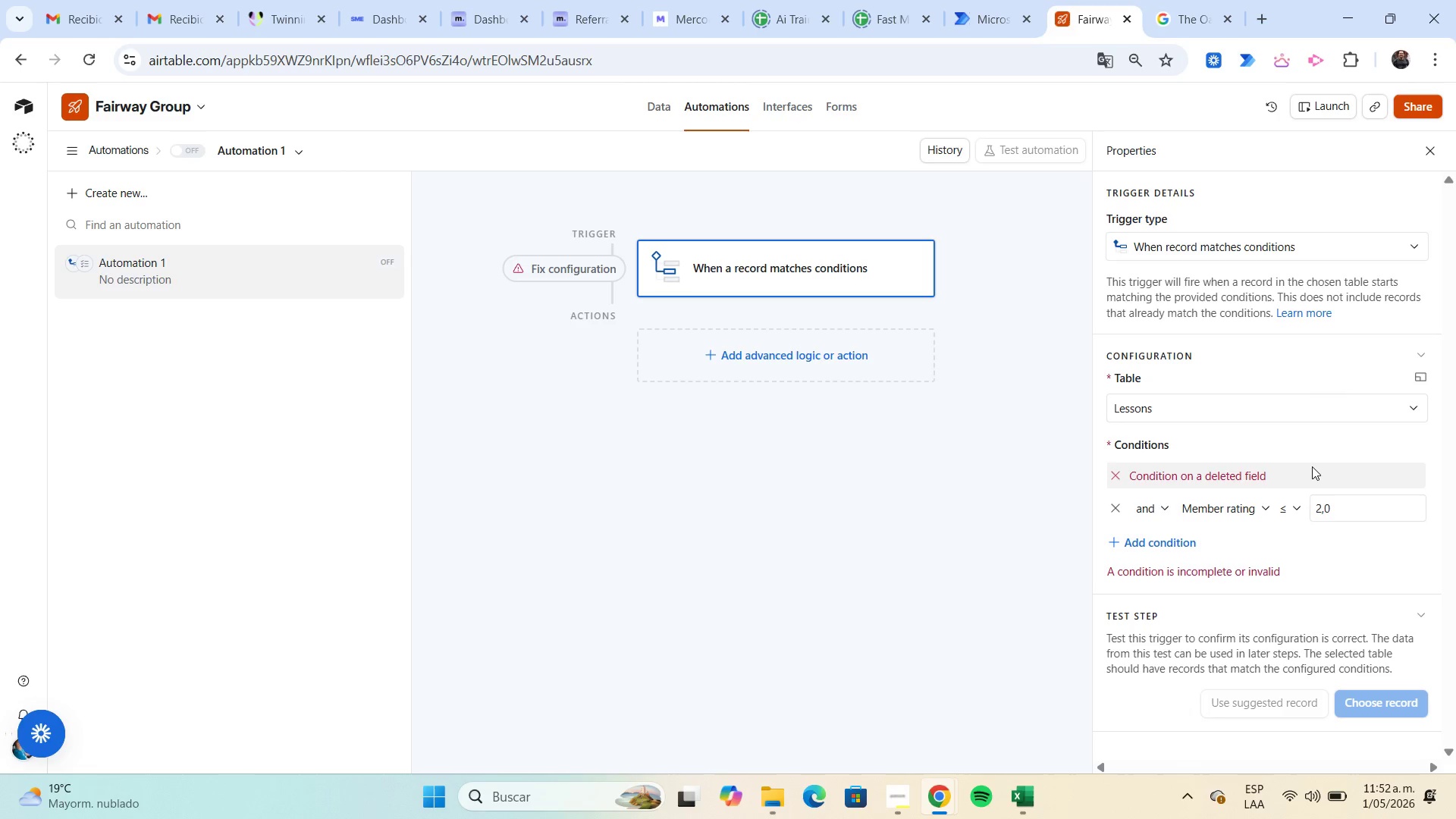 
left_click([1118, 472])
 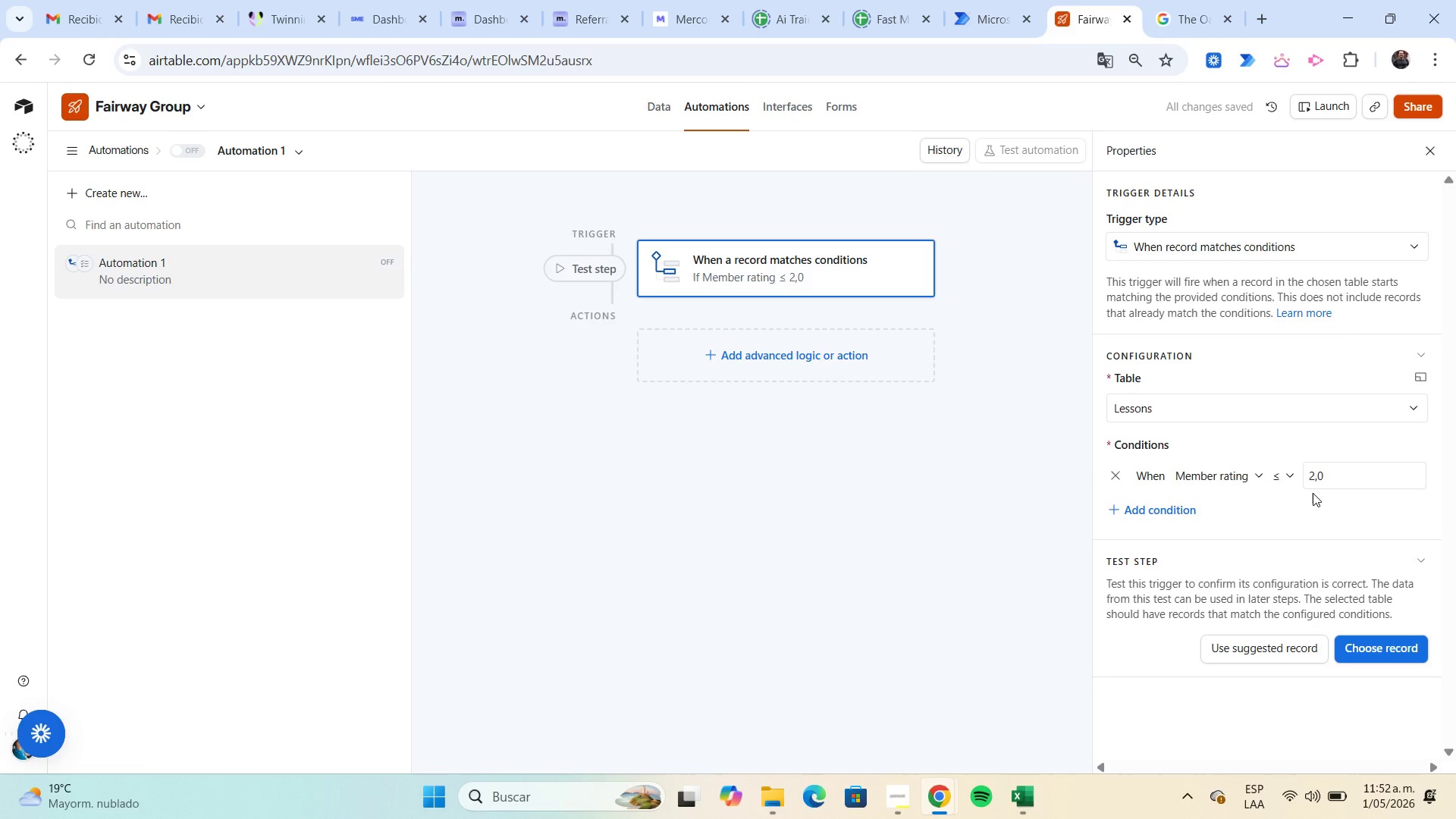 
wait(10.41)
 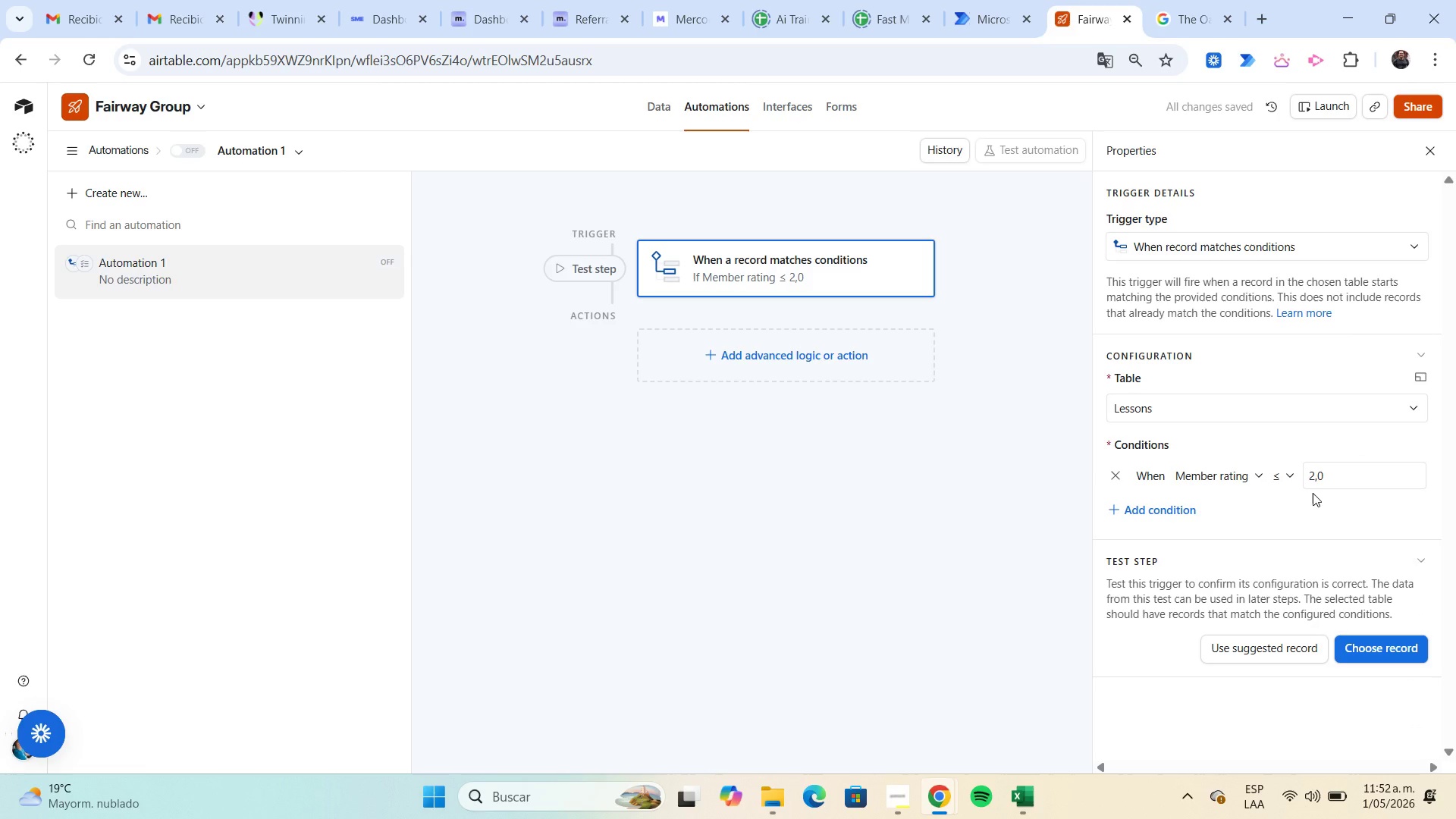 
left_click([1282, 652])
 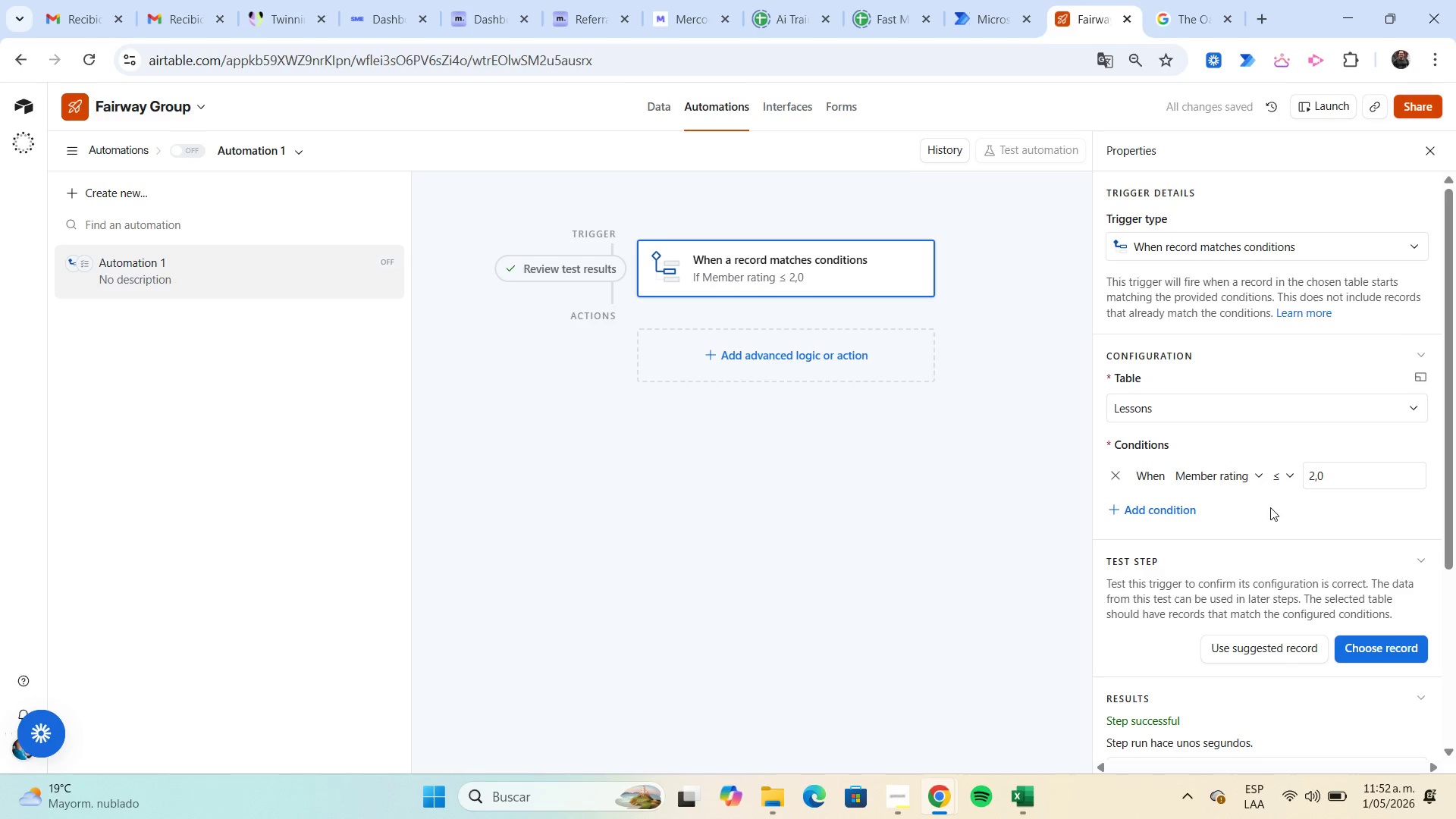 
scroll: coordinate [1254, 496], scroll_direction: down, amount: 1.0
 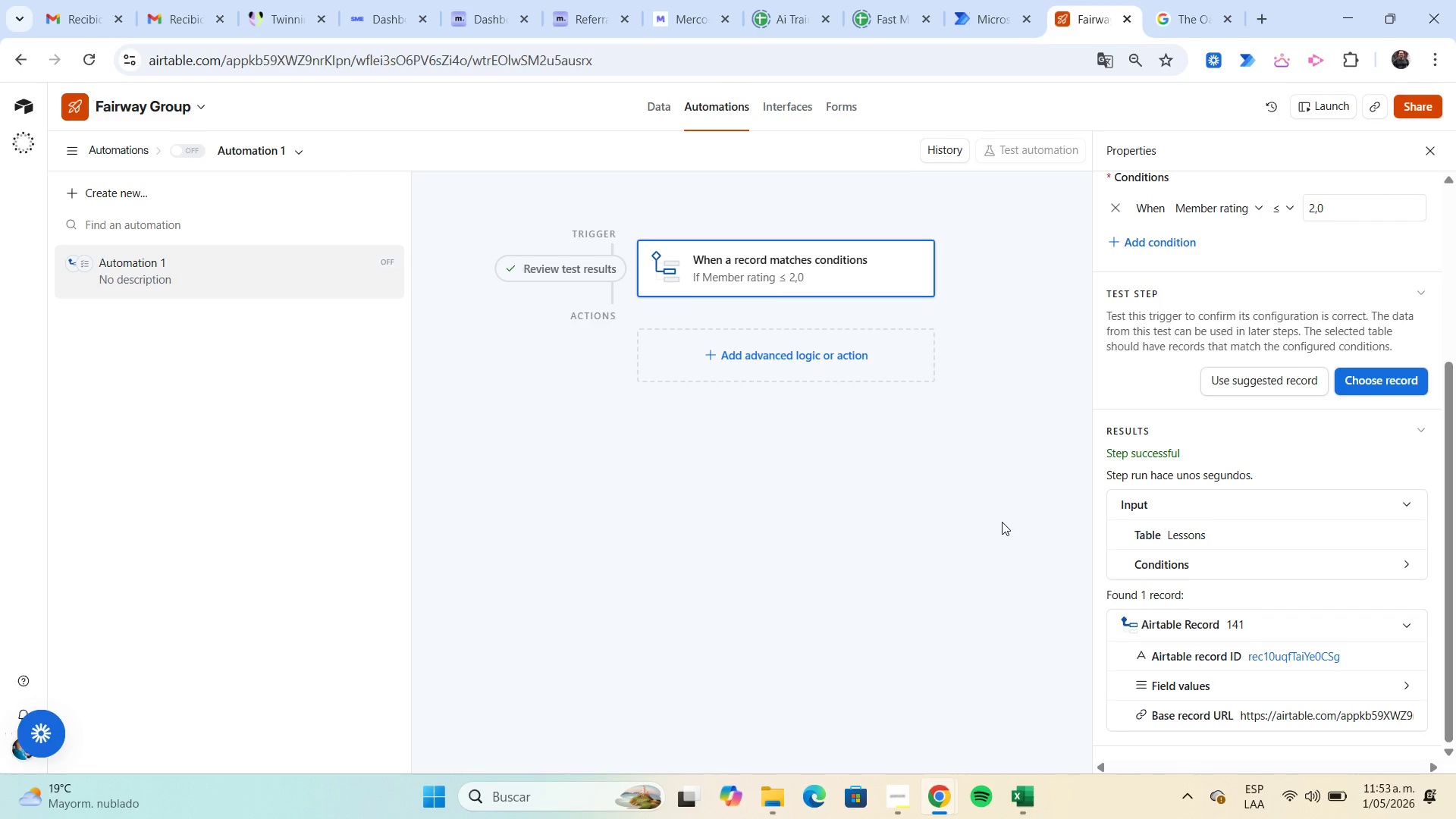 
wait(39.0)
 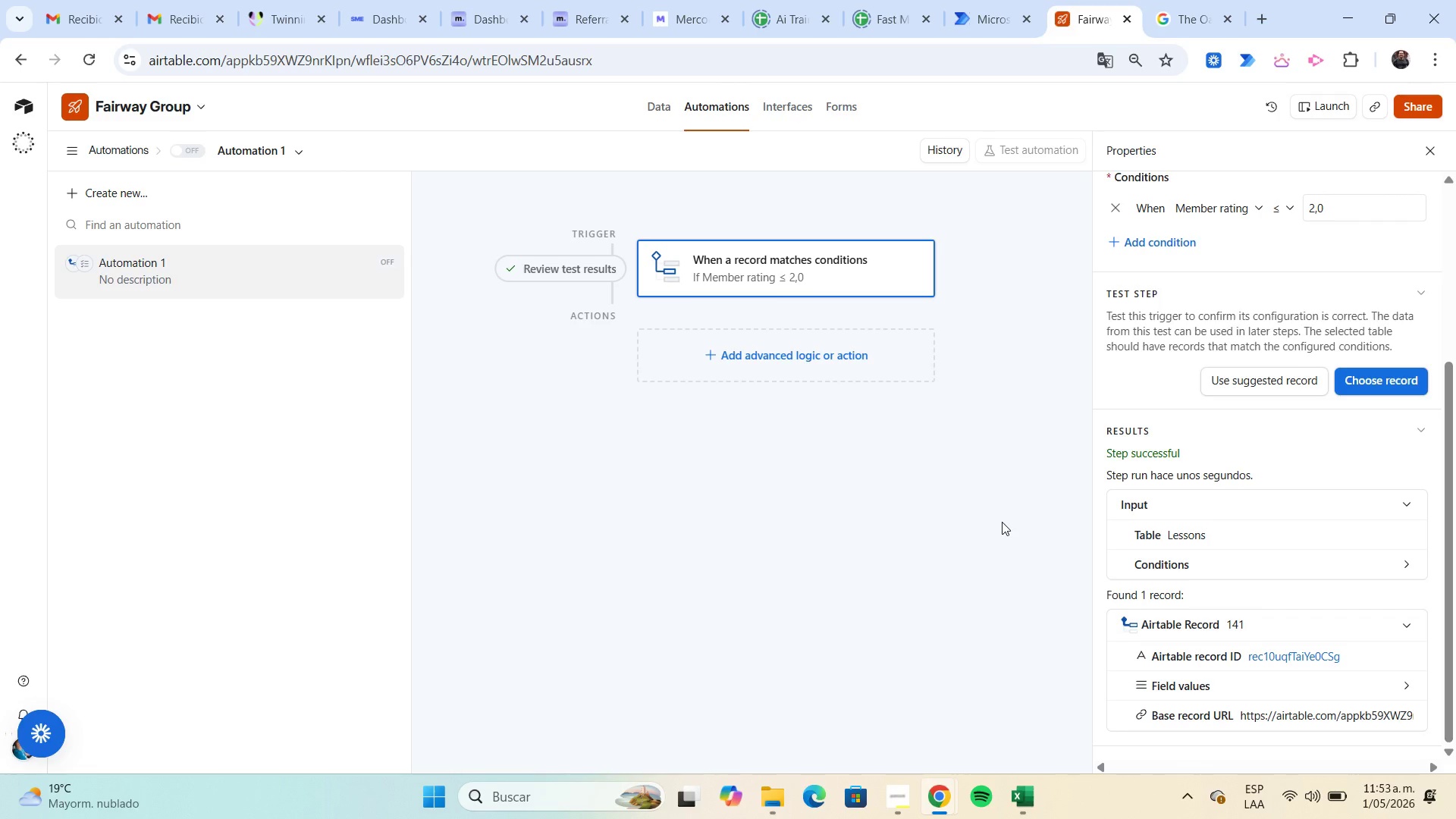 
left_click([660, 104])
 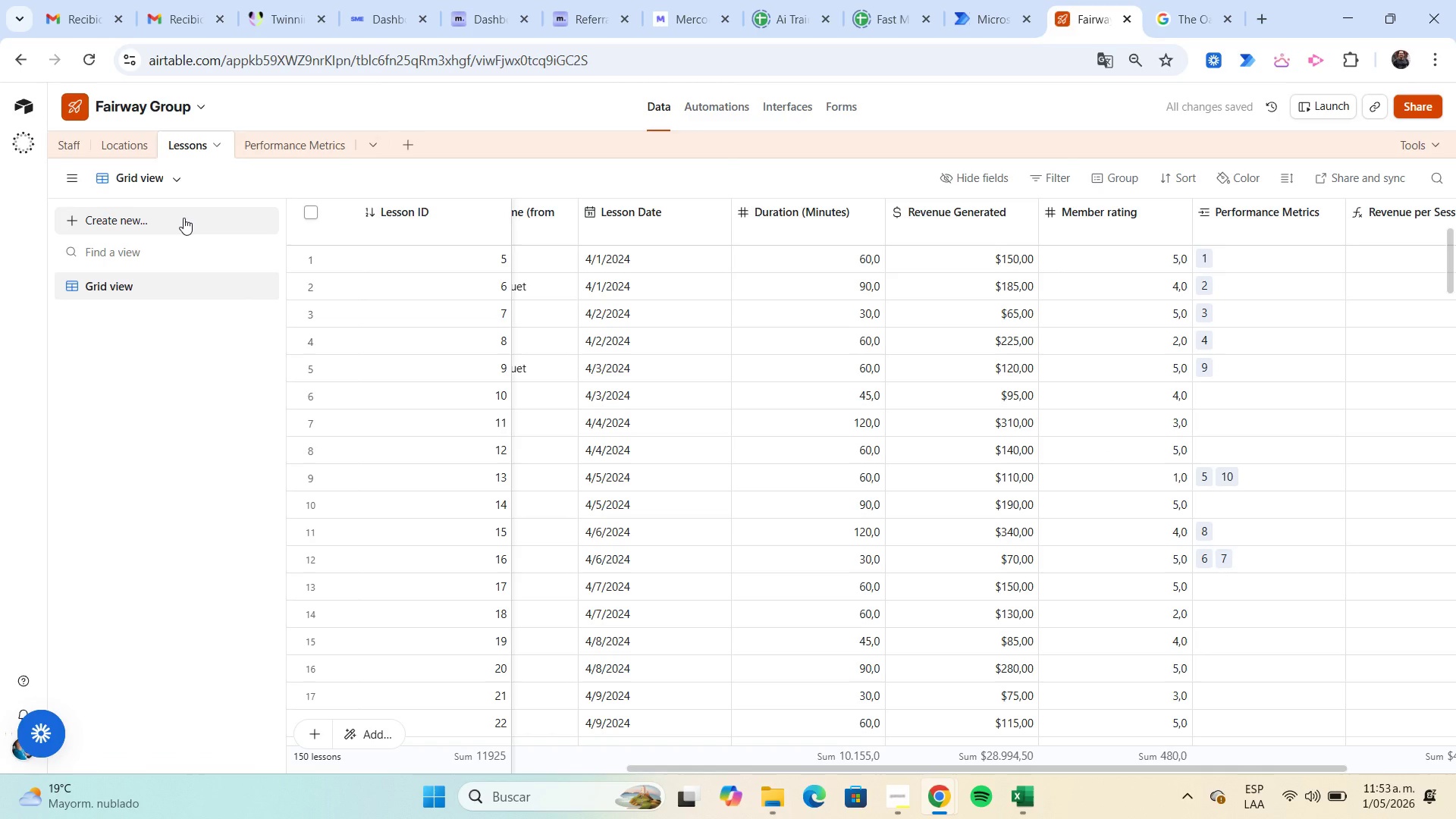 
wait(7.91)
 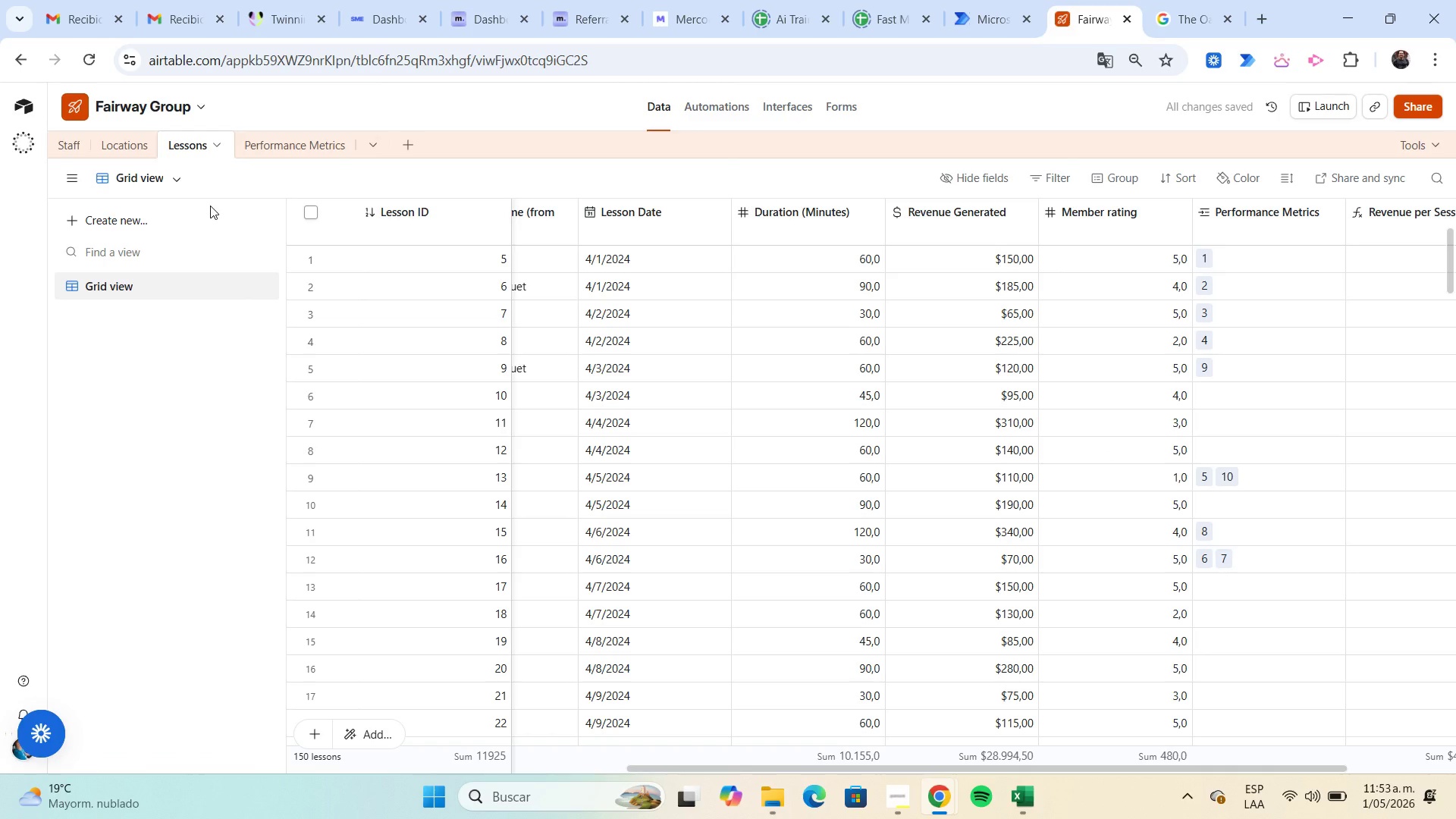 
mouse_move([380, 155])
 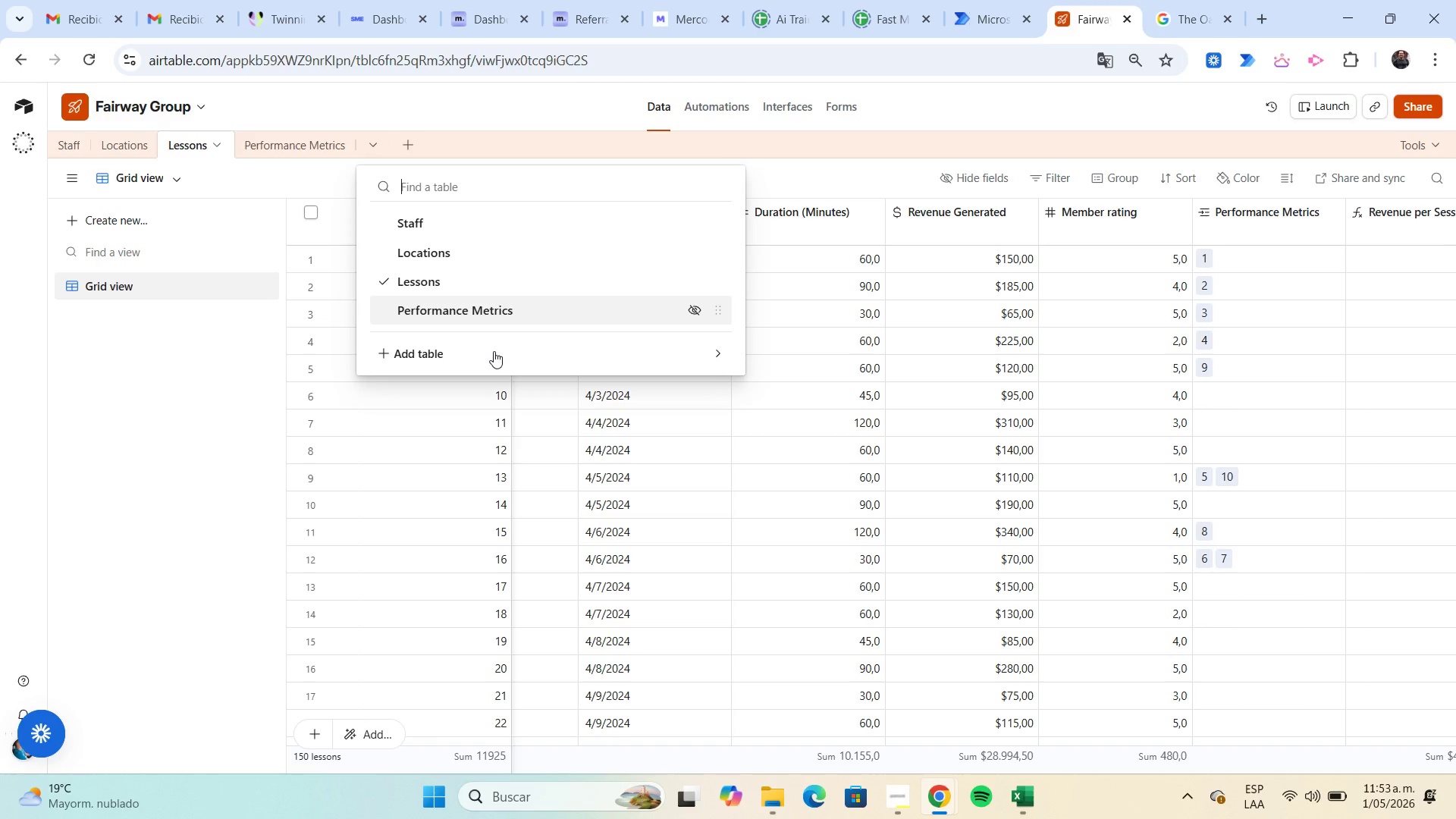 
left_click([493, 358])
 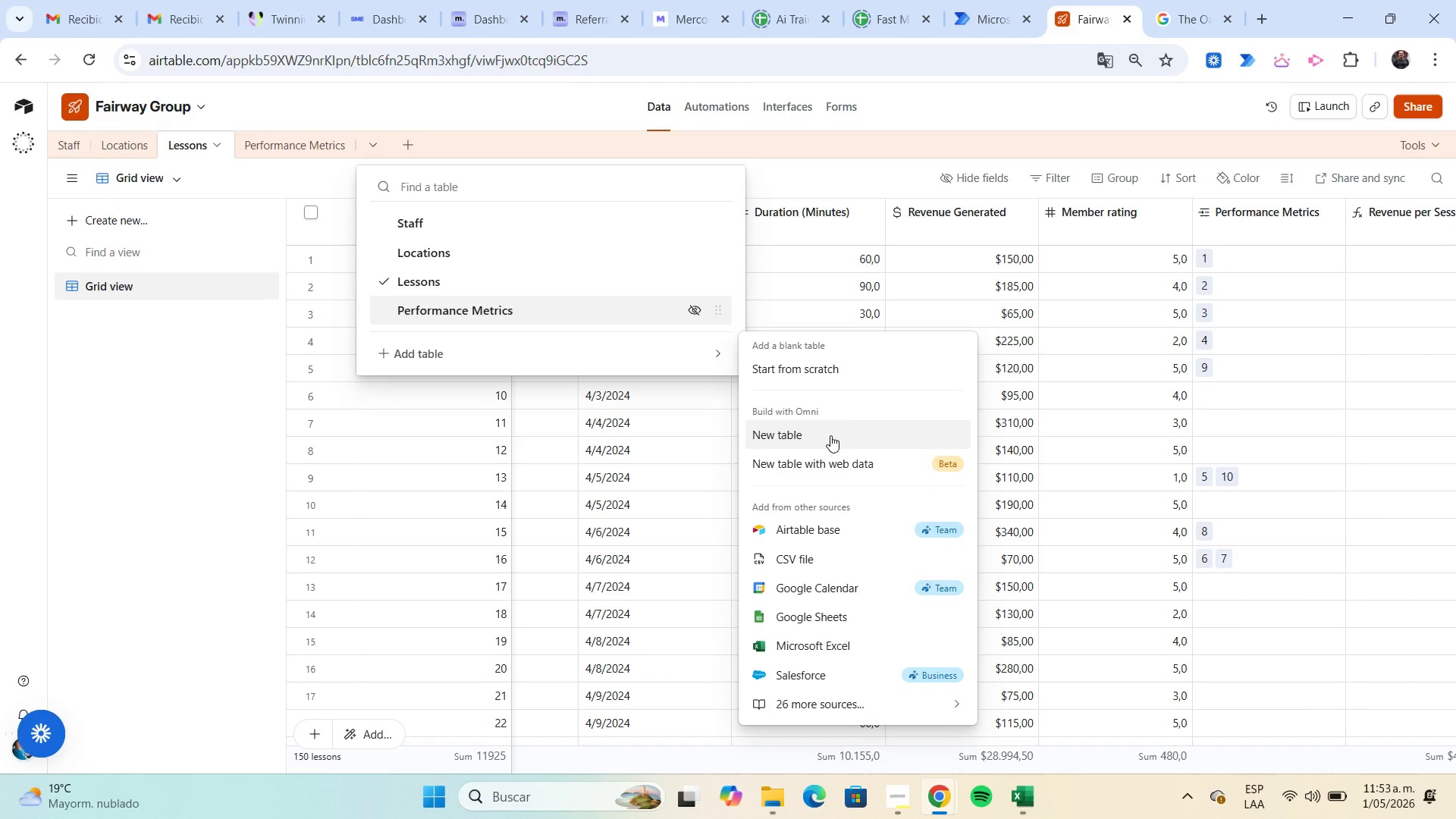 
left_click([851, 370])
 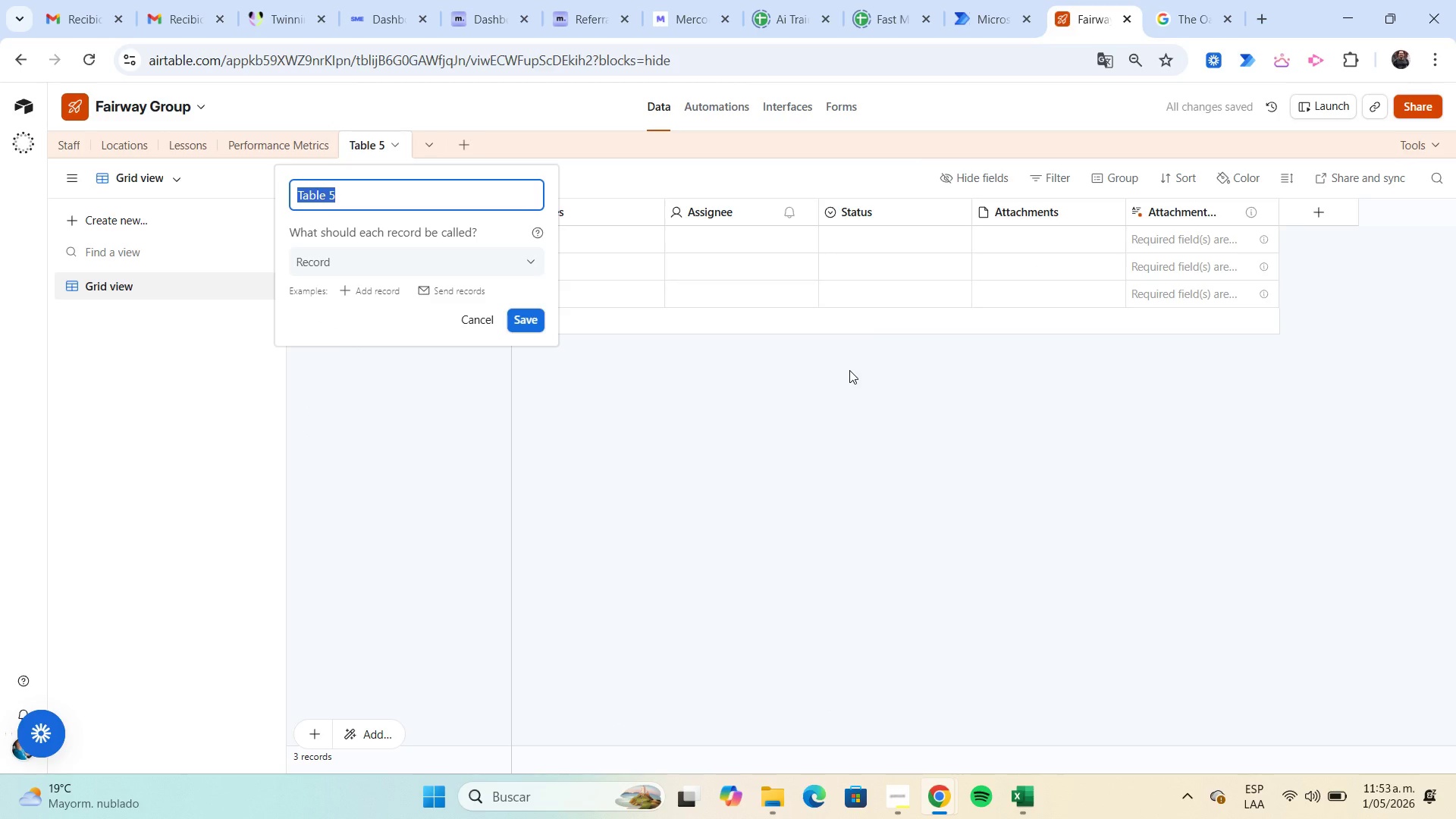 
type(Follow-up Tasks)
 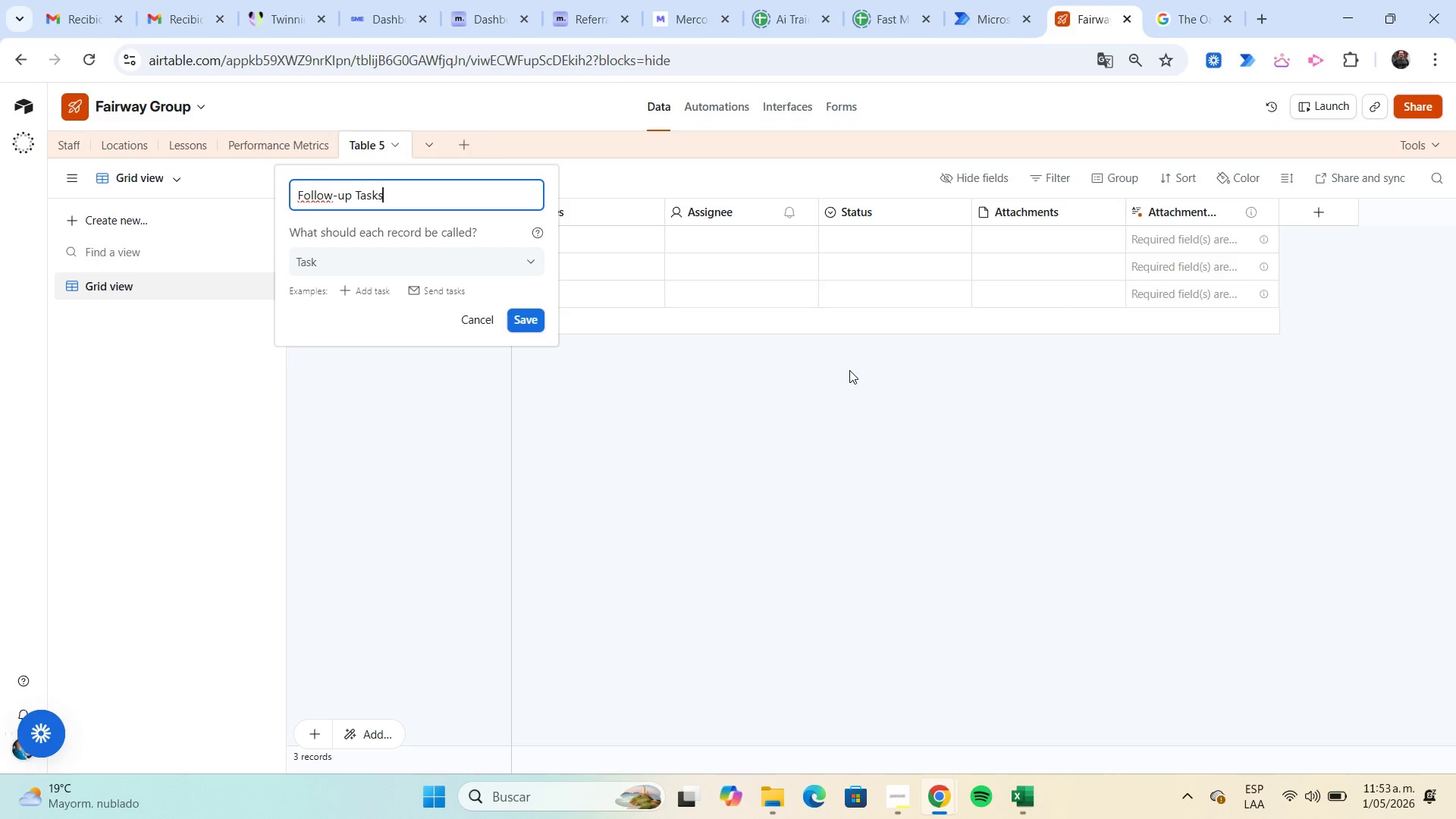 
key(Enter)
 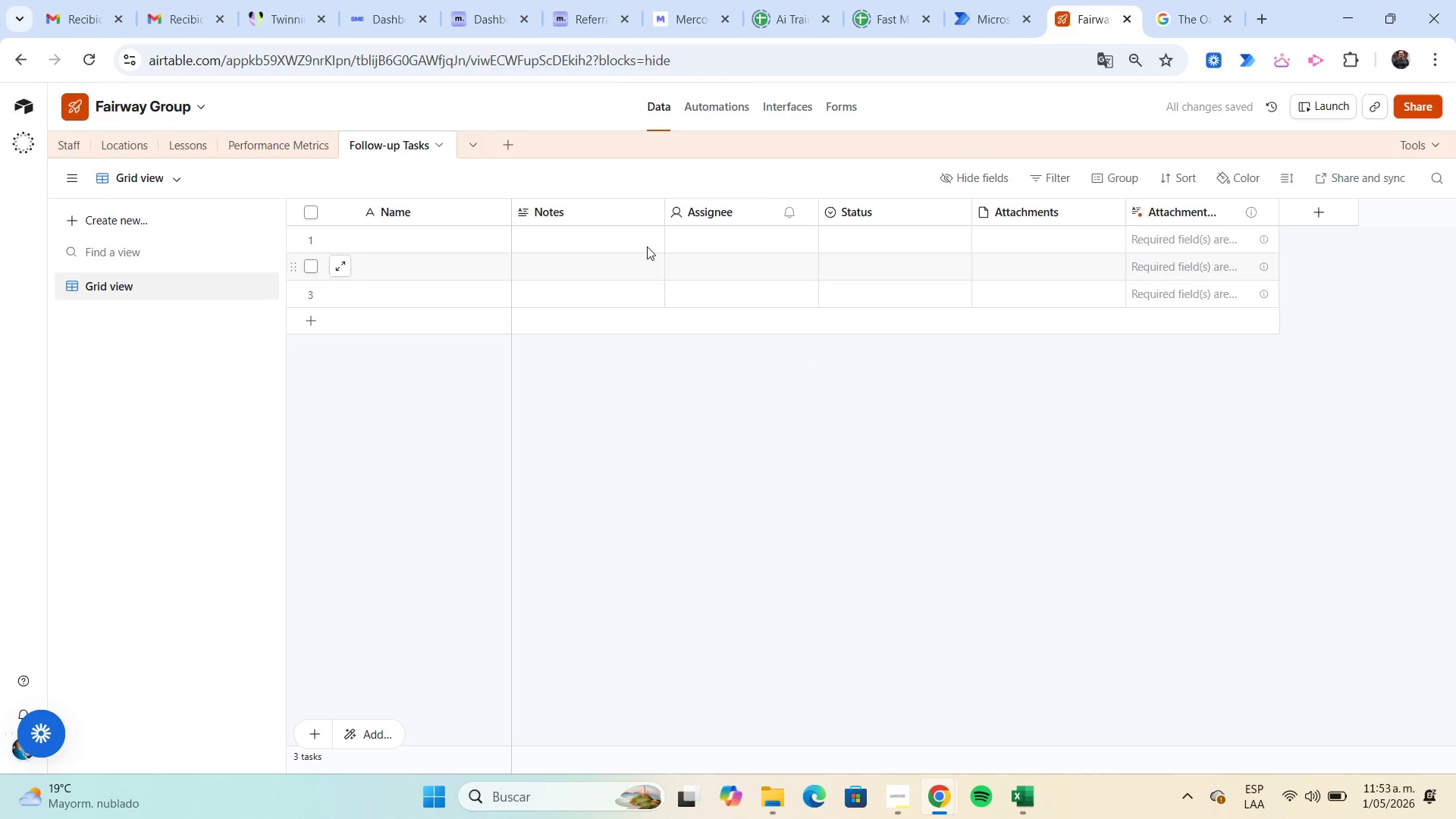 
left_click([622, 219])
 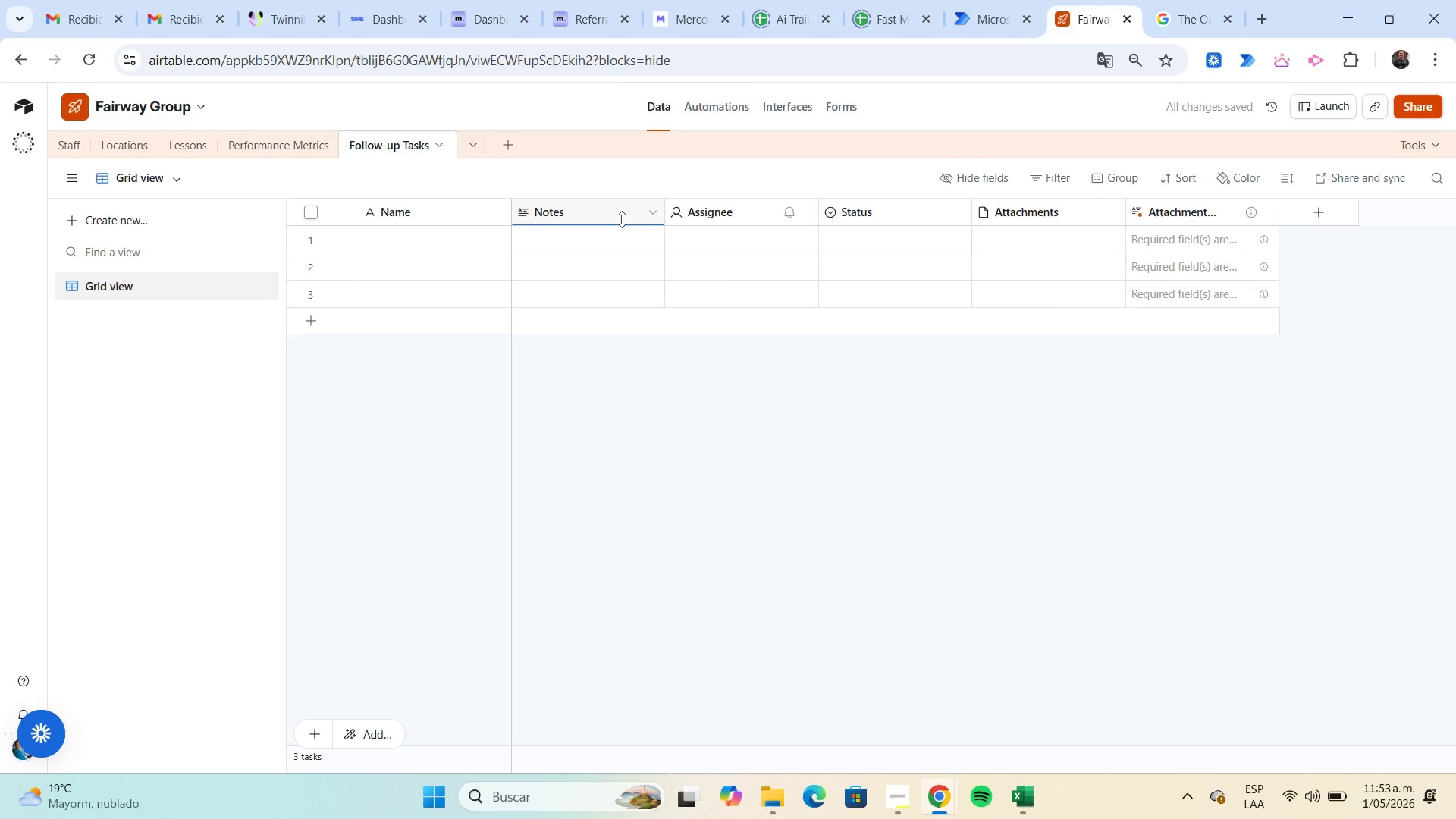 
key(Shift+ArrowRight)
 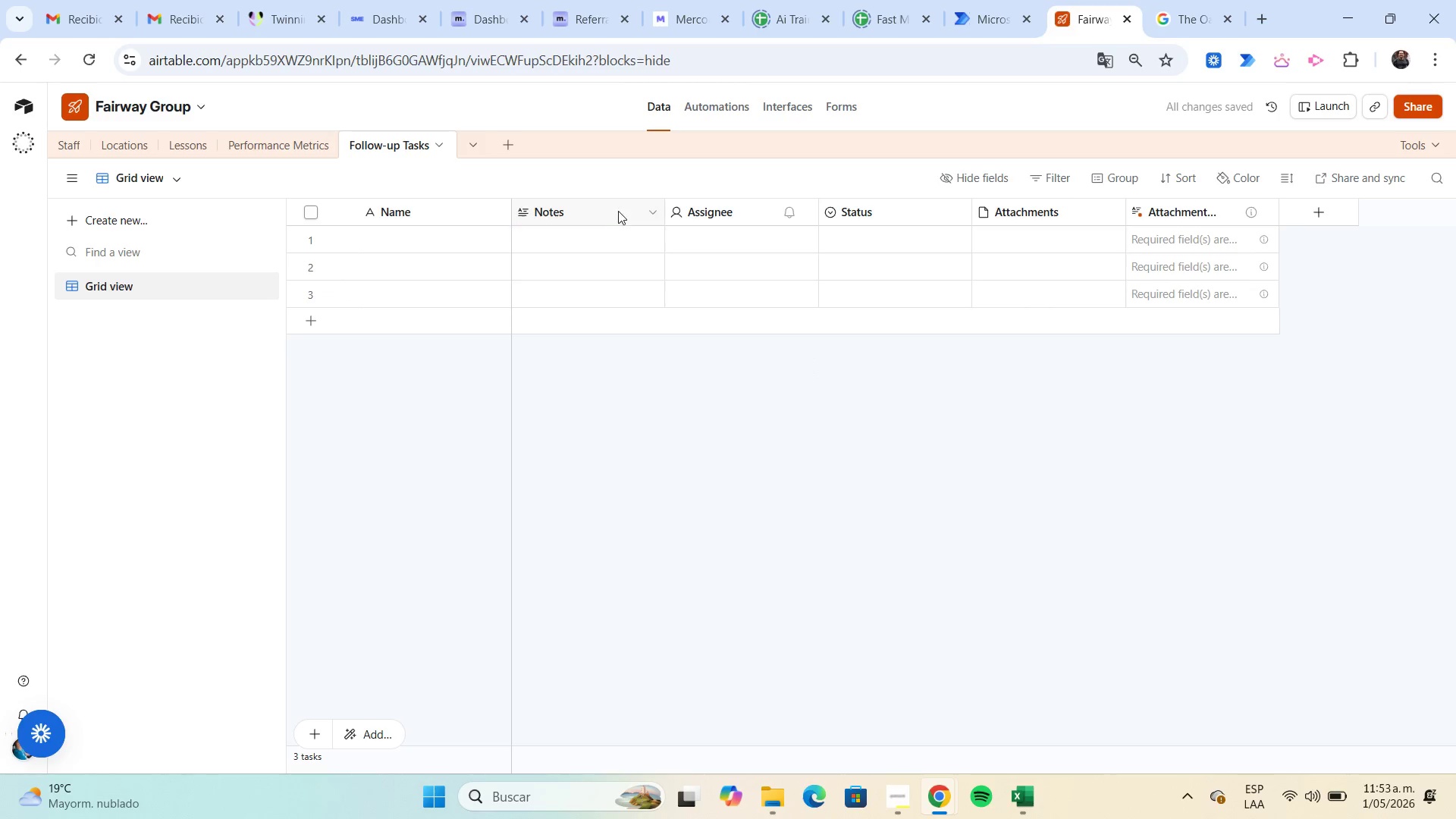 
left_click([610, 206])
 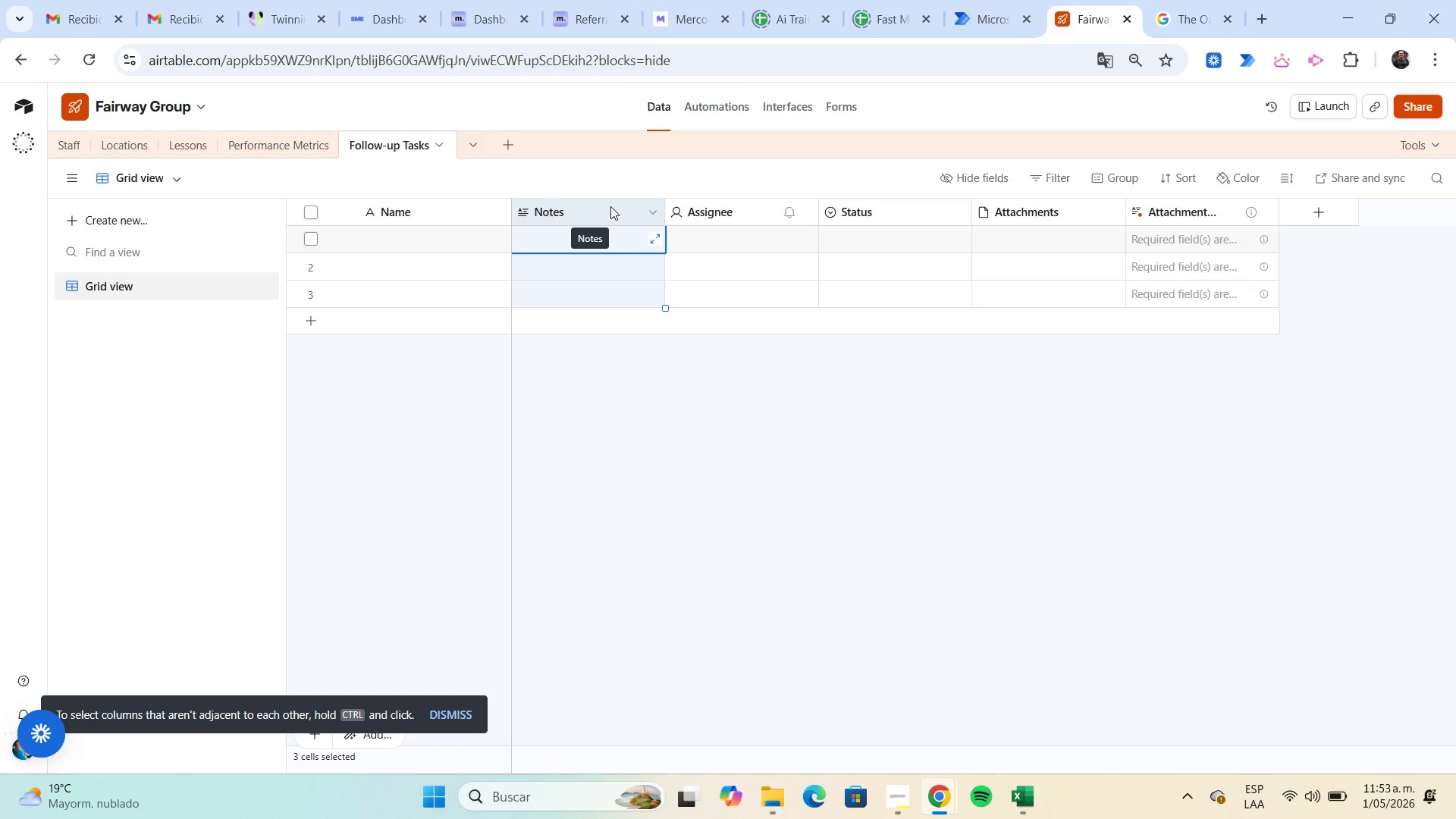 
key(Shift+ArrowRight)
 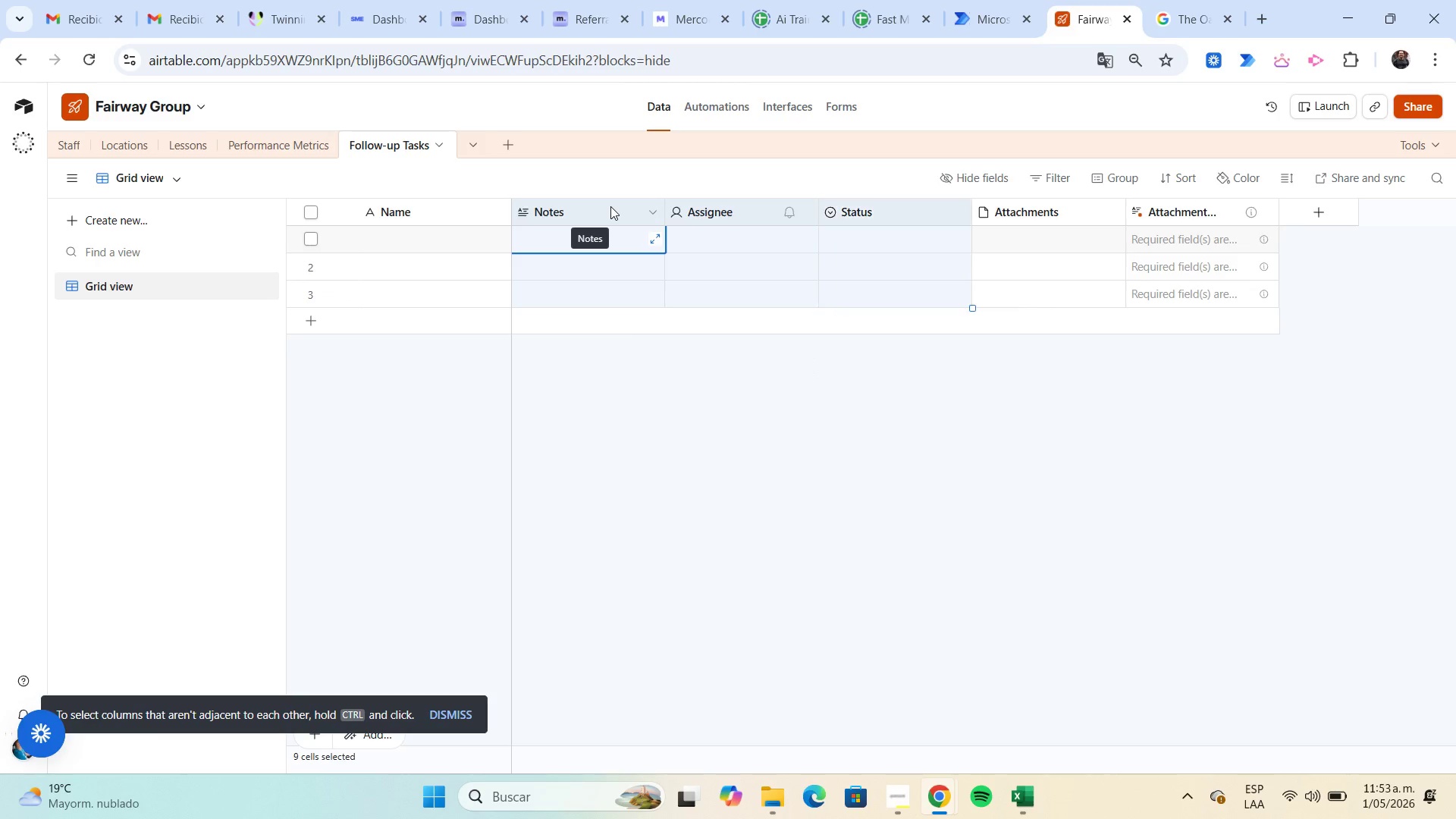 
key(Shift+ArrowRight)
 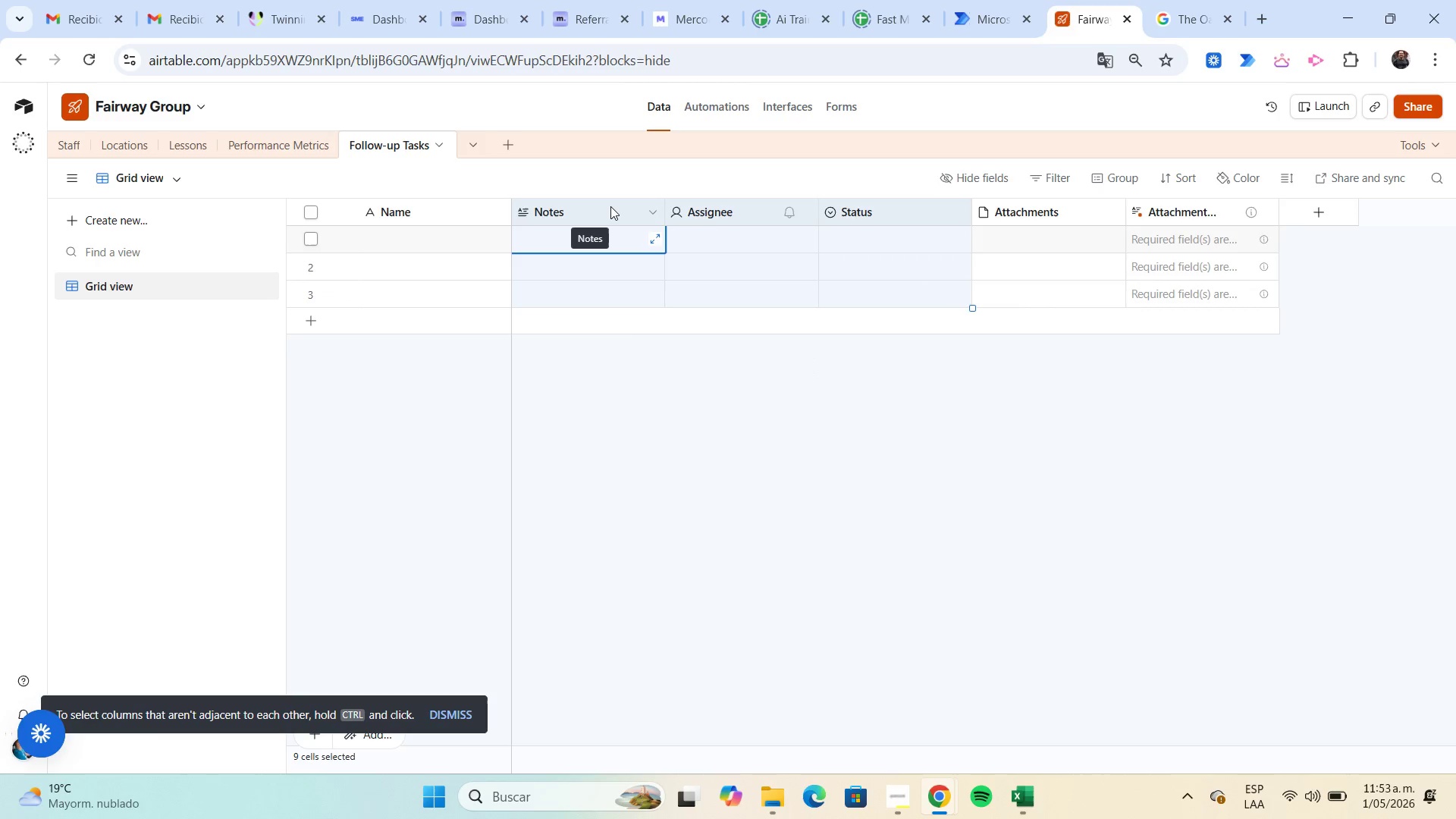 
key(Shift+ArrowRight)
 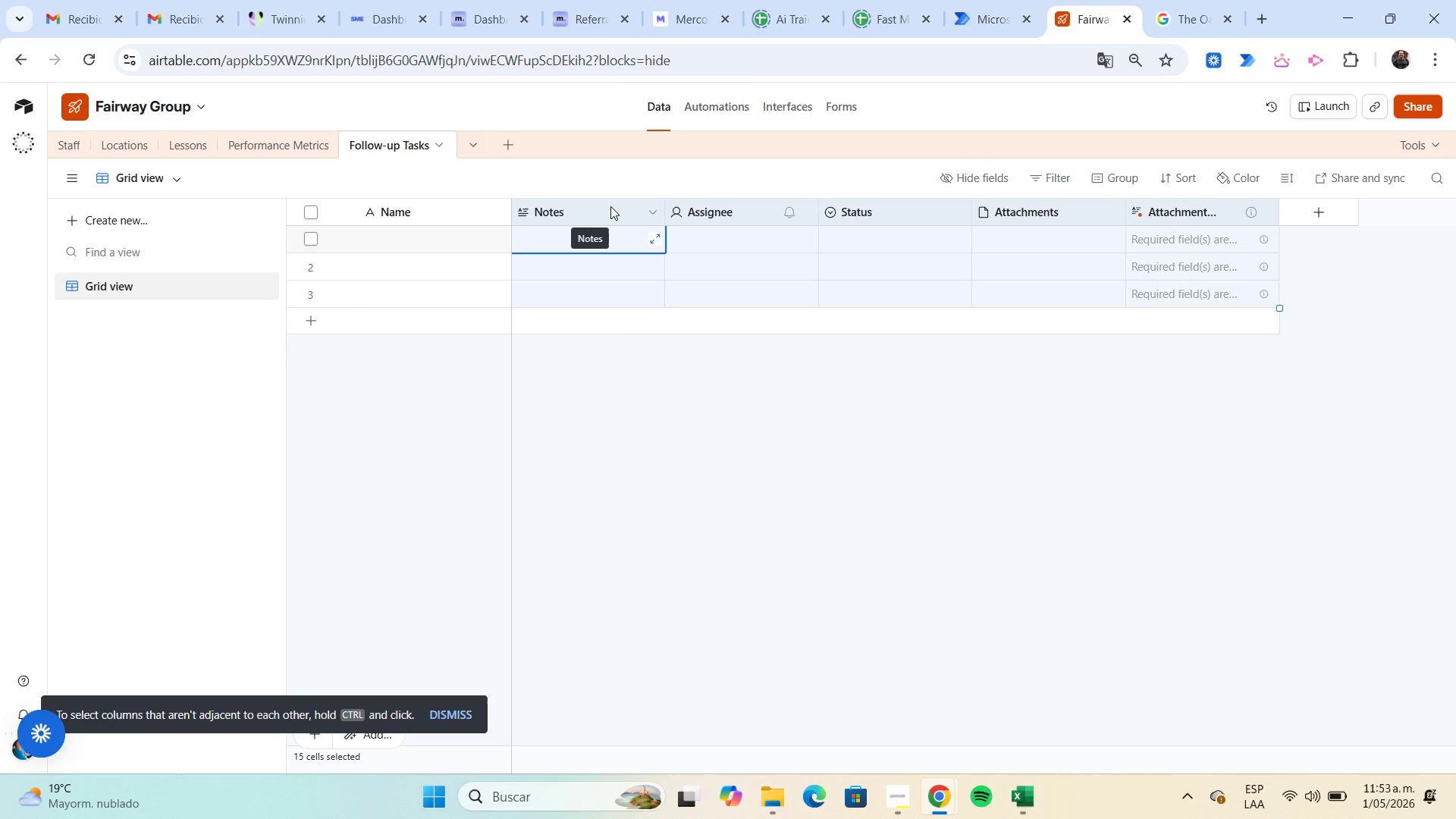 
key(Shift+ArrowRight)
 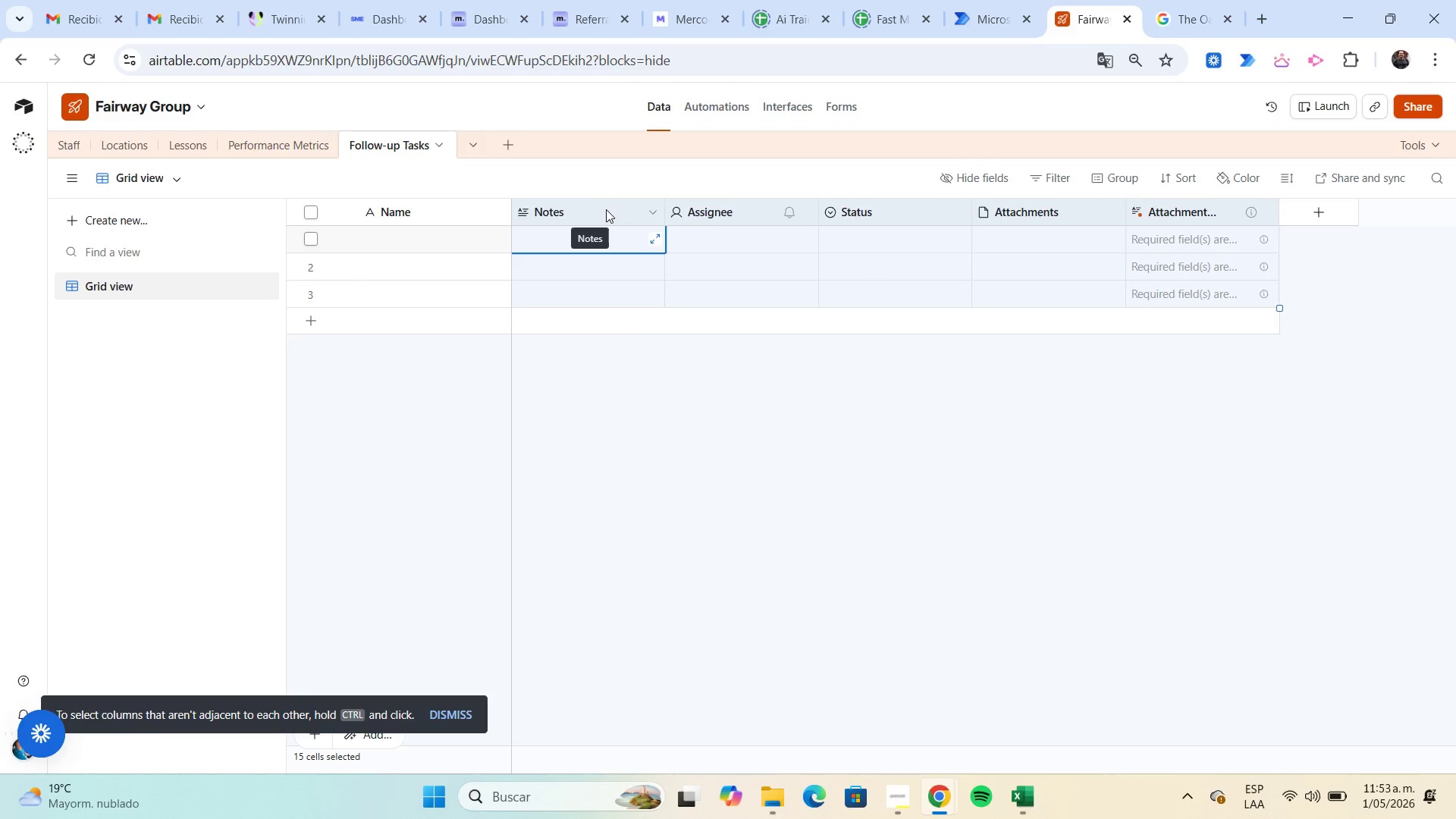 
right_click([606, 209])
 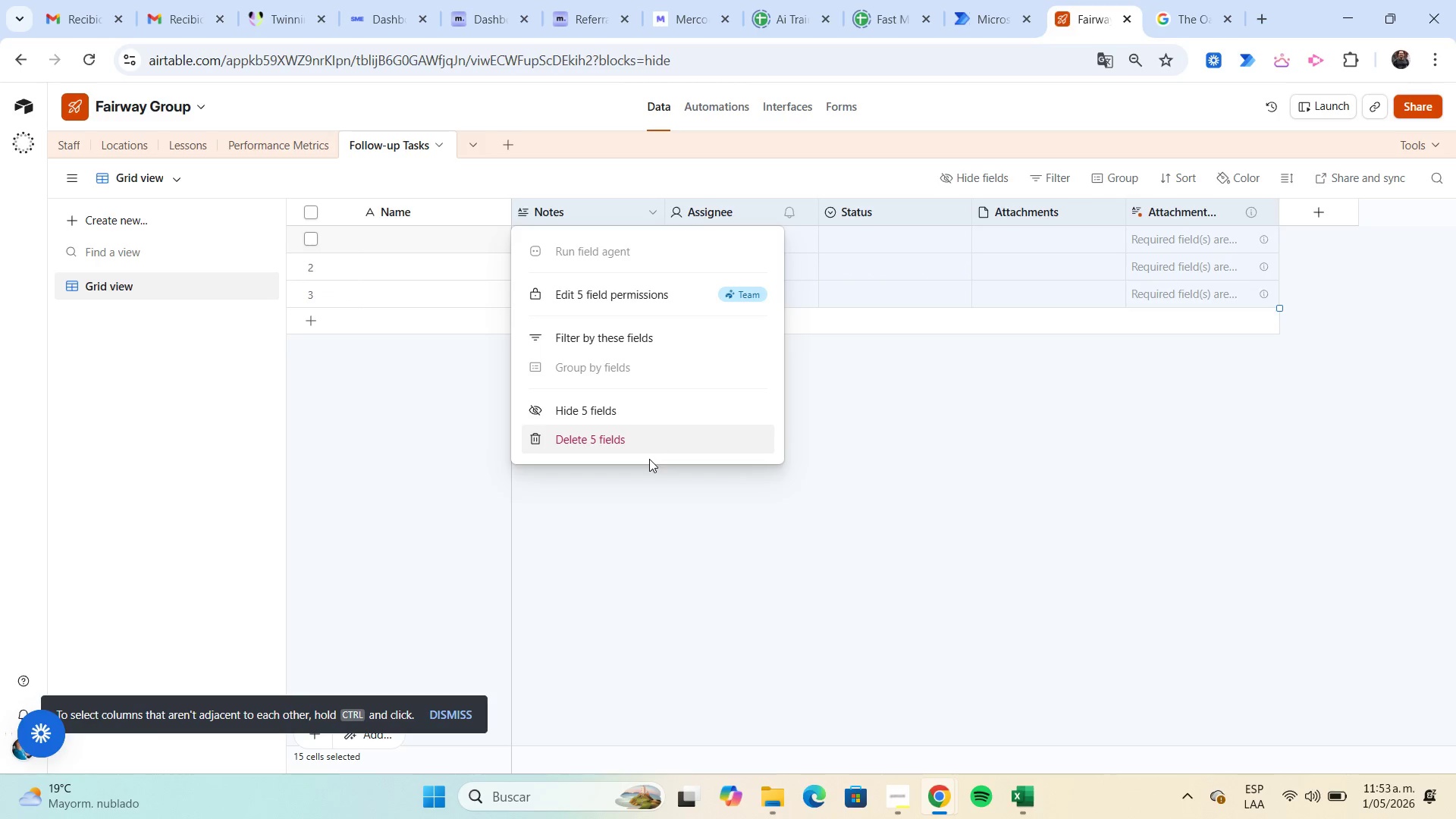 
left_click([648, 445])
 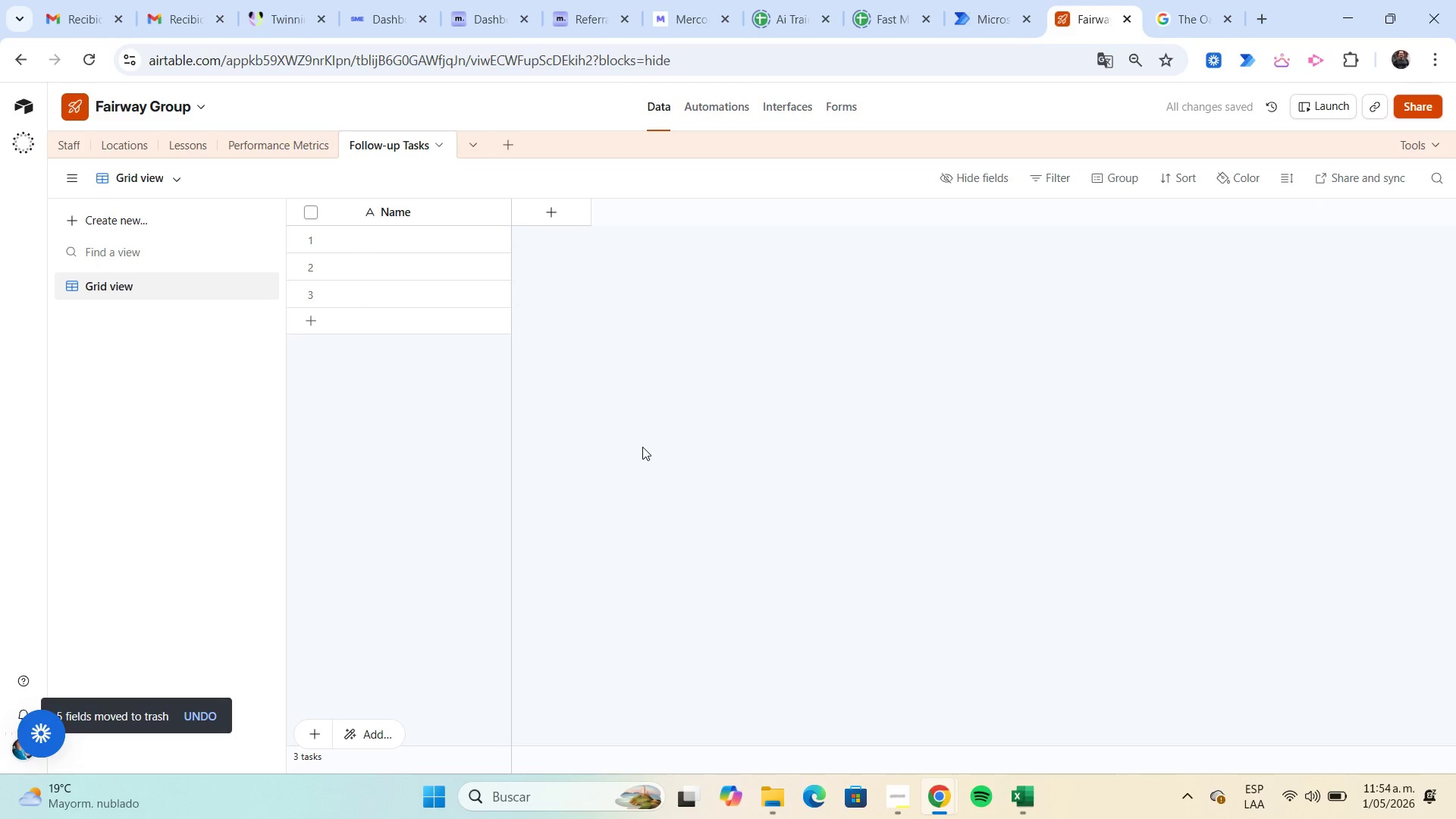 
wait(6.48)
 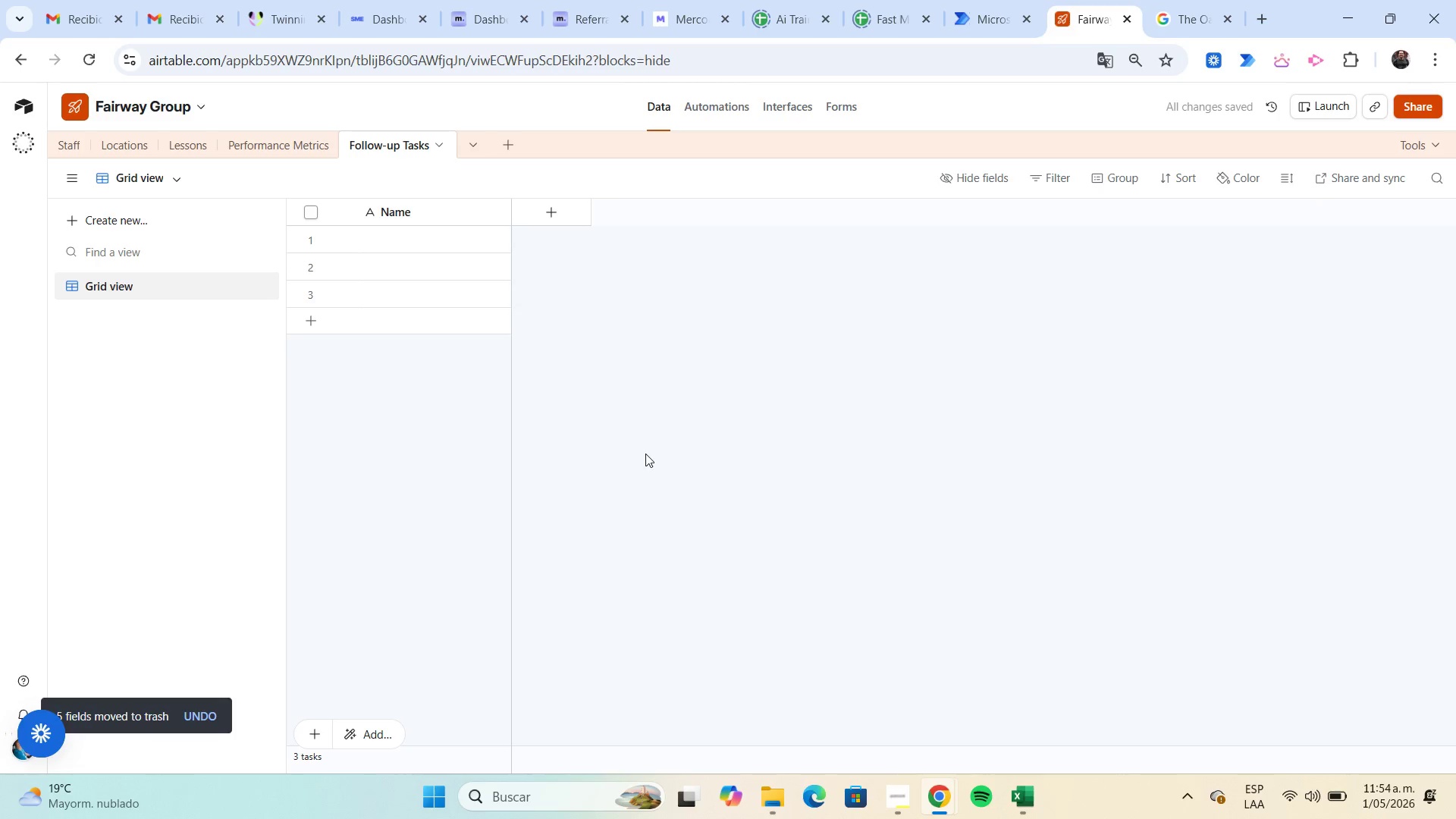 
mouse_move([400, 213])
 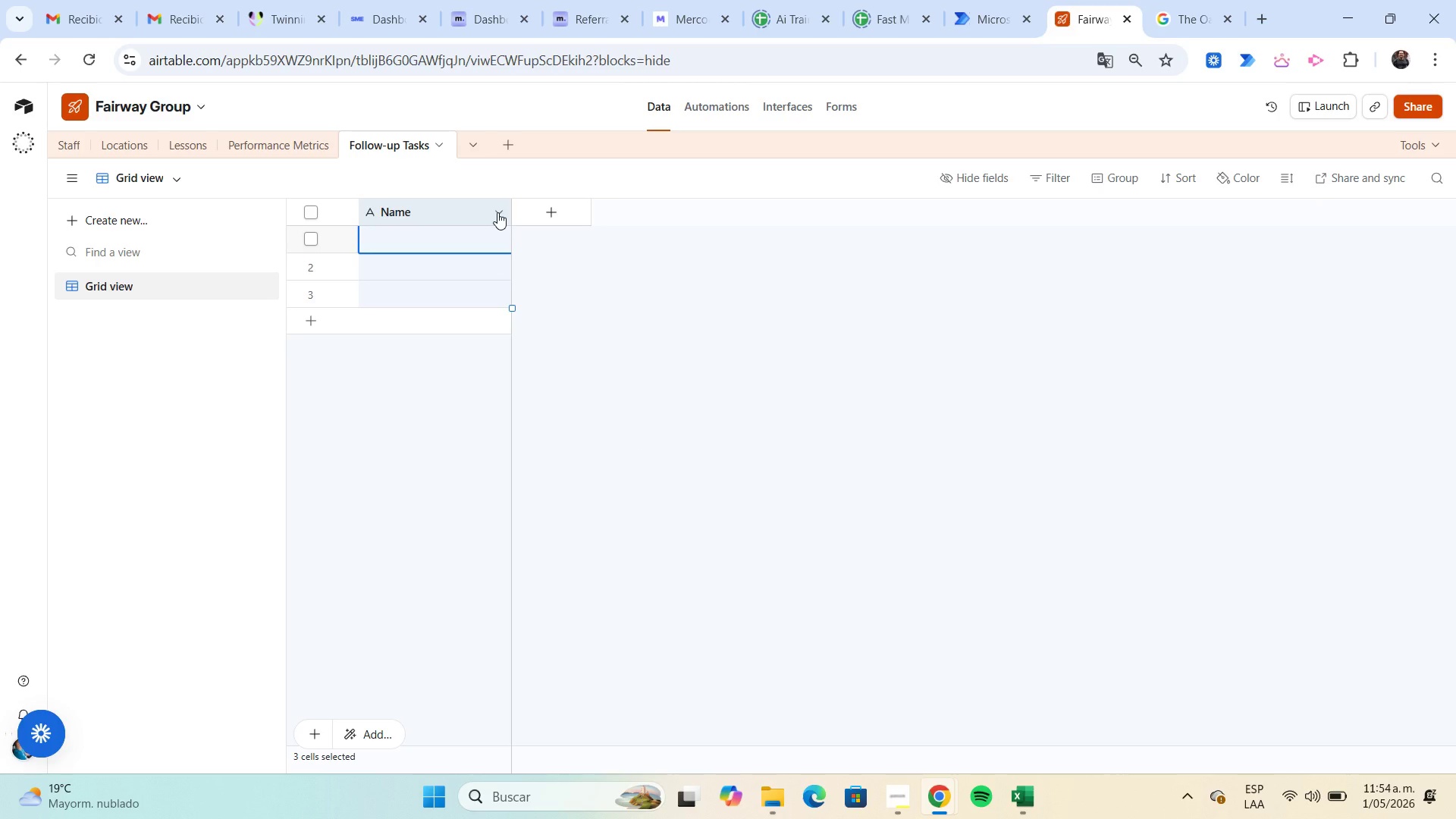 
left_click([497, 212])
 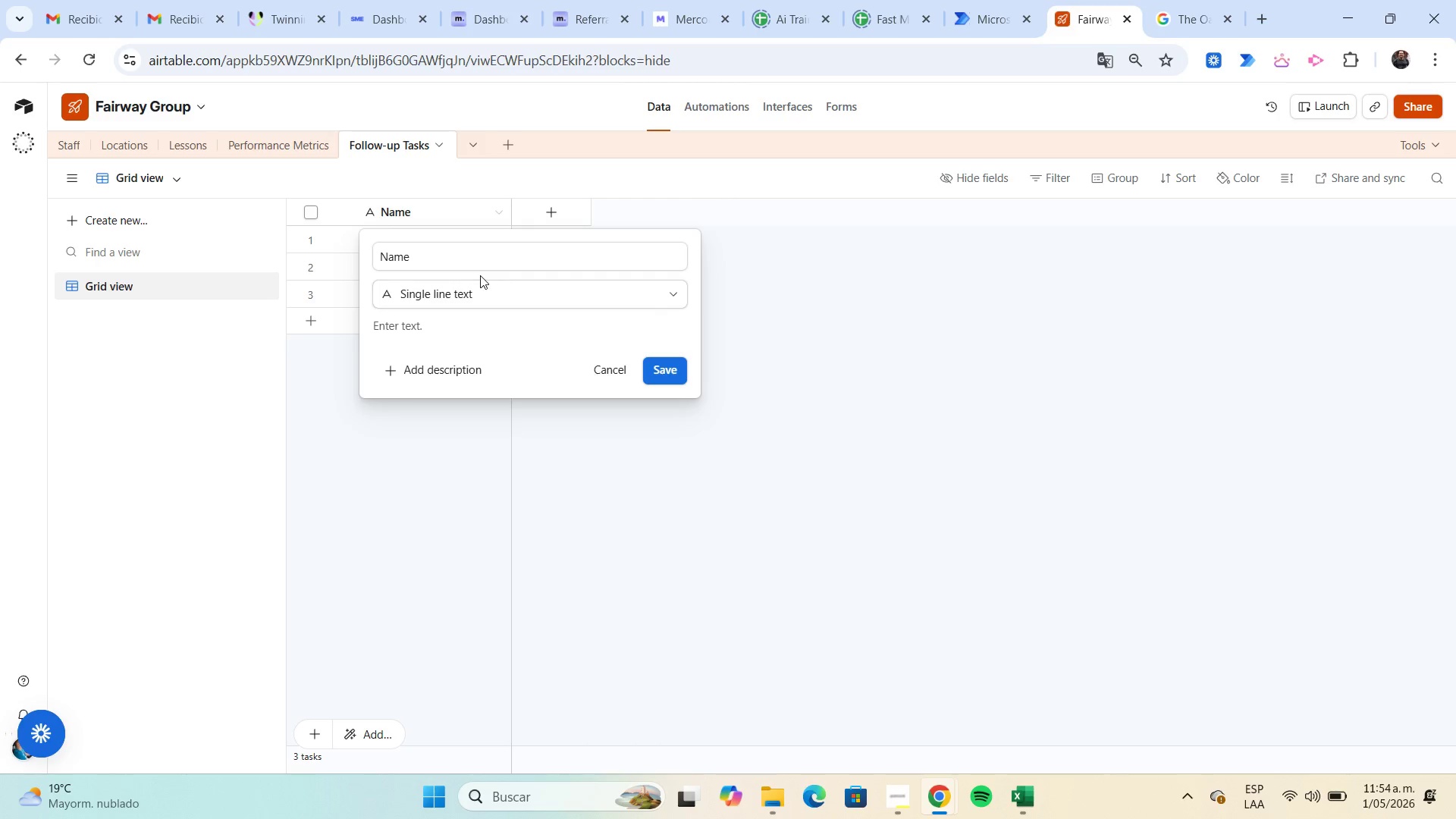 
left_click([485, 294])
 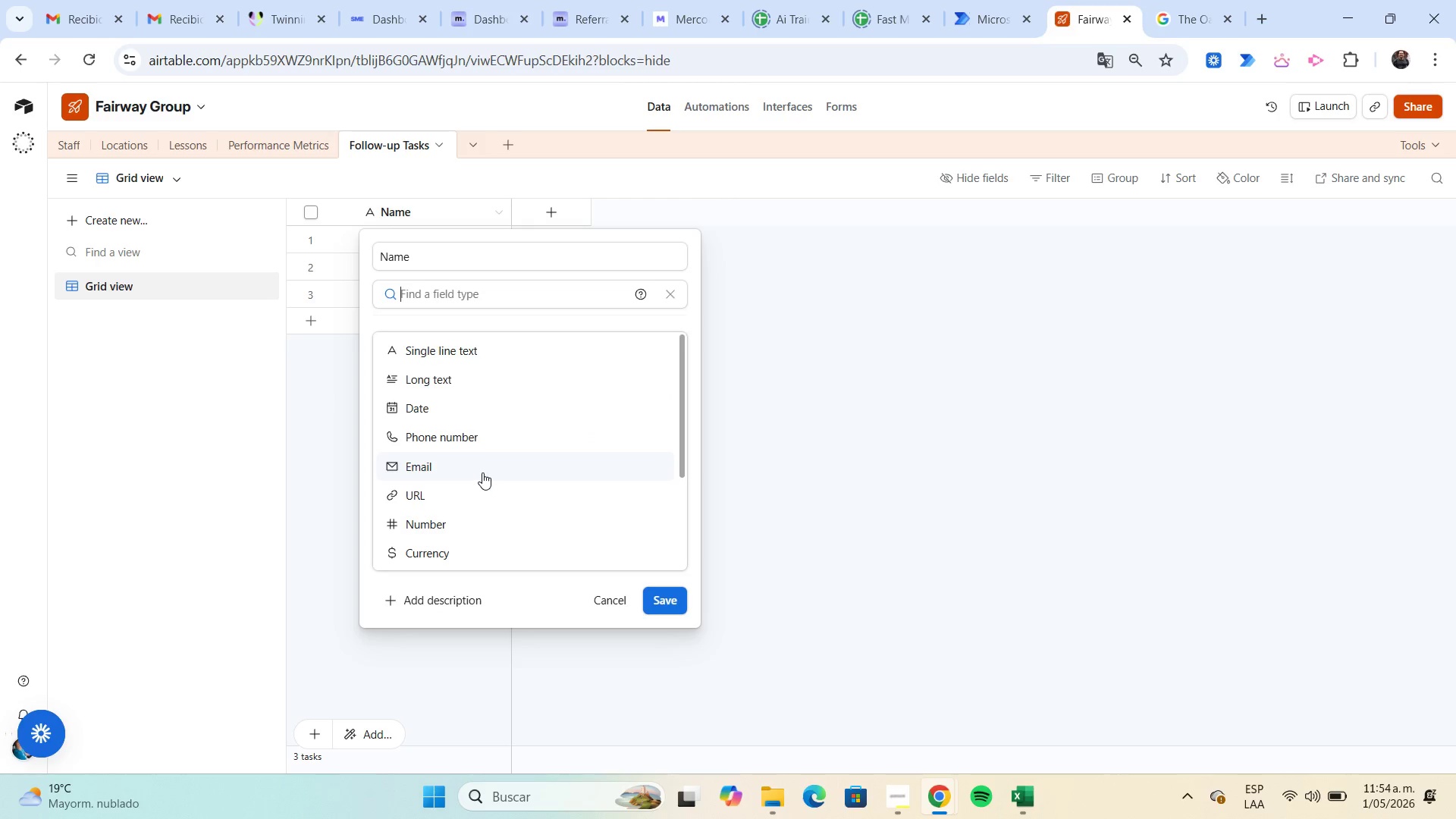 
scroll: coordinate [480, 466], scroll_direction: down, amount: 2.0
 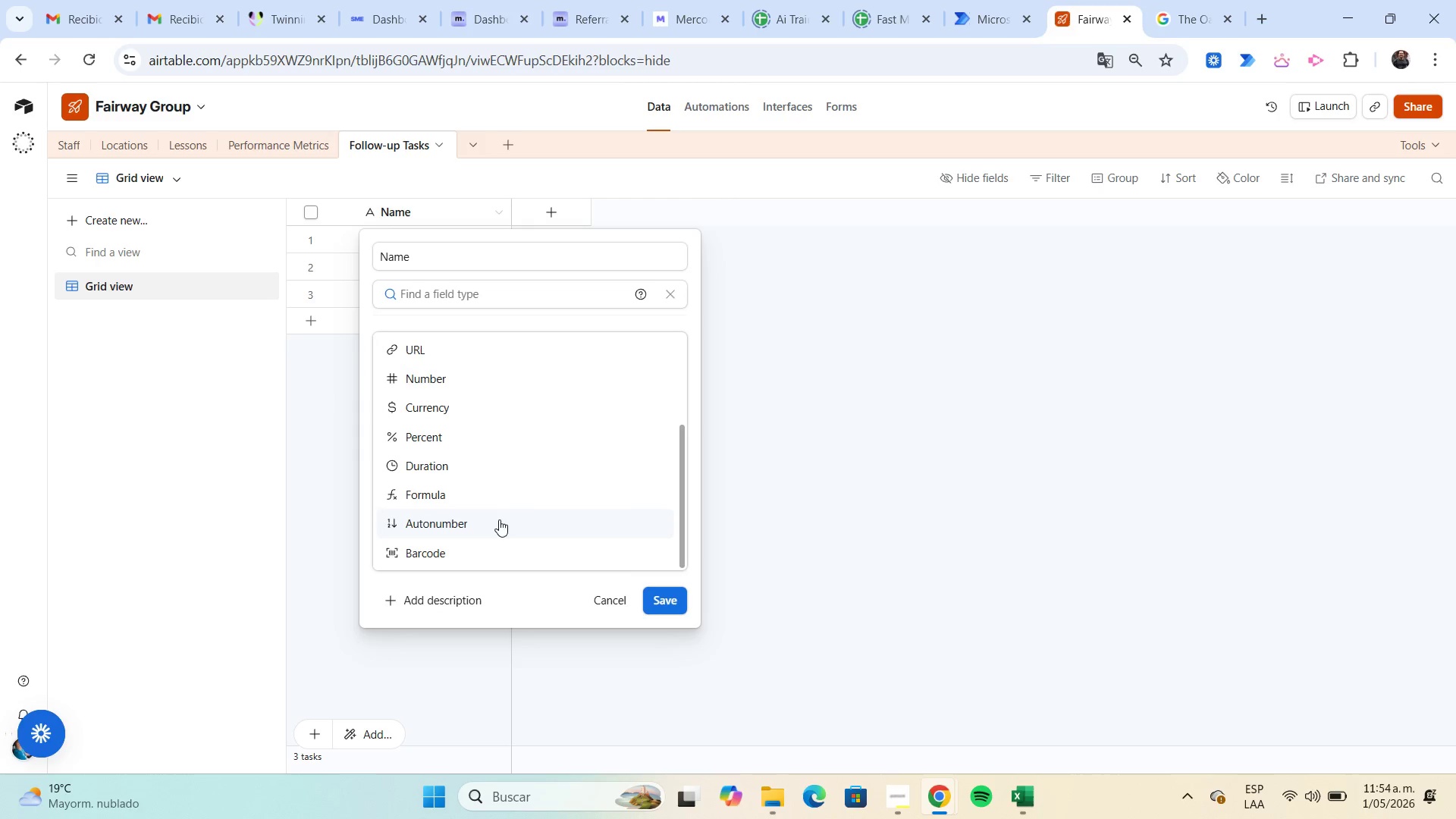 
left_click([499, 519])
 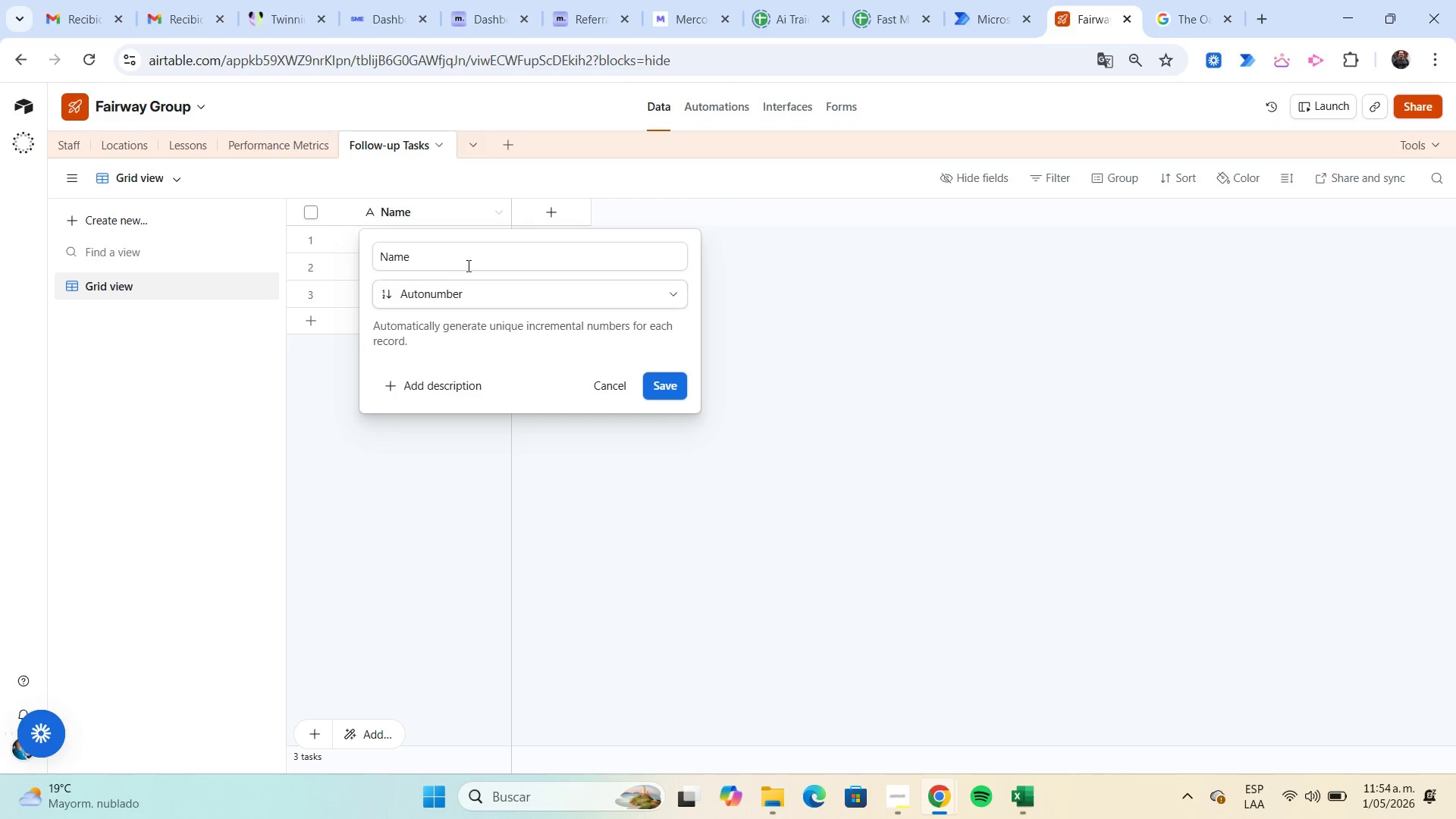 
left_click([457, 256])
 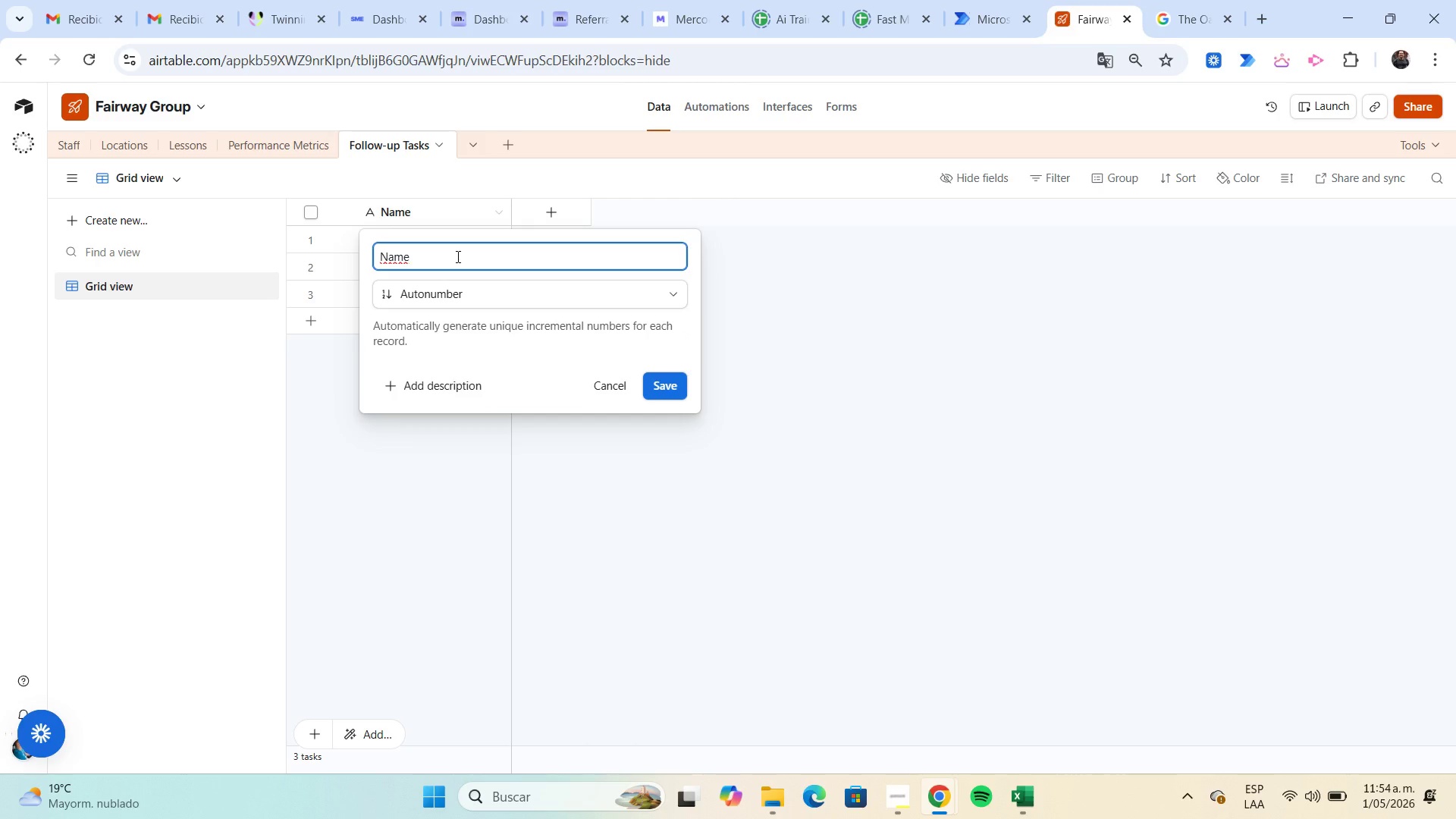 
key(Backspace)
key(Backspace)
key(Backspace)
key(Backspace)
type(ID Task)
 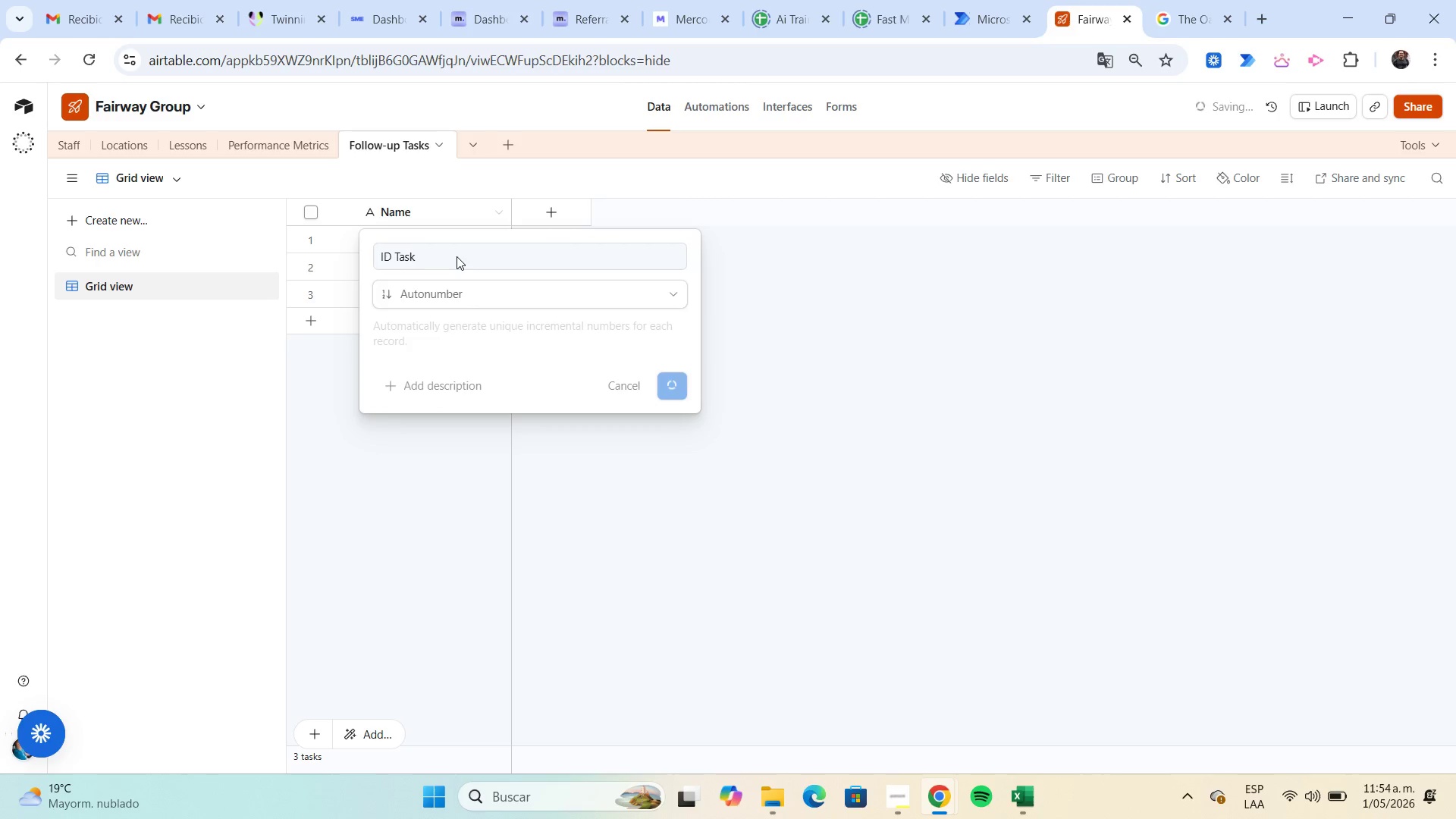 
 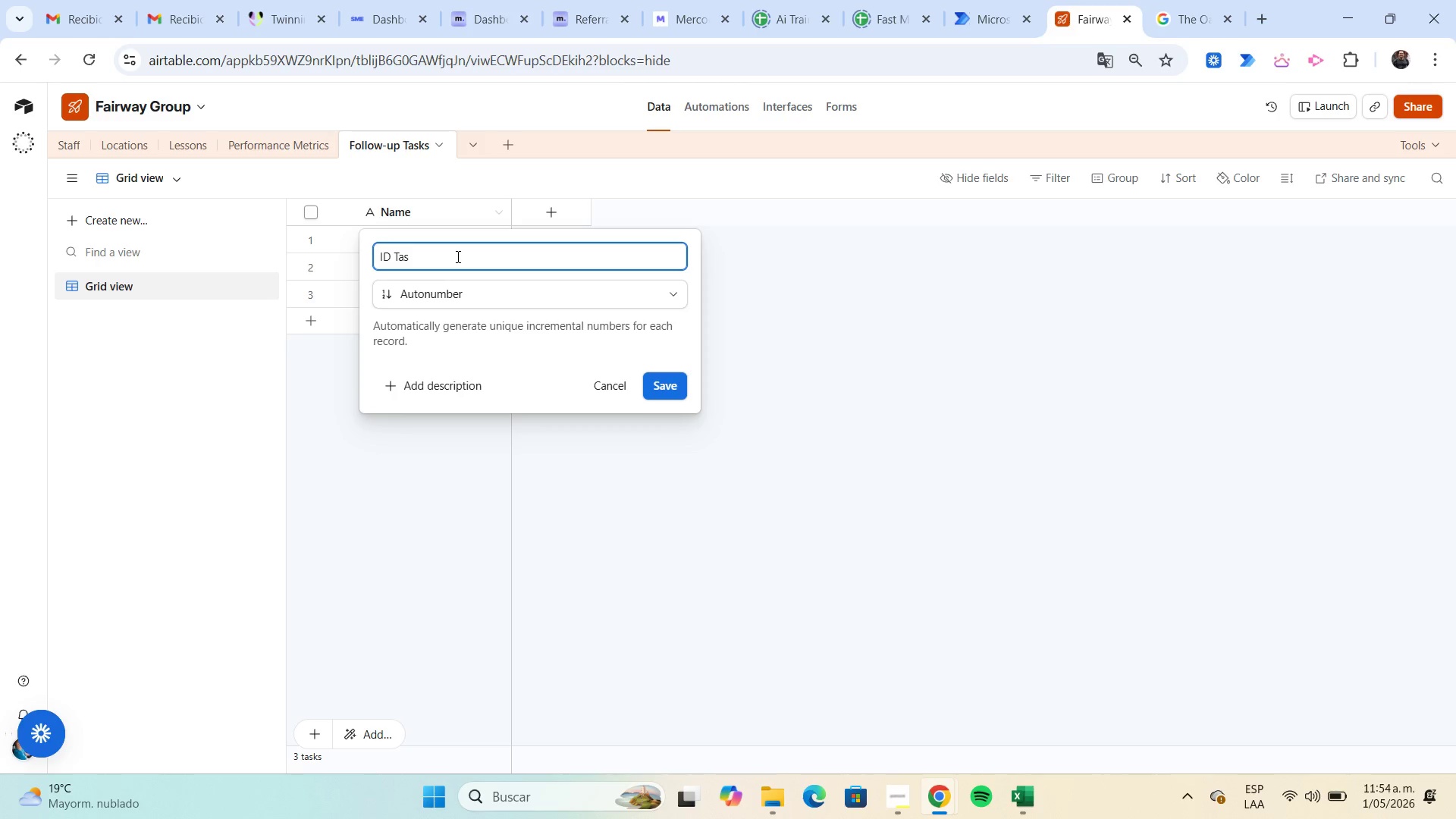 
key(Enter)
 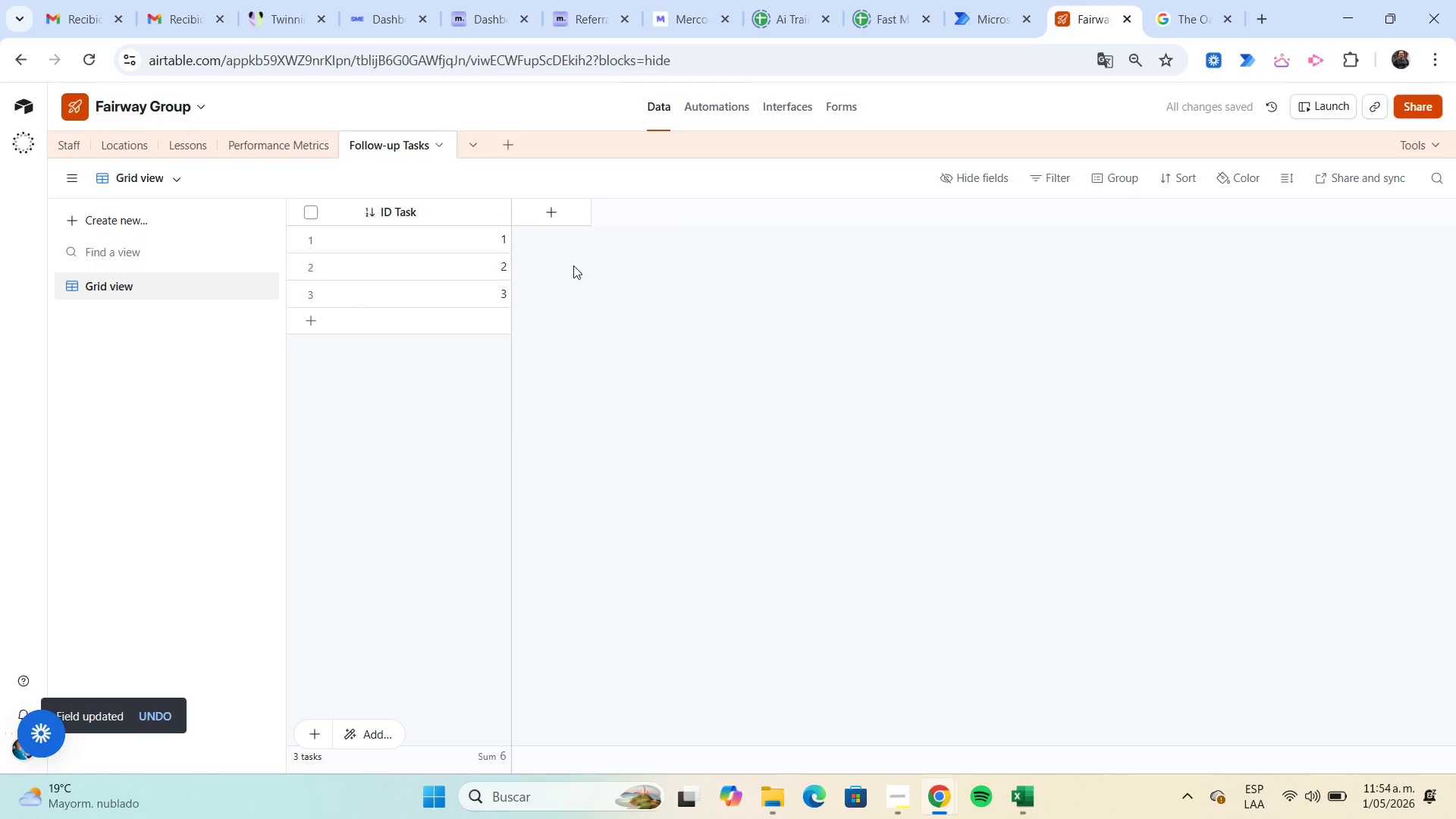 
left_click([566, 211])
 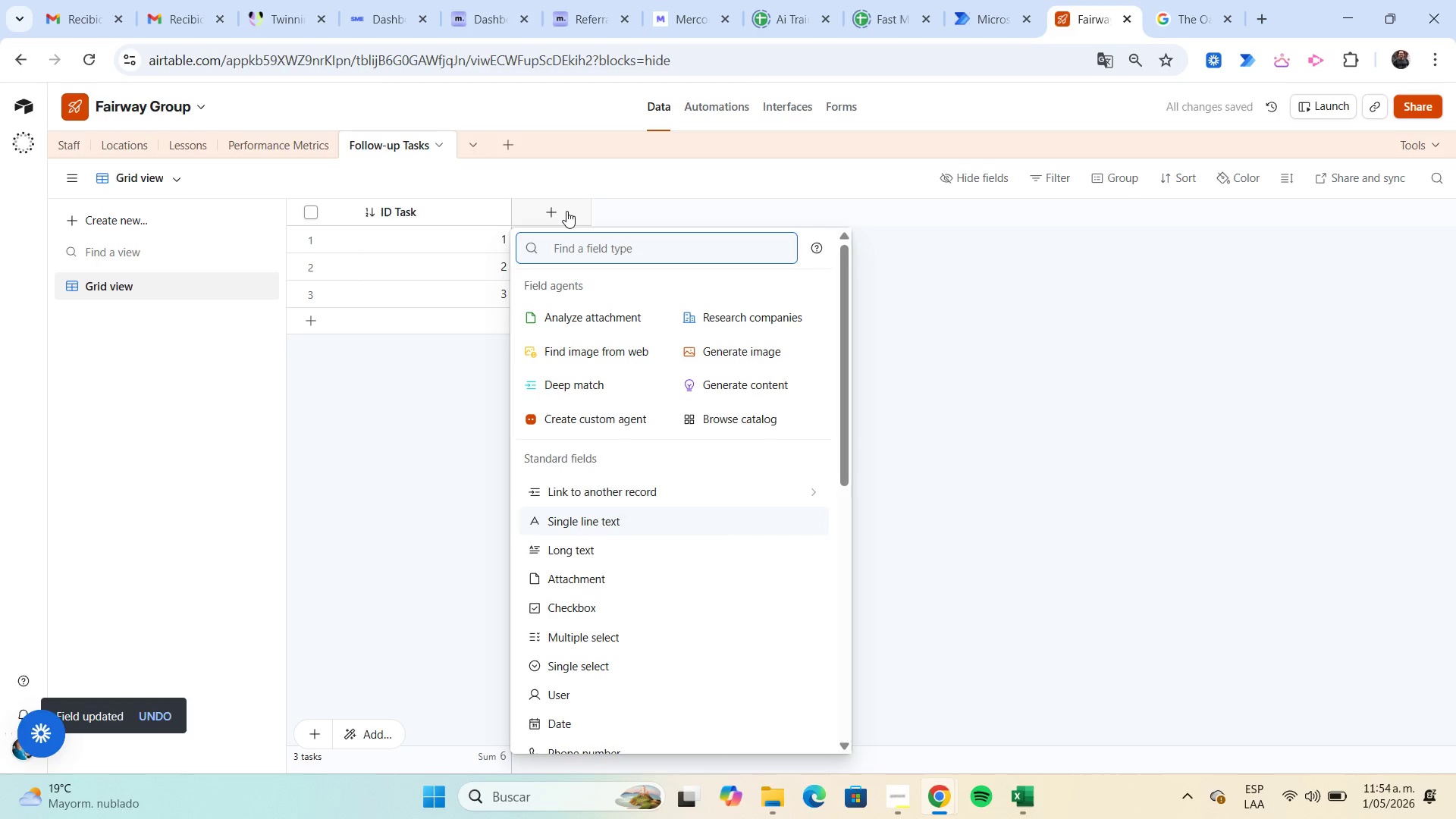 
type(si)
 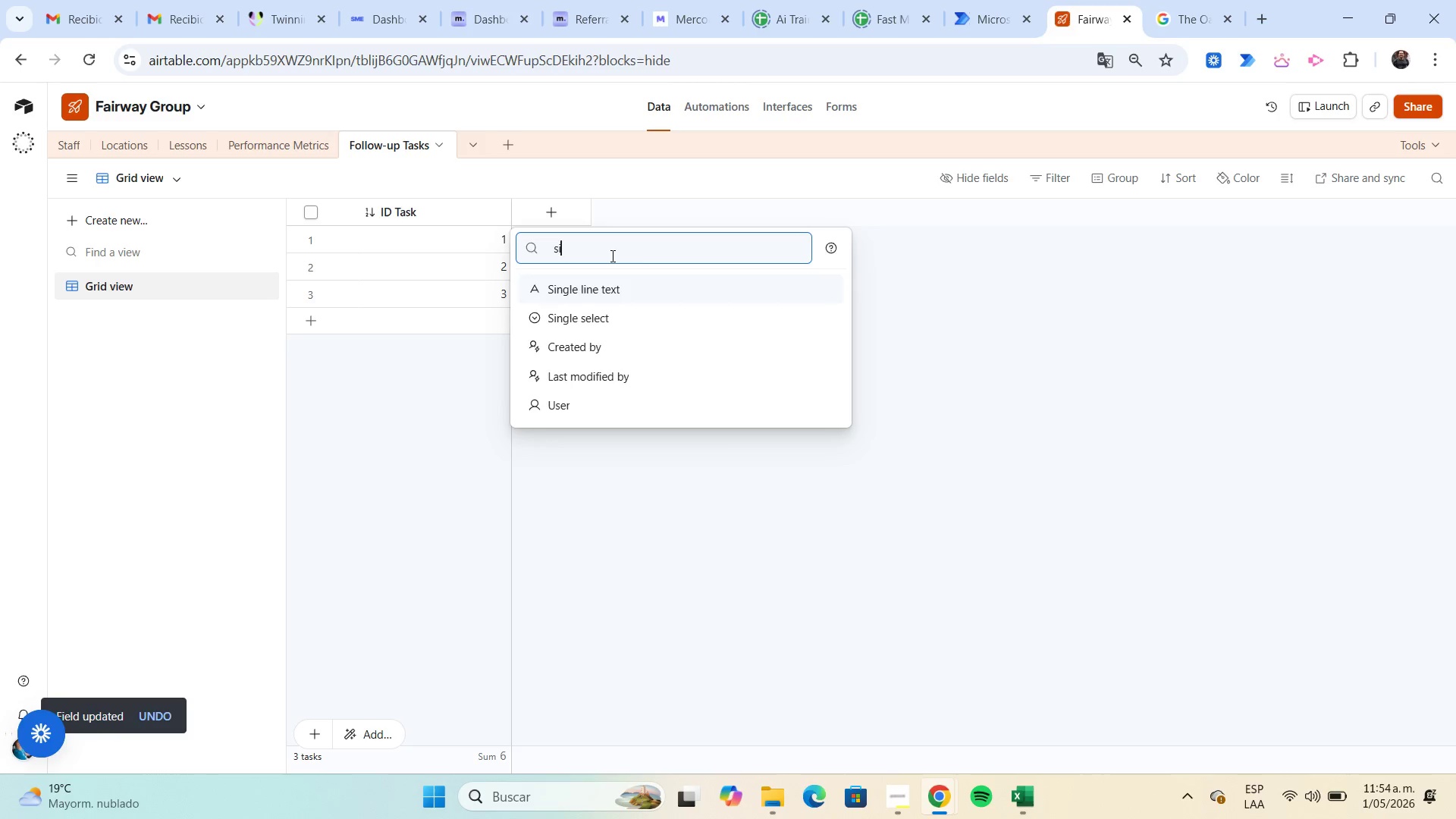 
left_click([624, 299])
 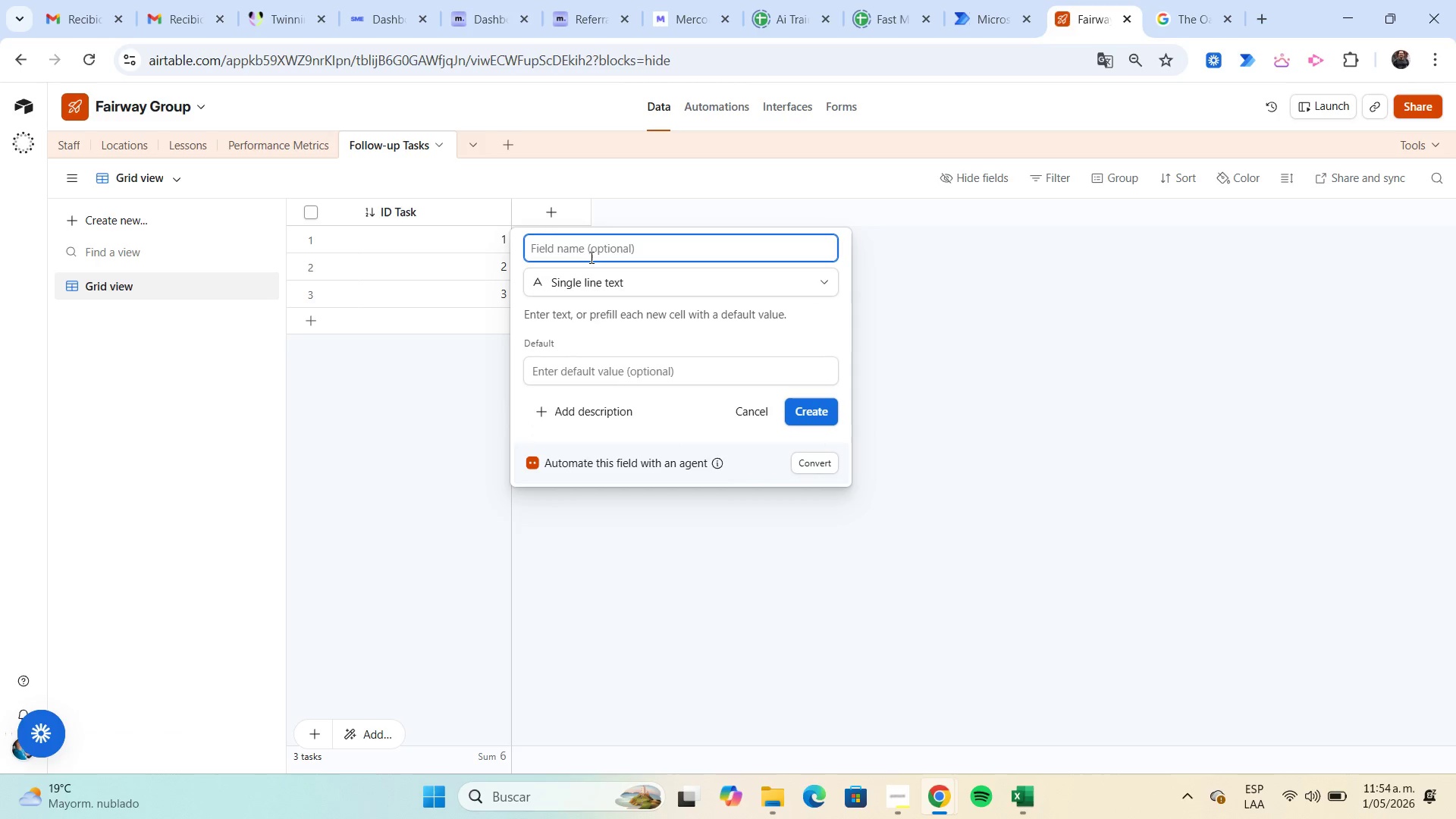 
type(Task Name)
 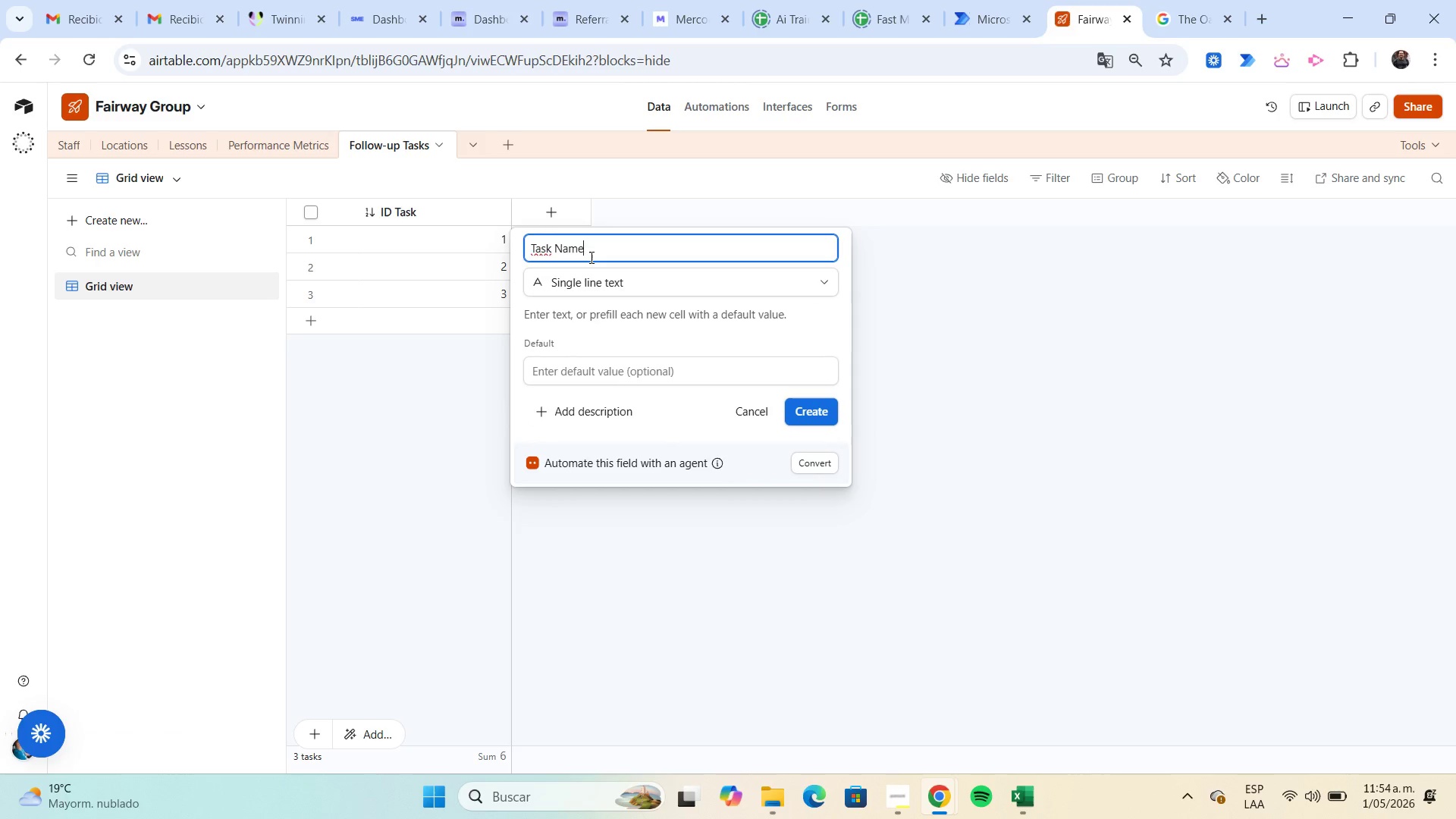 
key(Enter)
 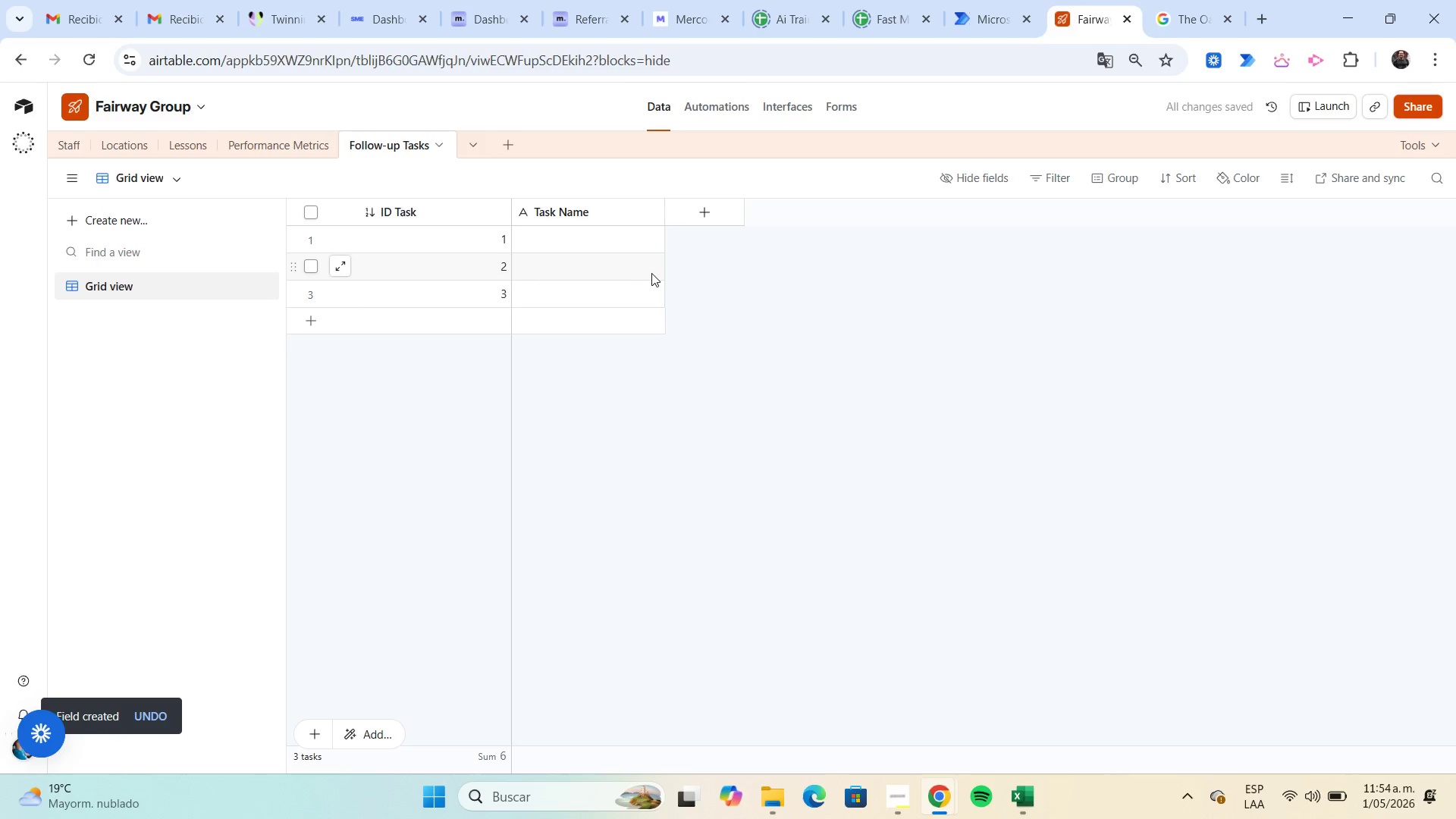 
wait(5.81)
 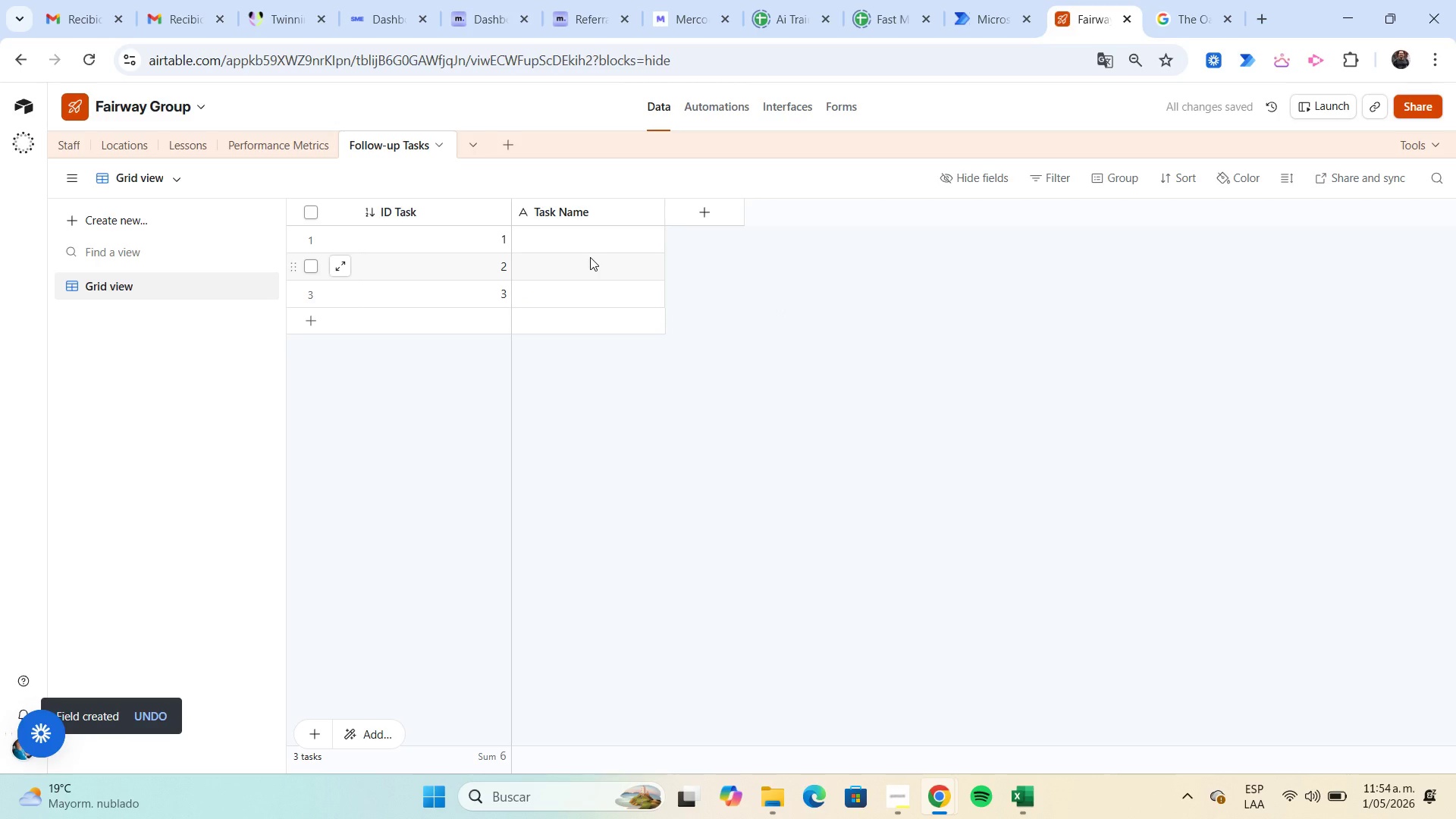 
left_click([704, 218])
 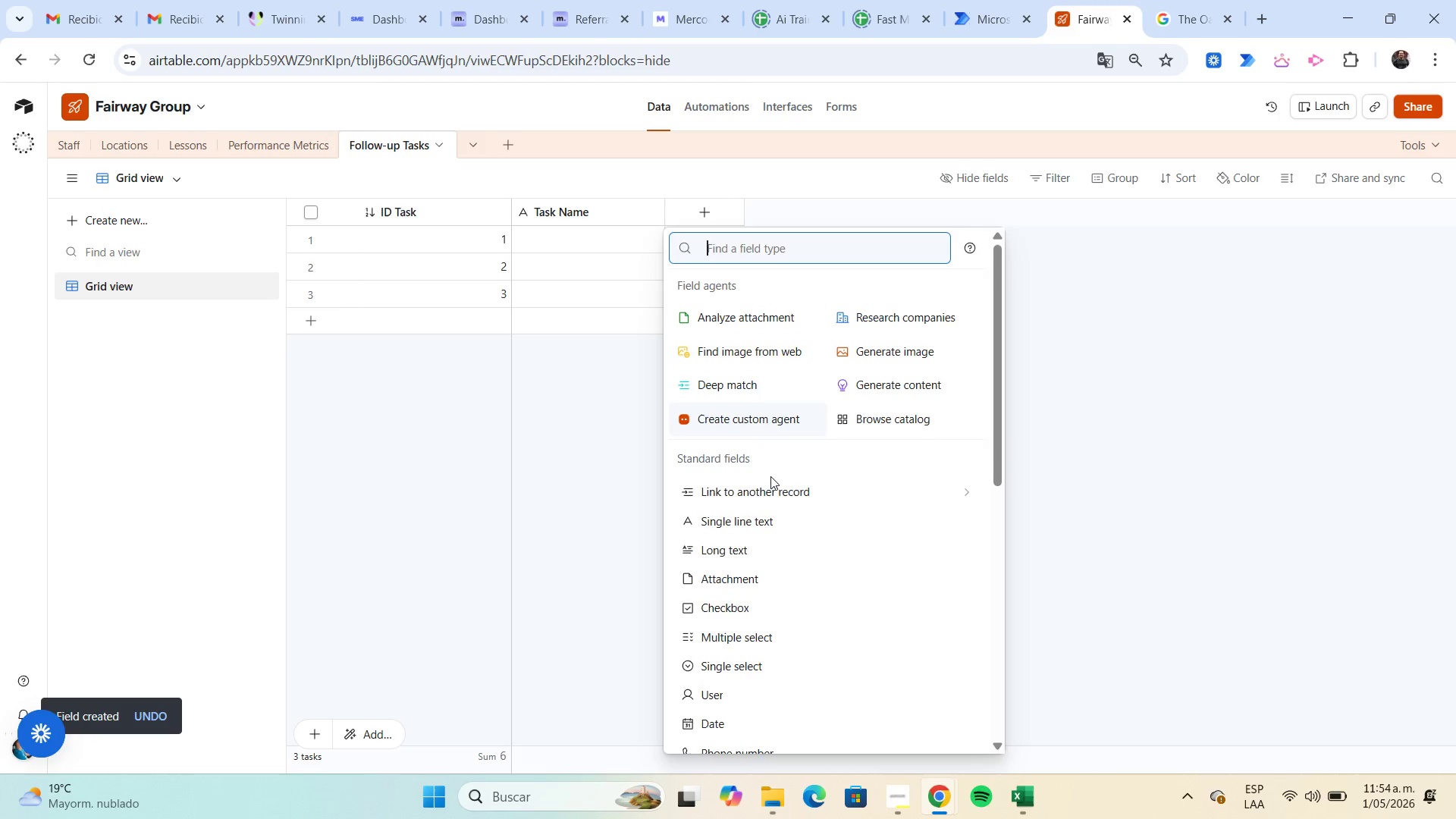 
left_click([787, 488])
 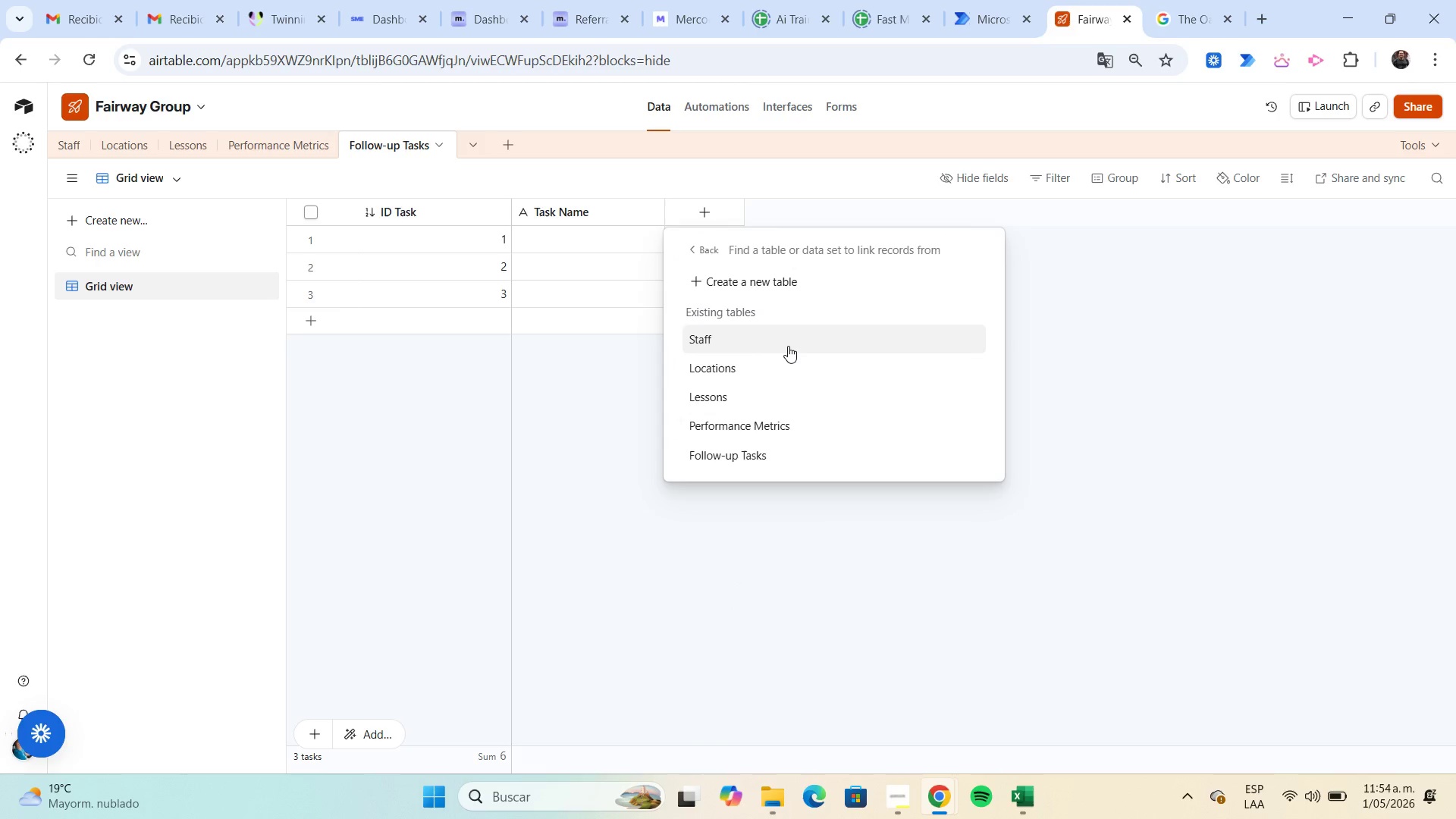 
left_click([788, 346])
 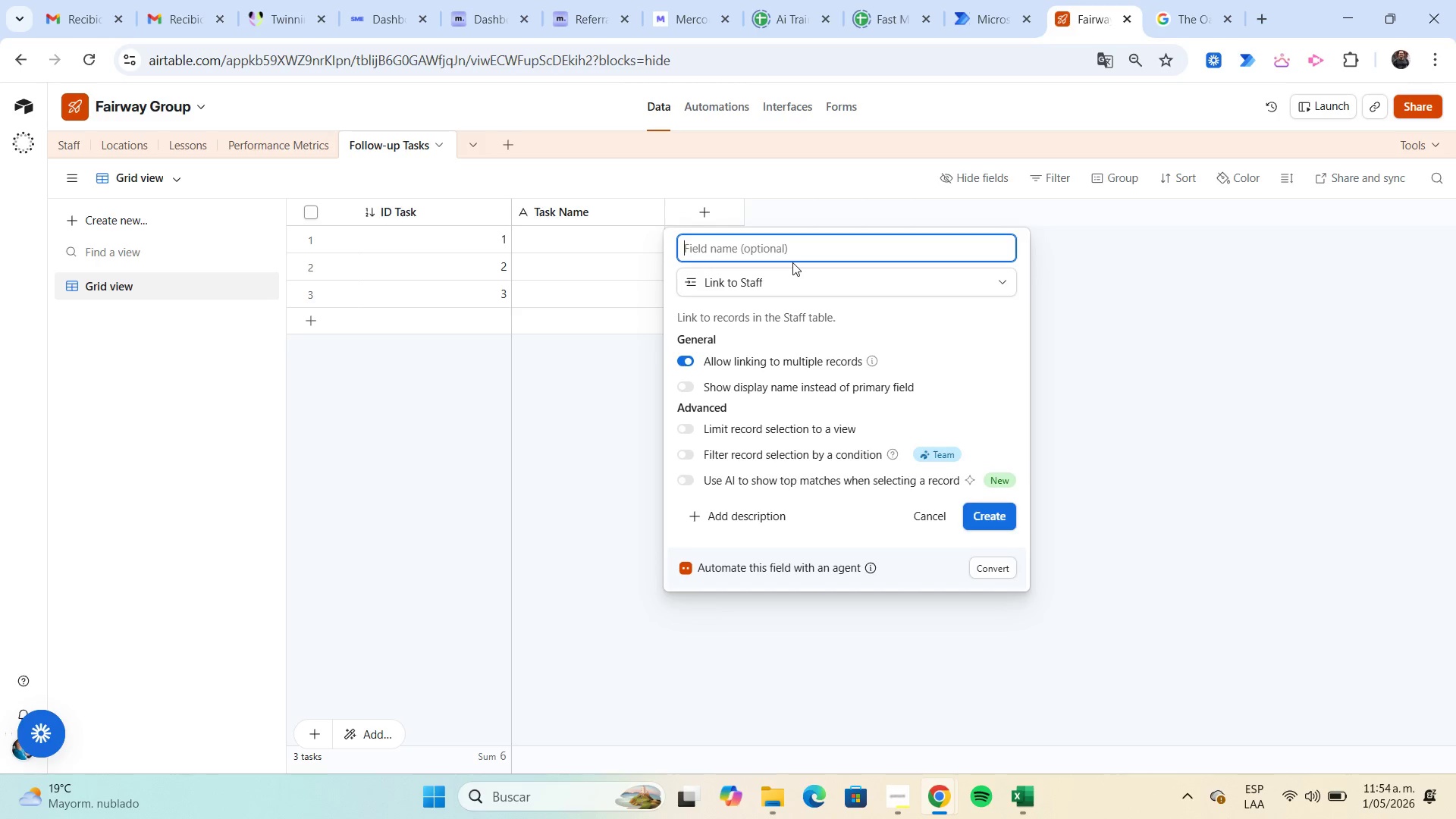 
wait(7.22)
 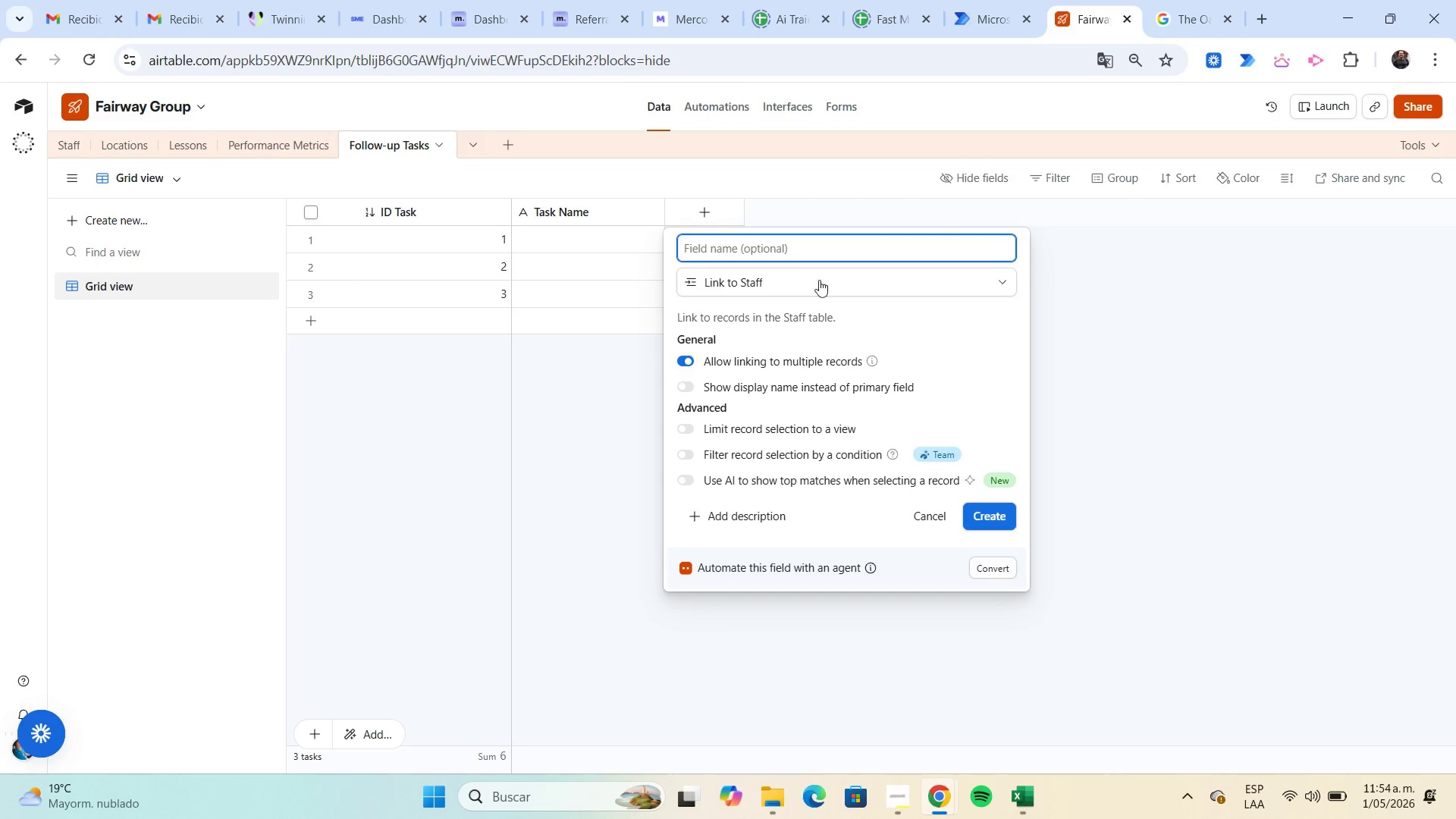 
left_click([991, 515])
 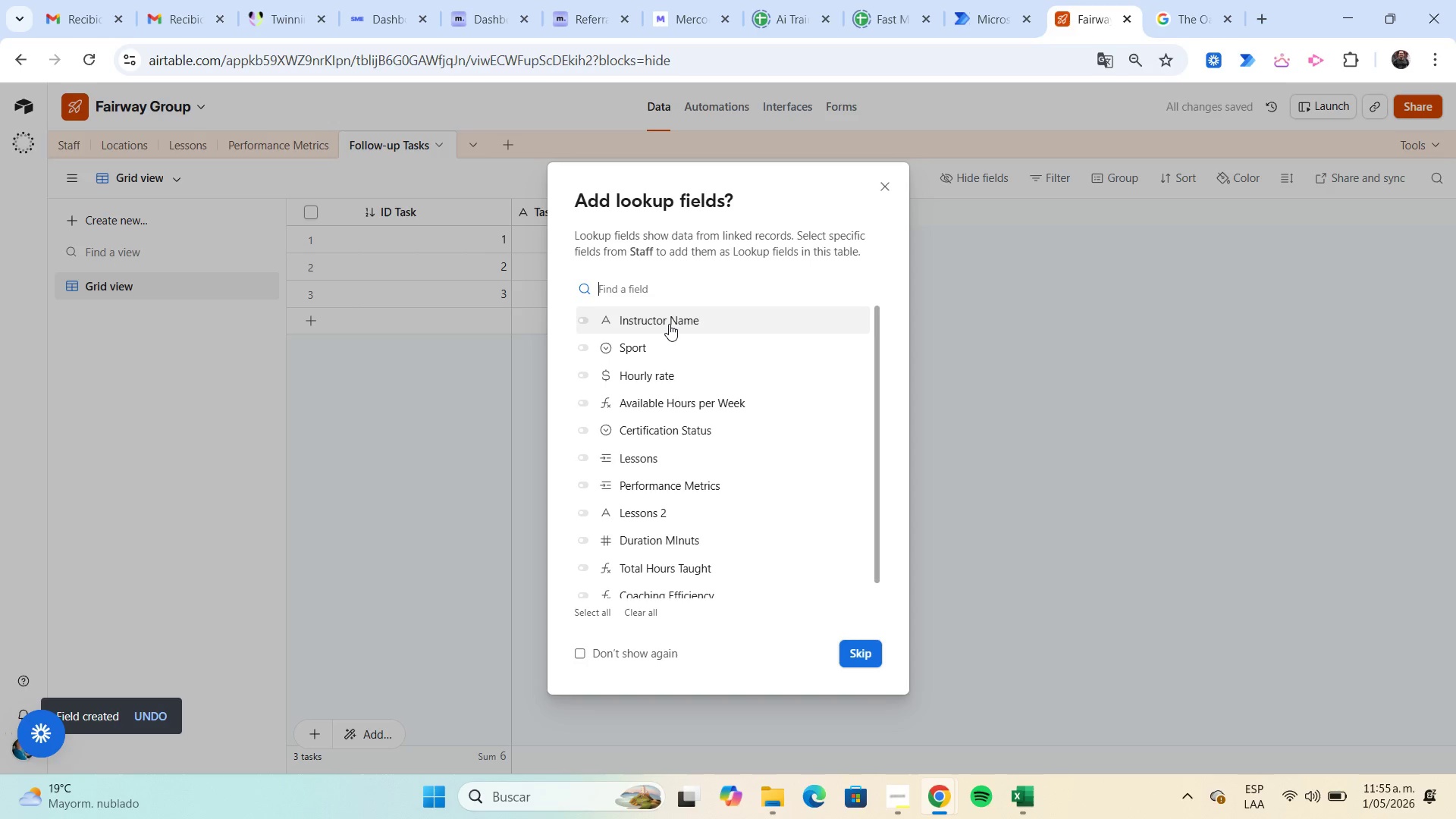 
wait(6.84)
 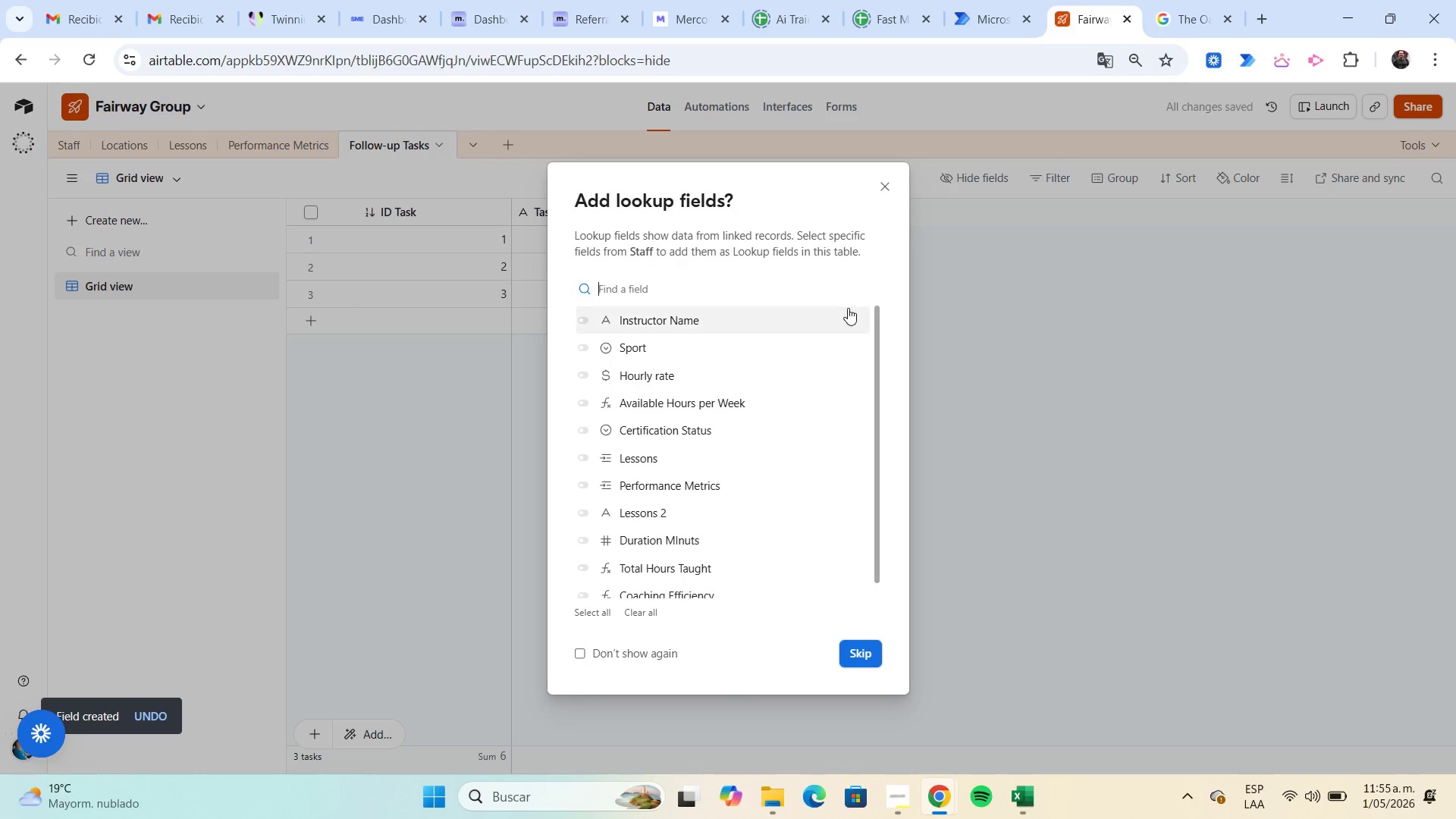 
left_click([869, 654])
 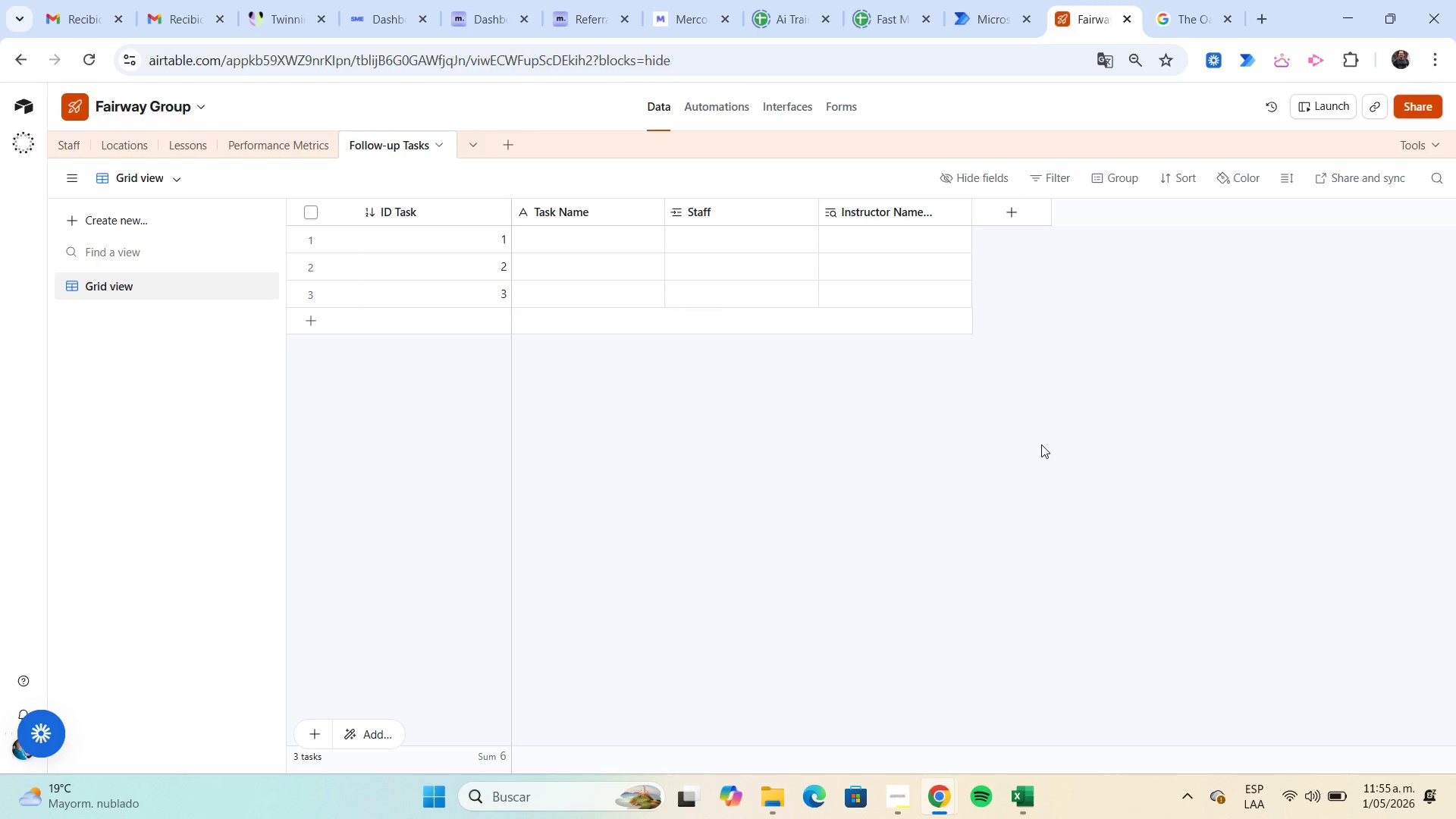 
wait(13.22)
 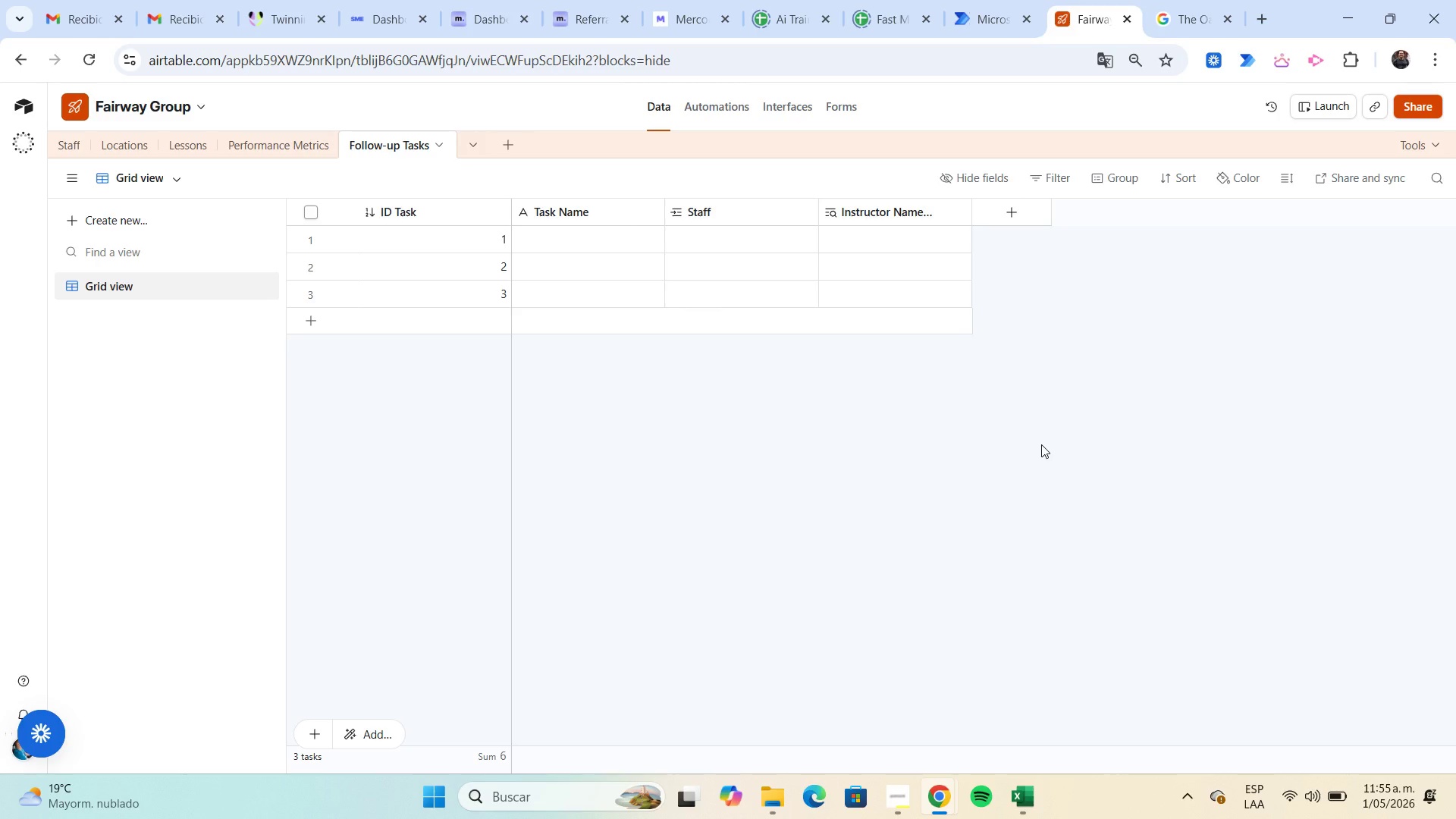 
left_click([1011, 215])
 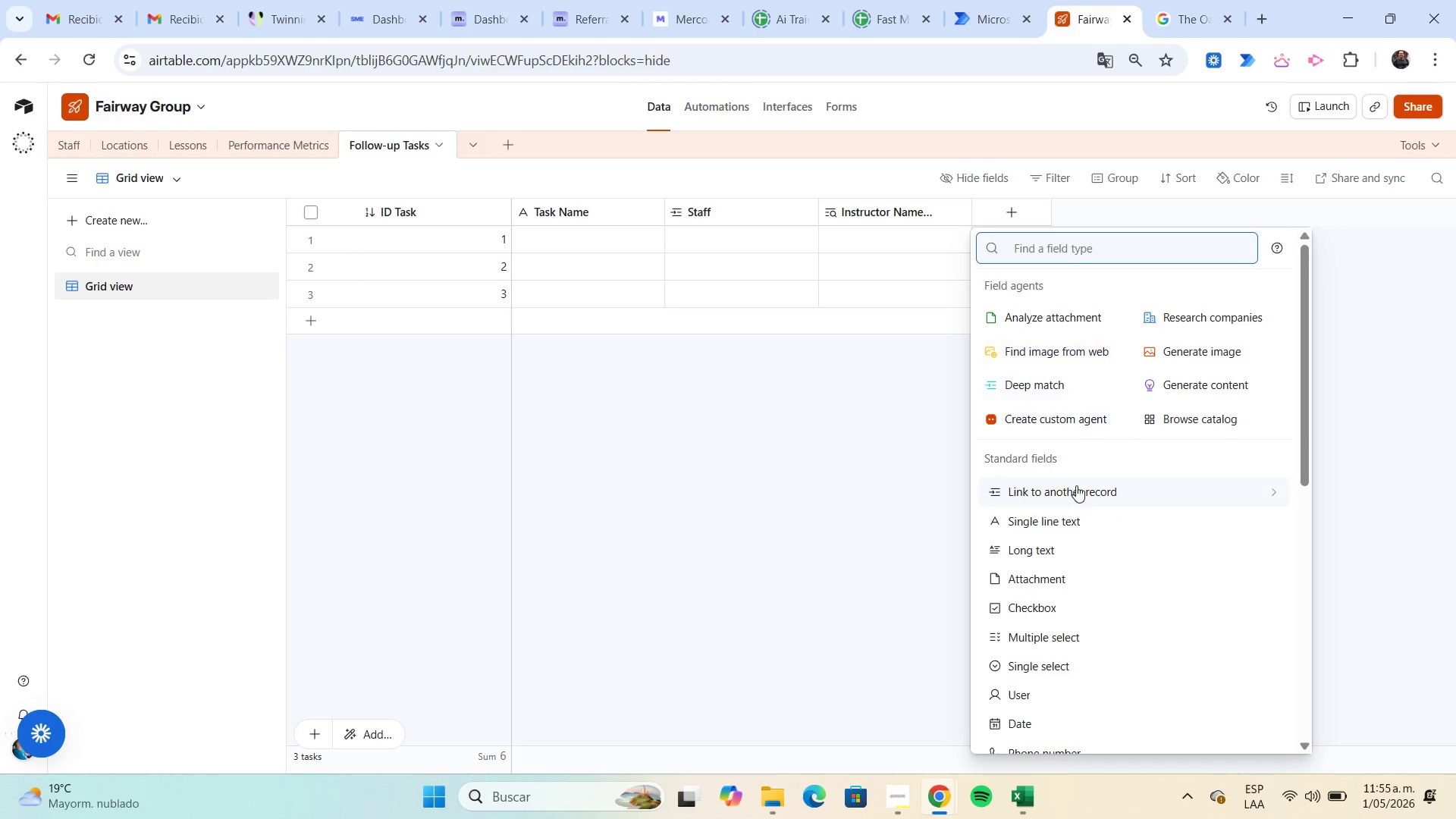 
left_click([1079, 497])
 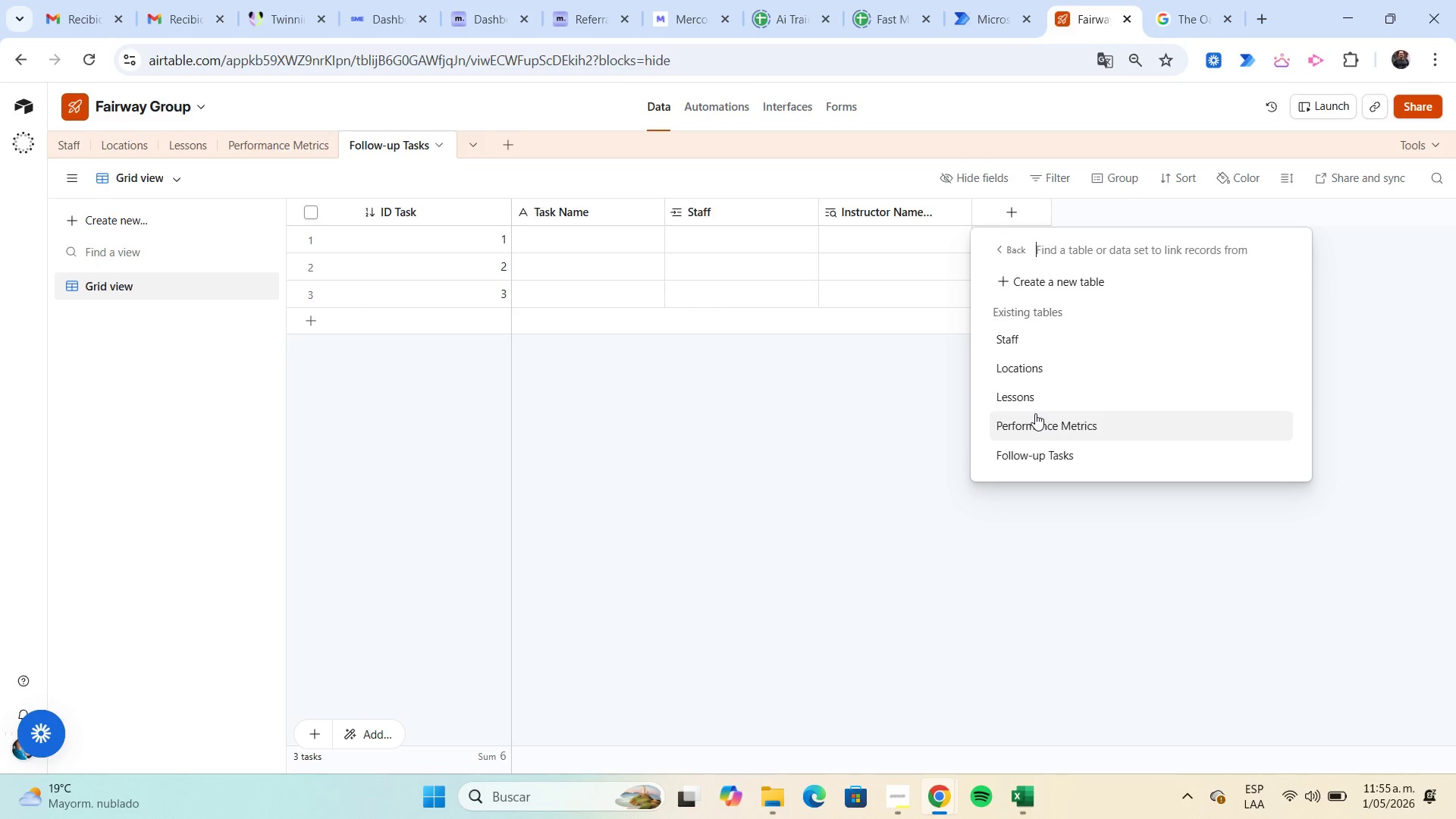 
left_click([1033, 406])
 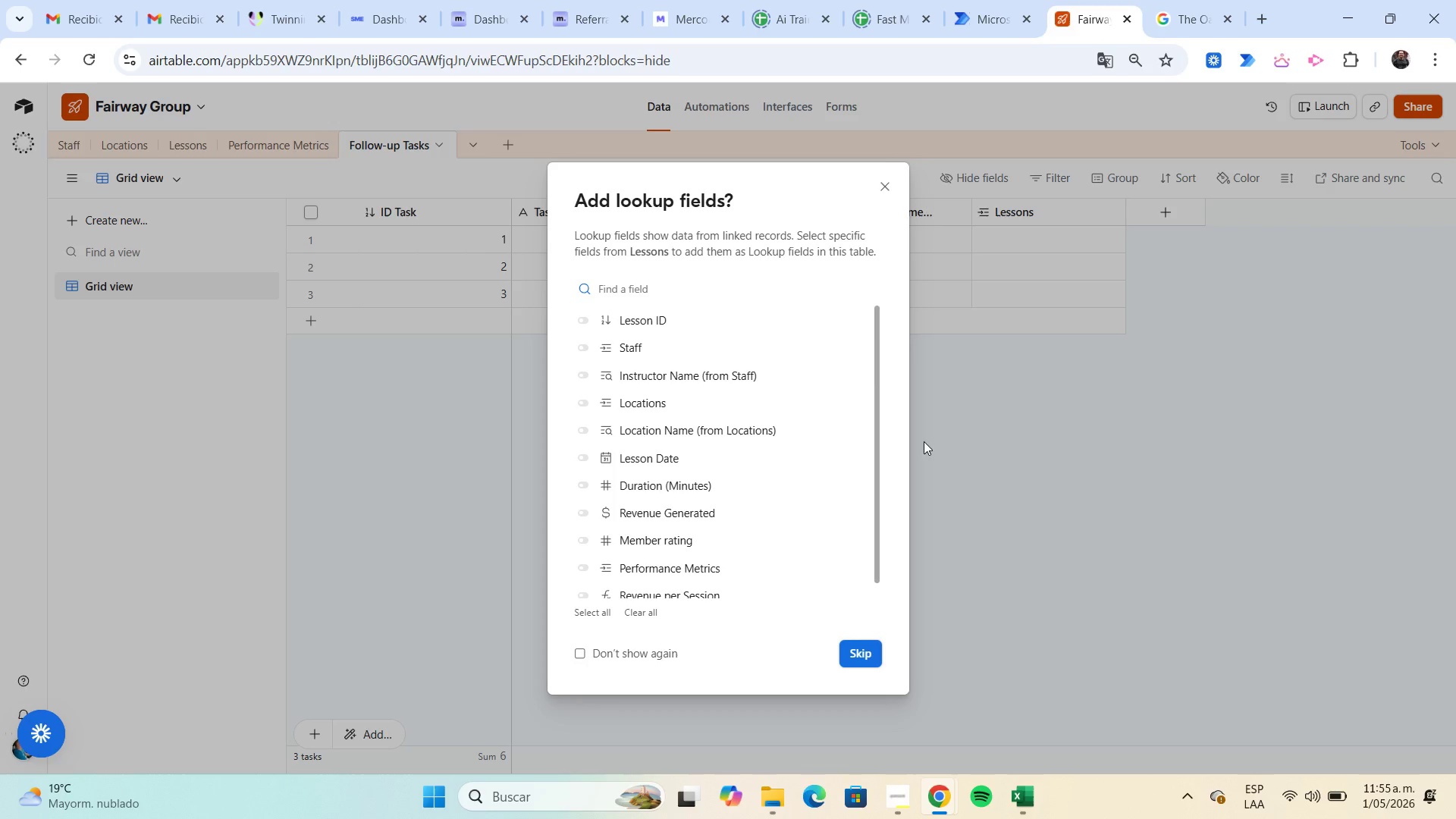 
wait(33.3)
 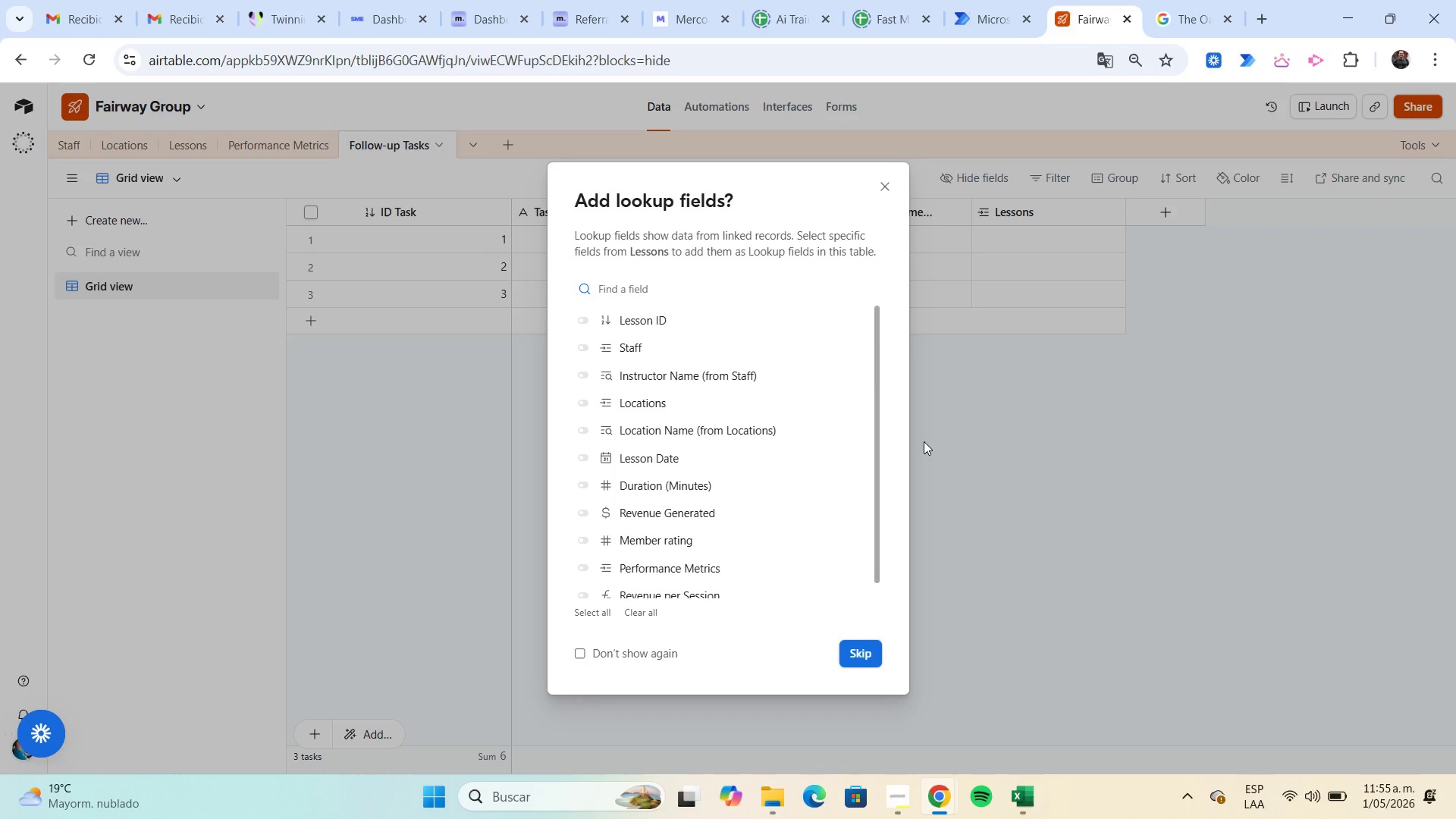 
left_click([881, 191])
 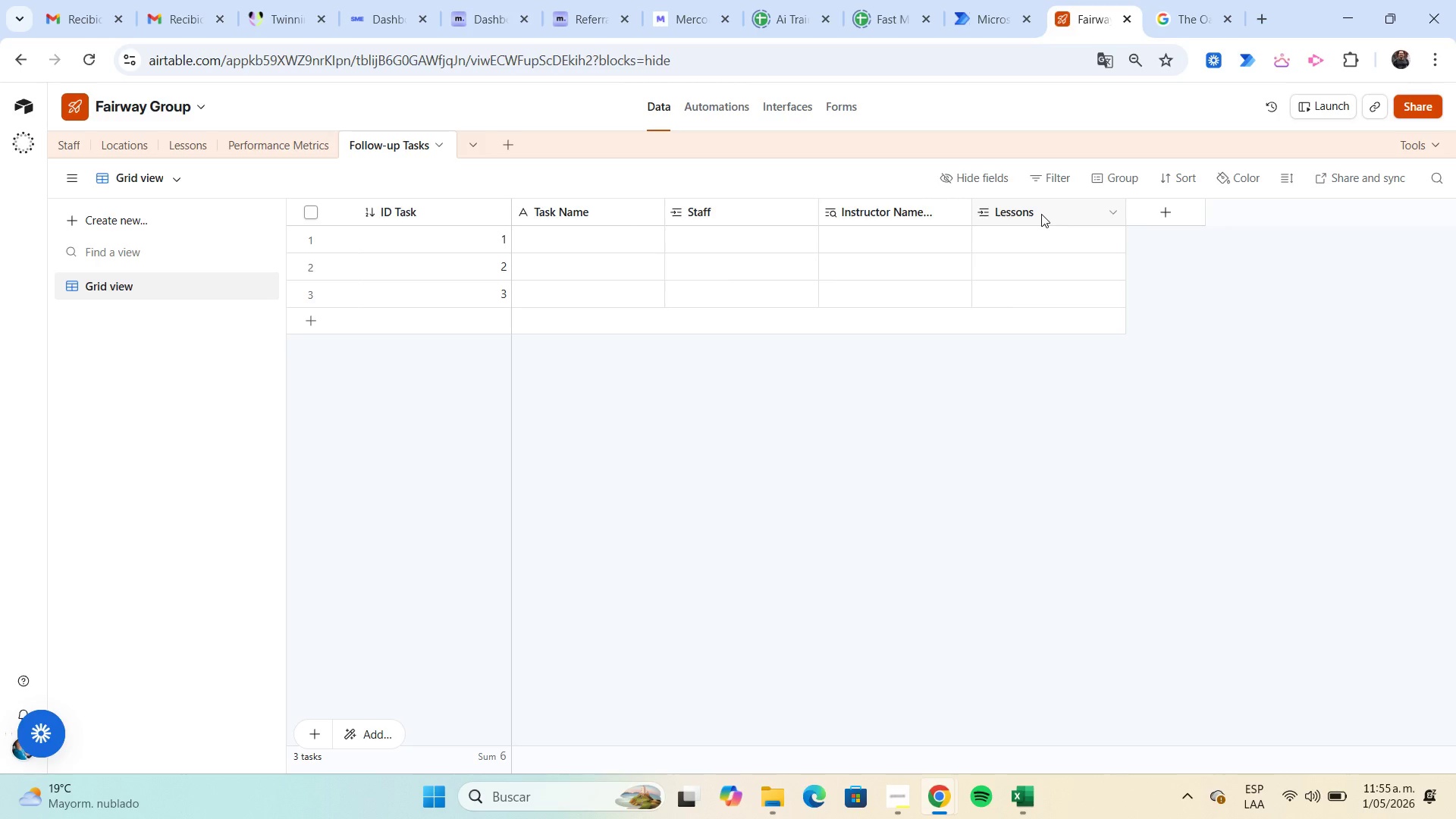 
left_click([1041, 214])
 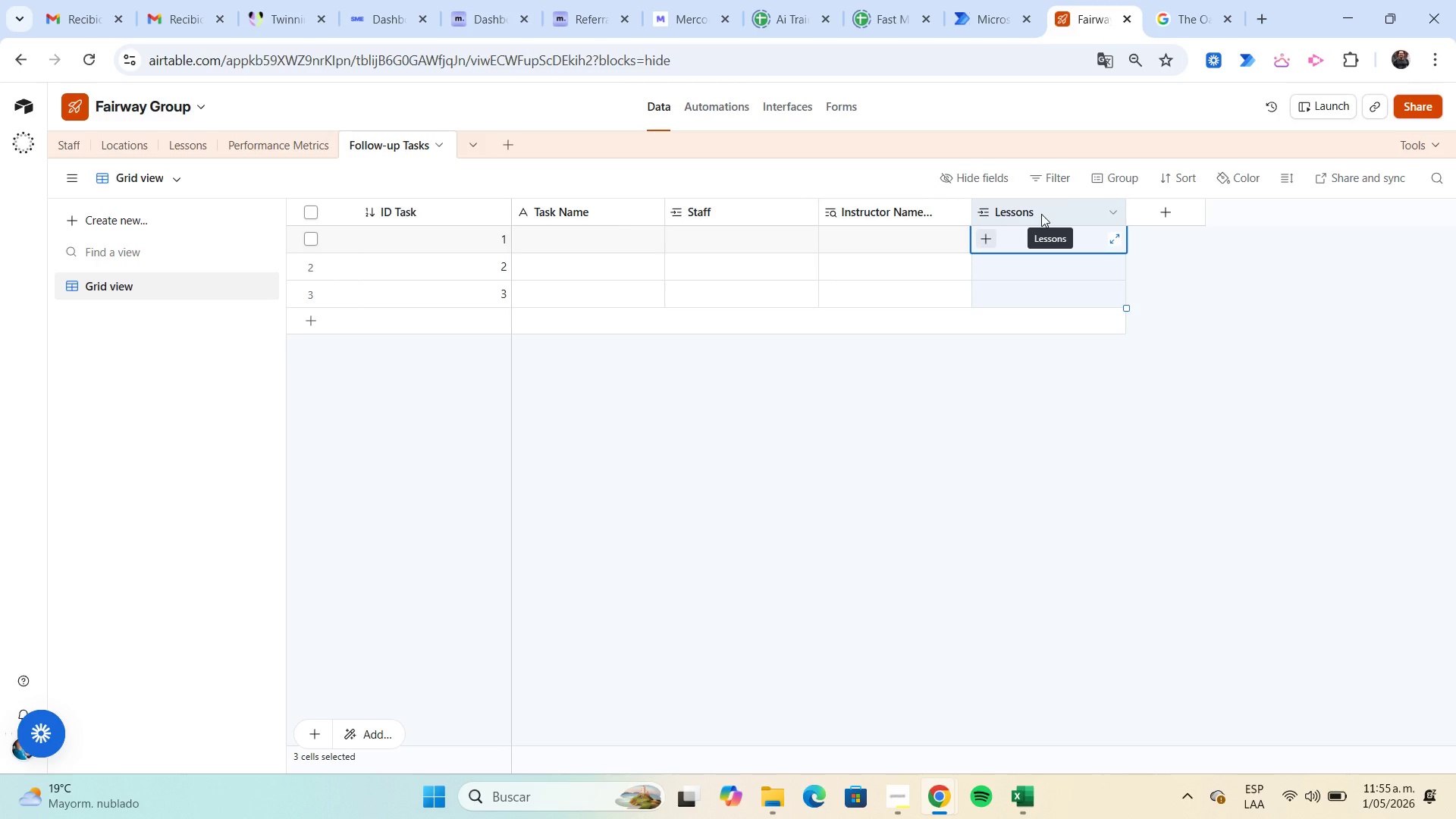 
right_click([1041, 214])
 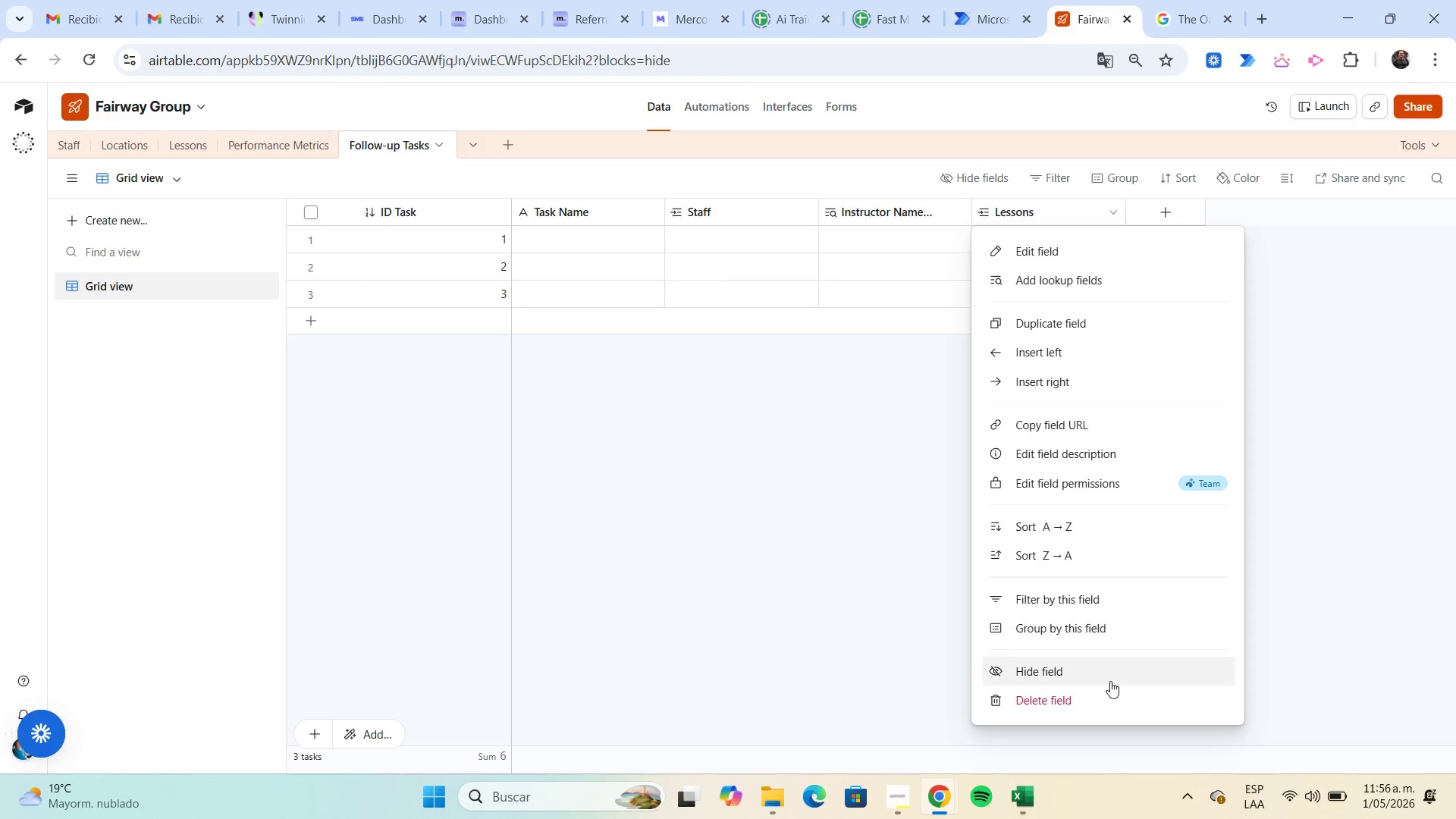 
left_click([1109, 701])
 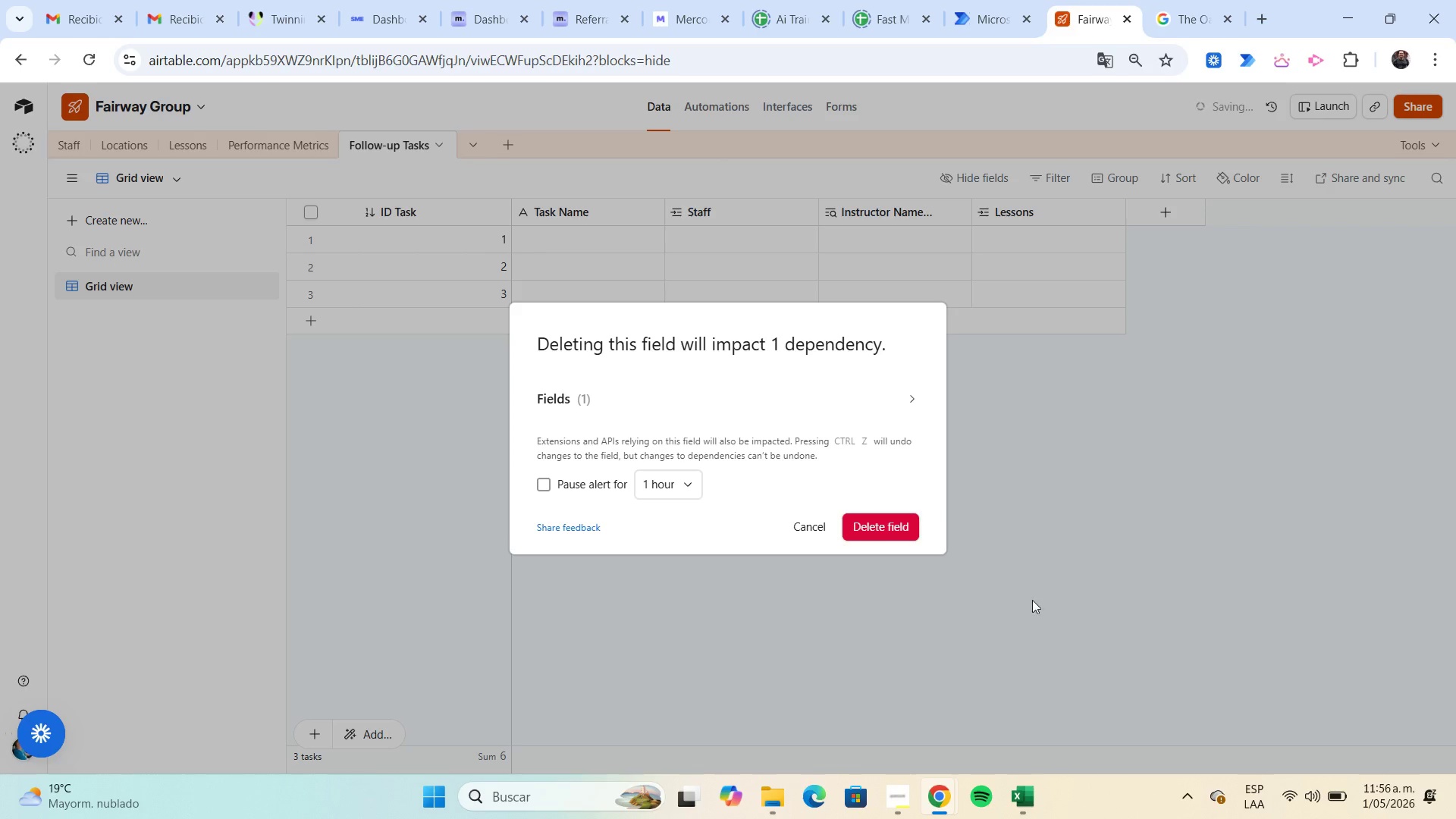 
left_click([887, 522])
 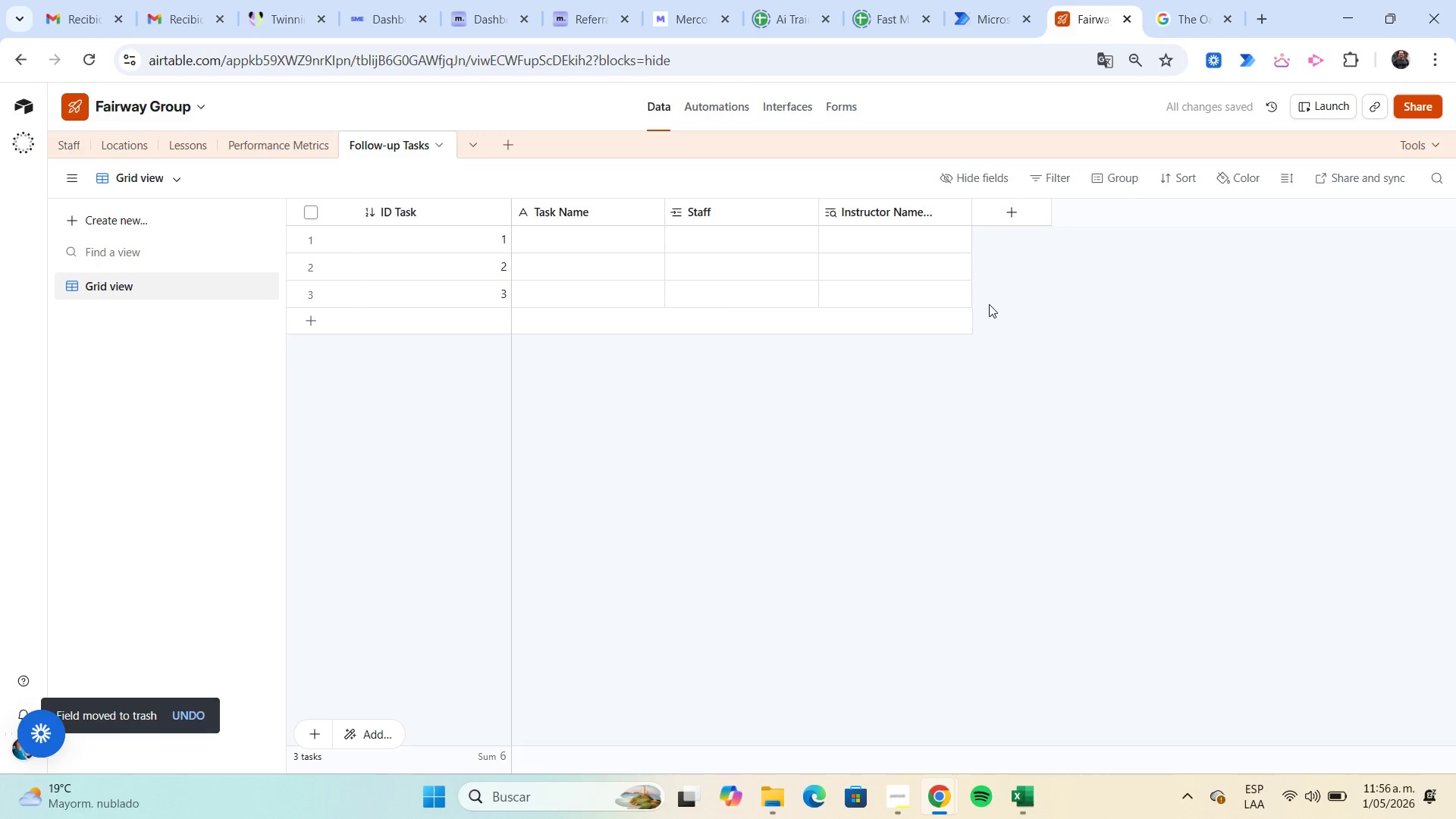 
left_click([1012, 213])
 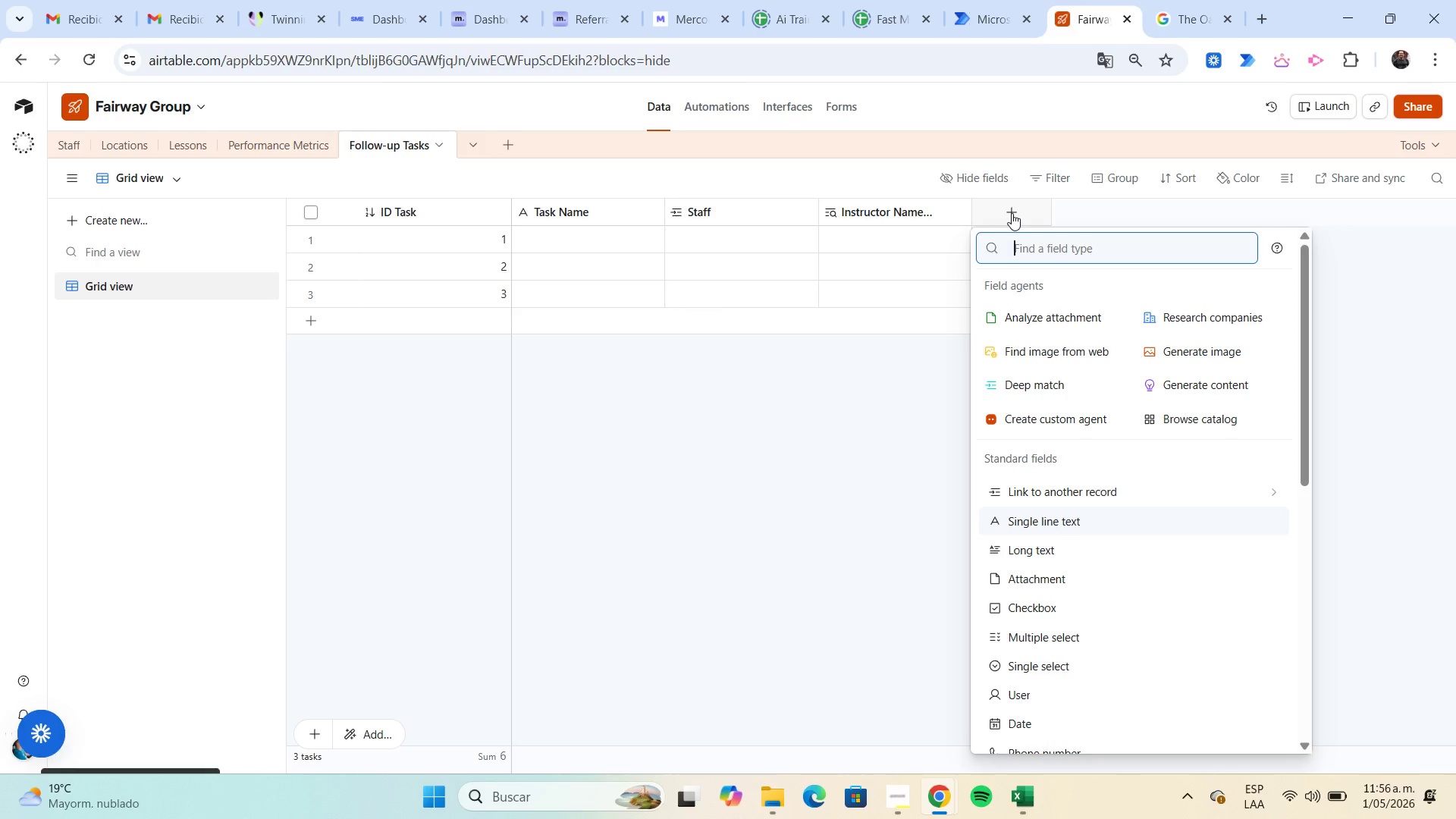 
wait(6.25)
 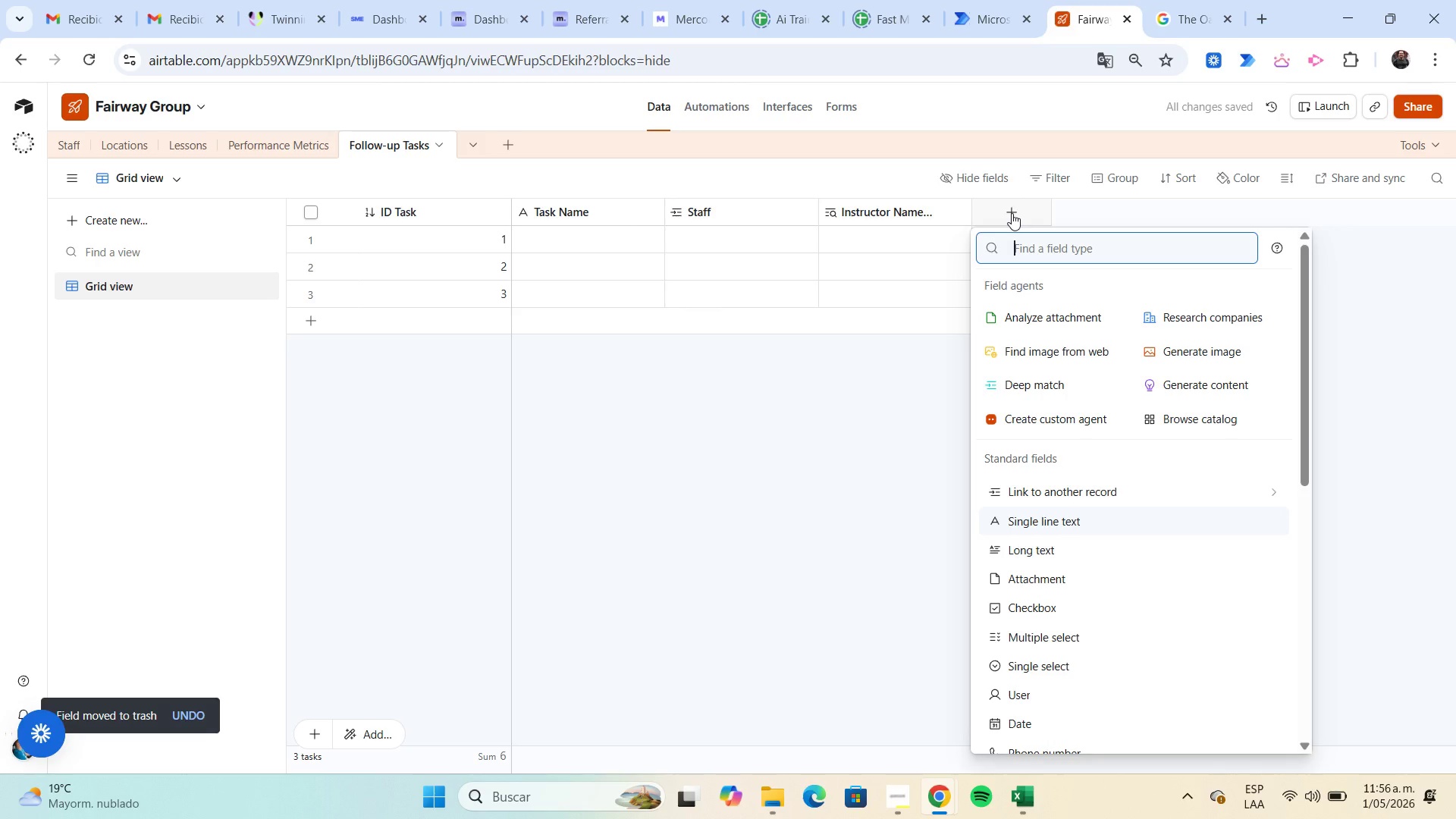 
type(date)
 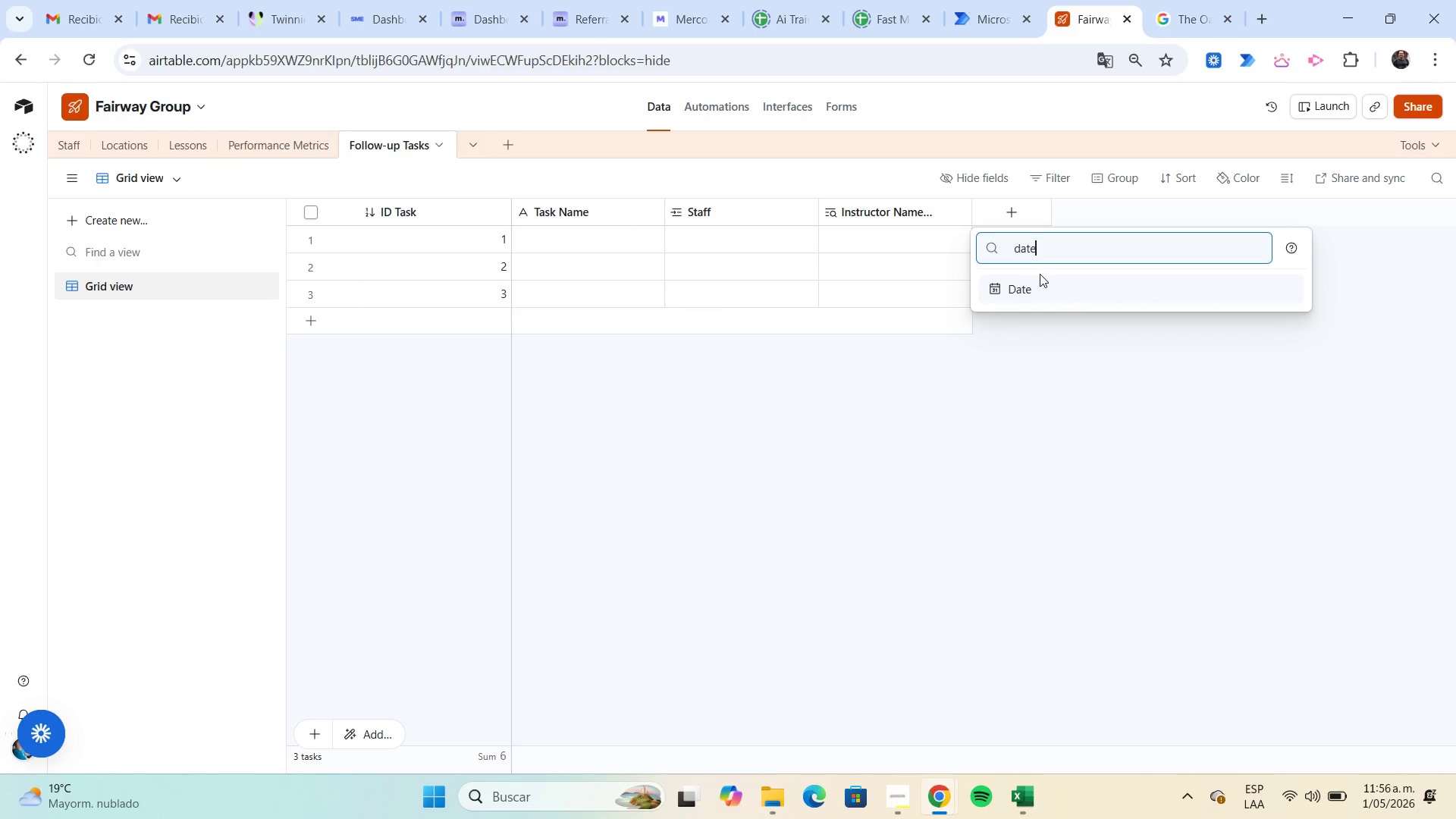 
left_click([1049, 291])
 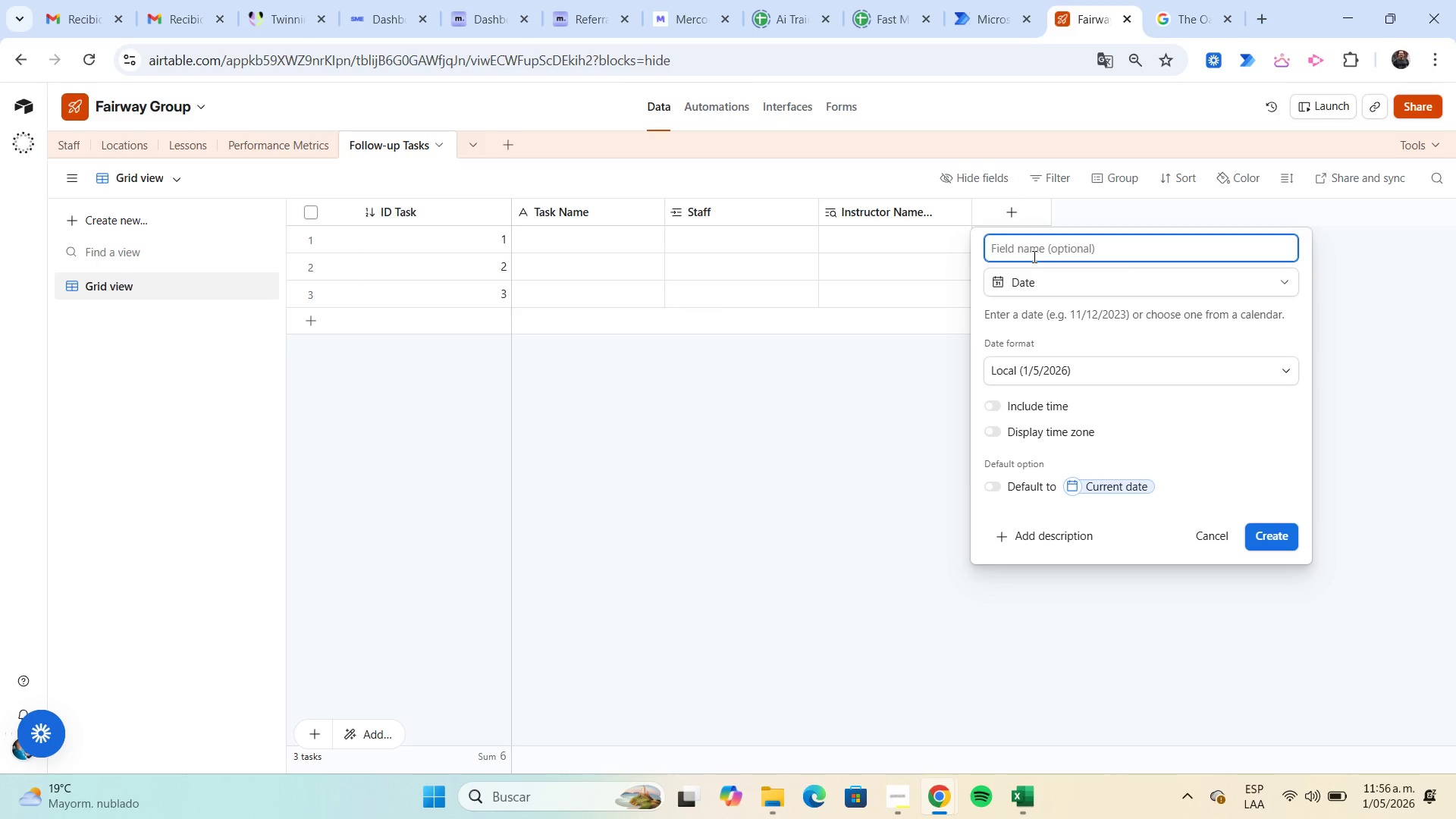 
type(Created)
 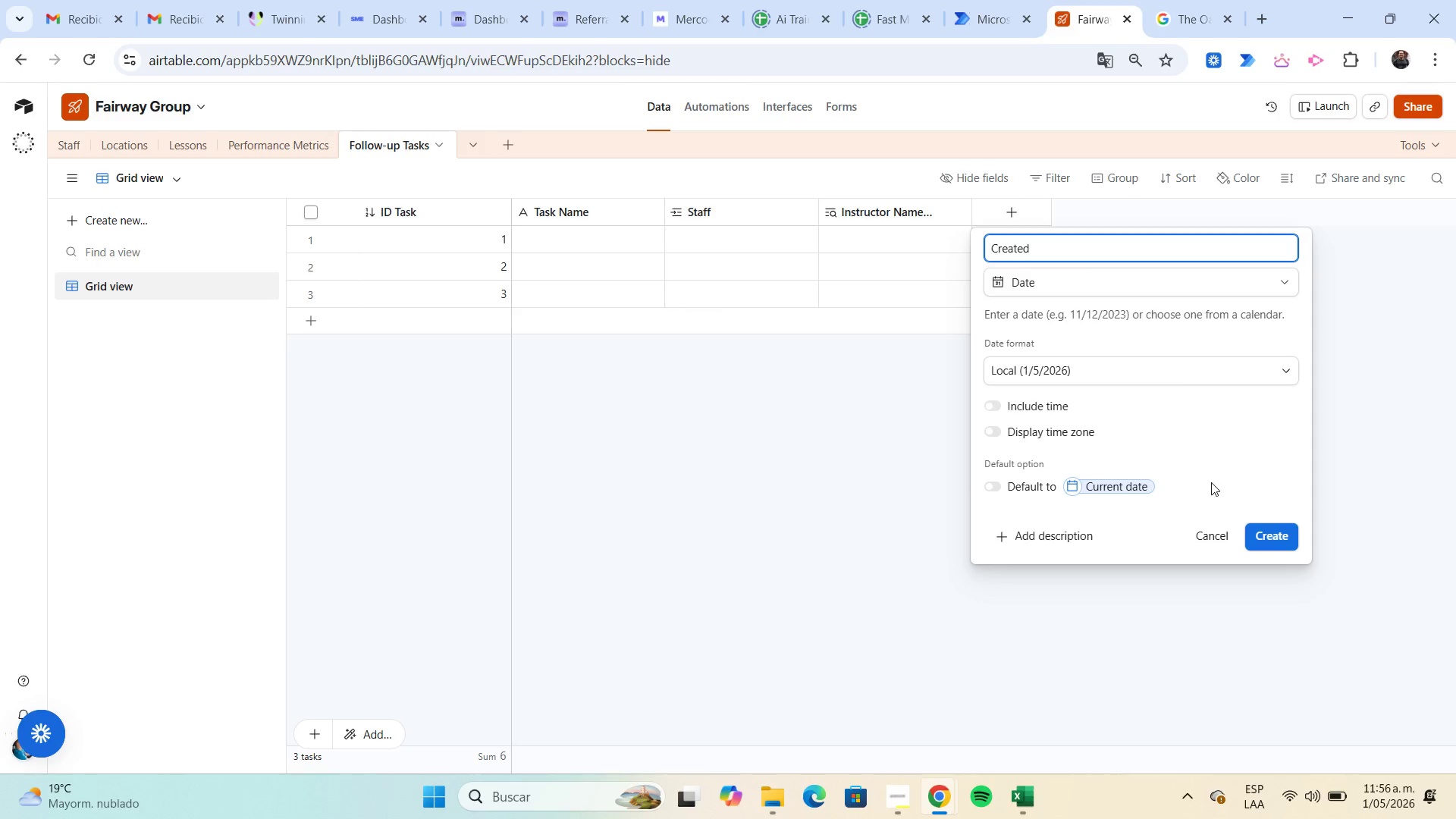 
left_click([1266, 538])
 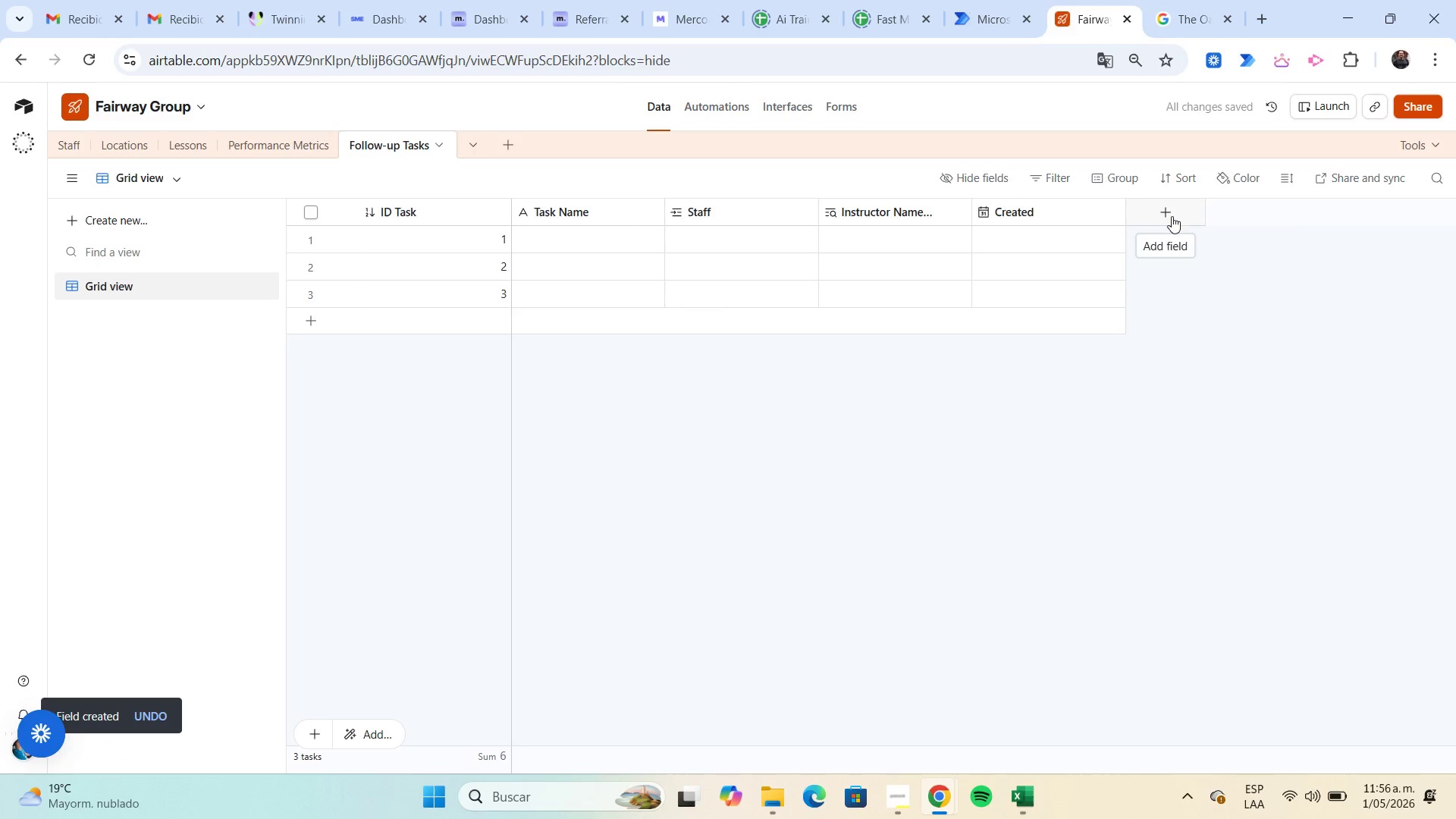 
left_click([1170, 215])
 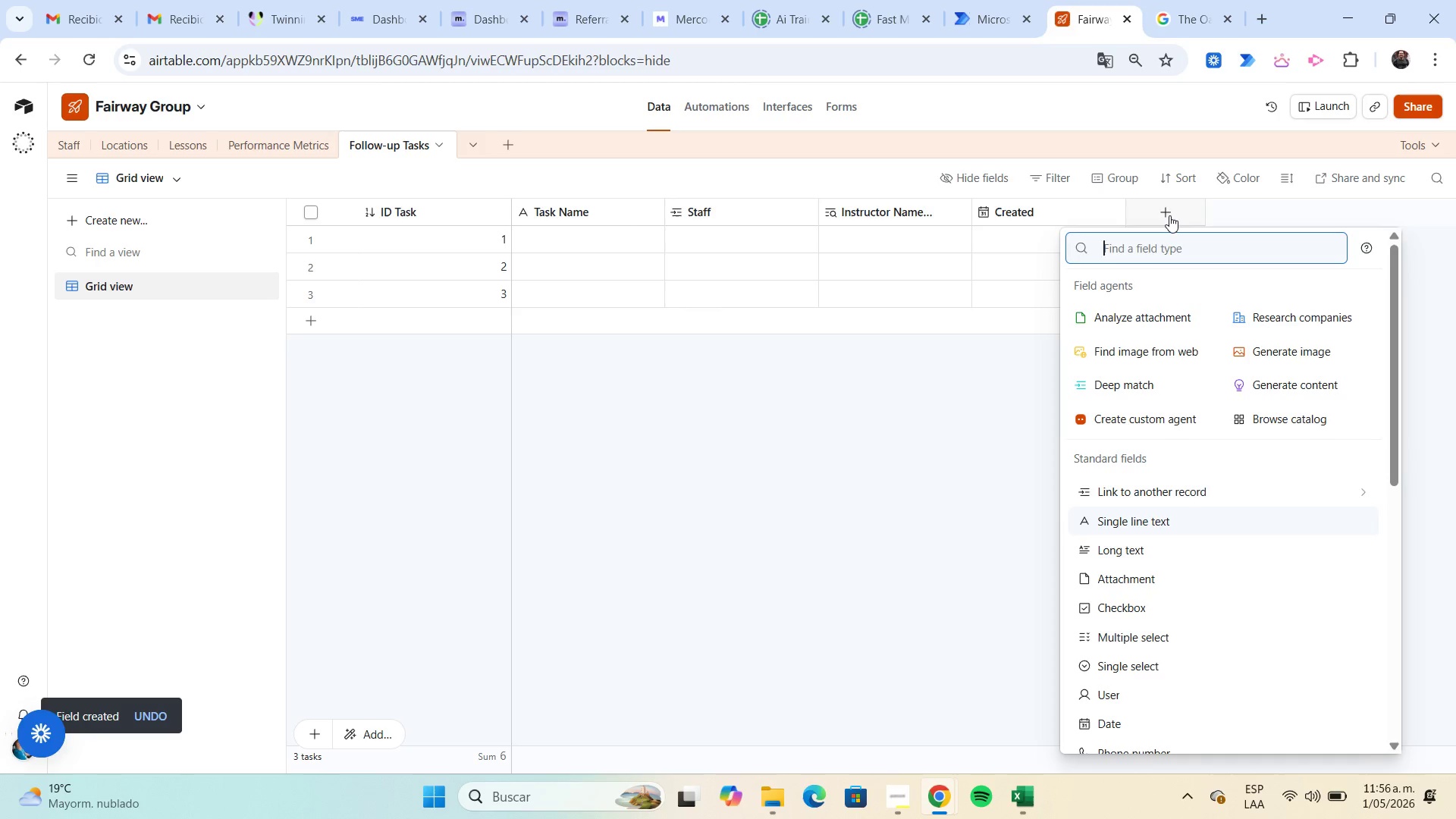 
type(si)
 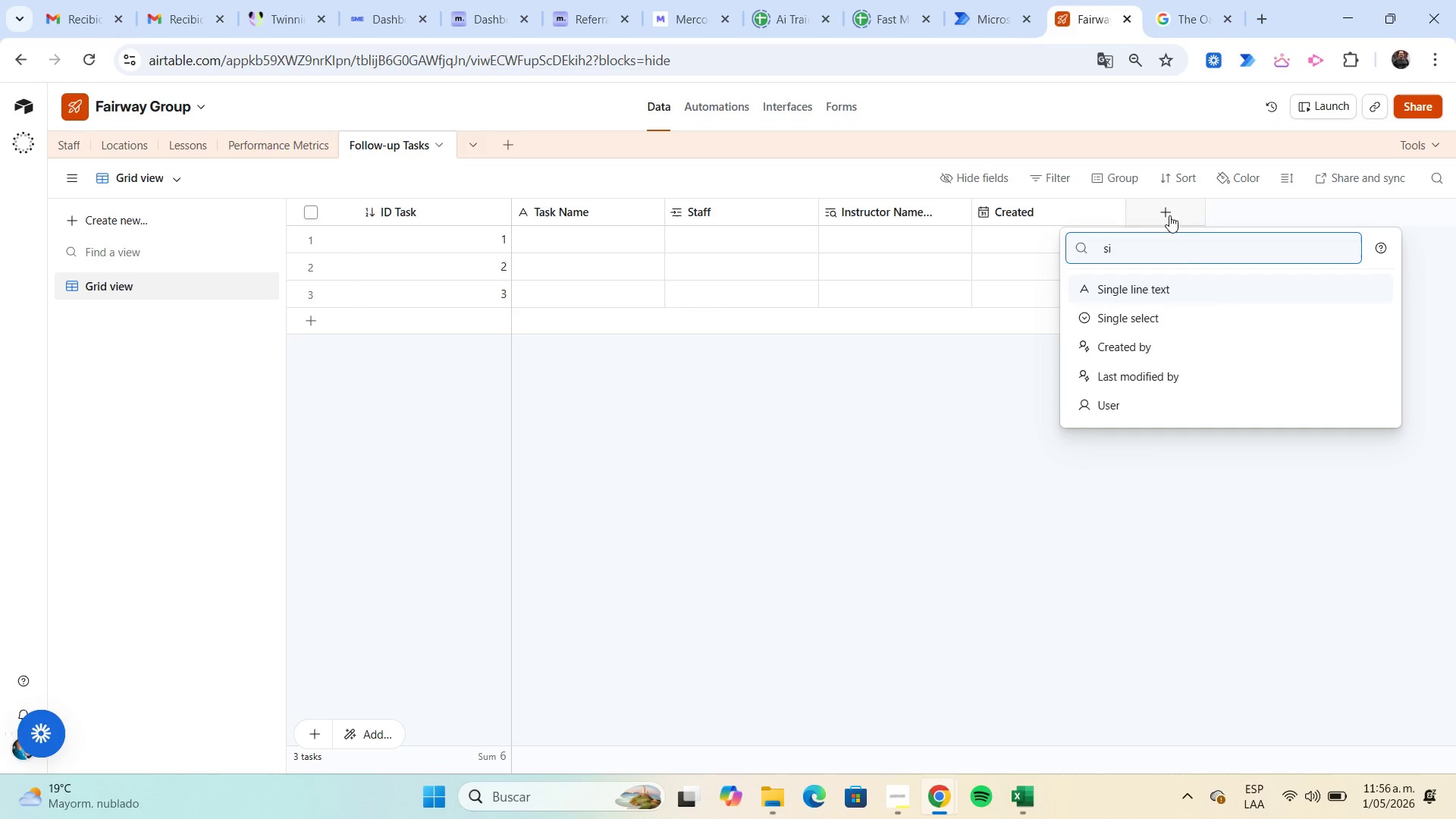 
left_click([1205, 317])
 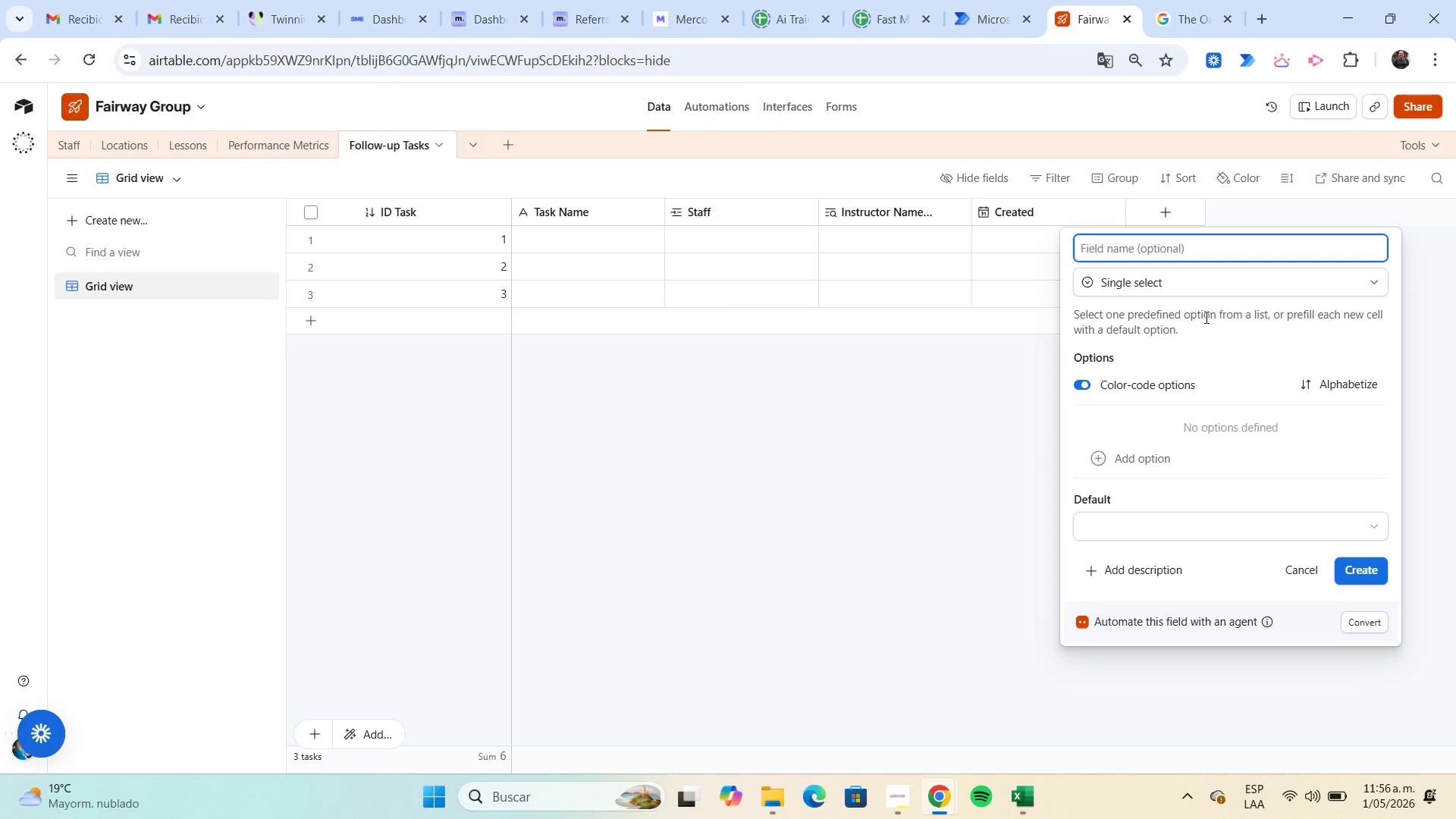 
type(Status)
 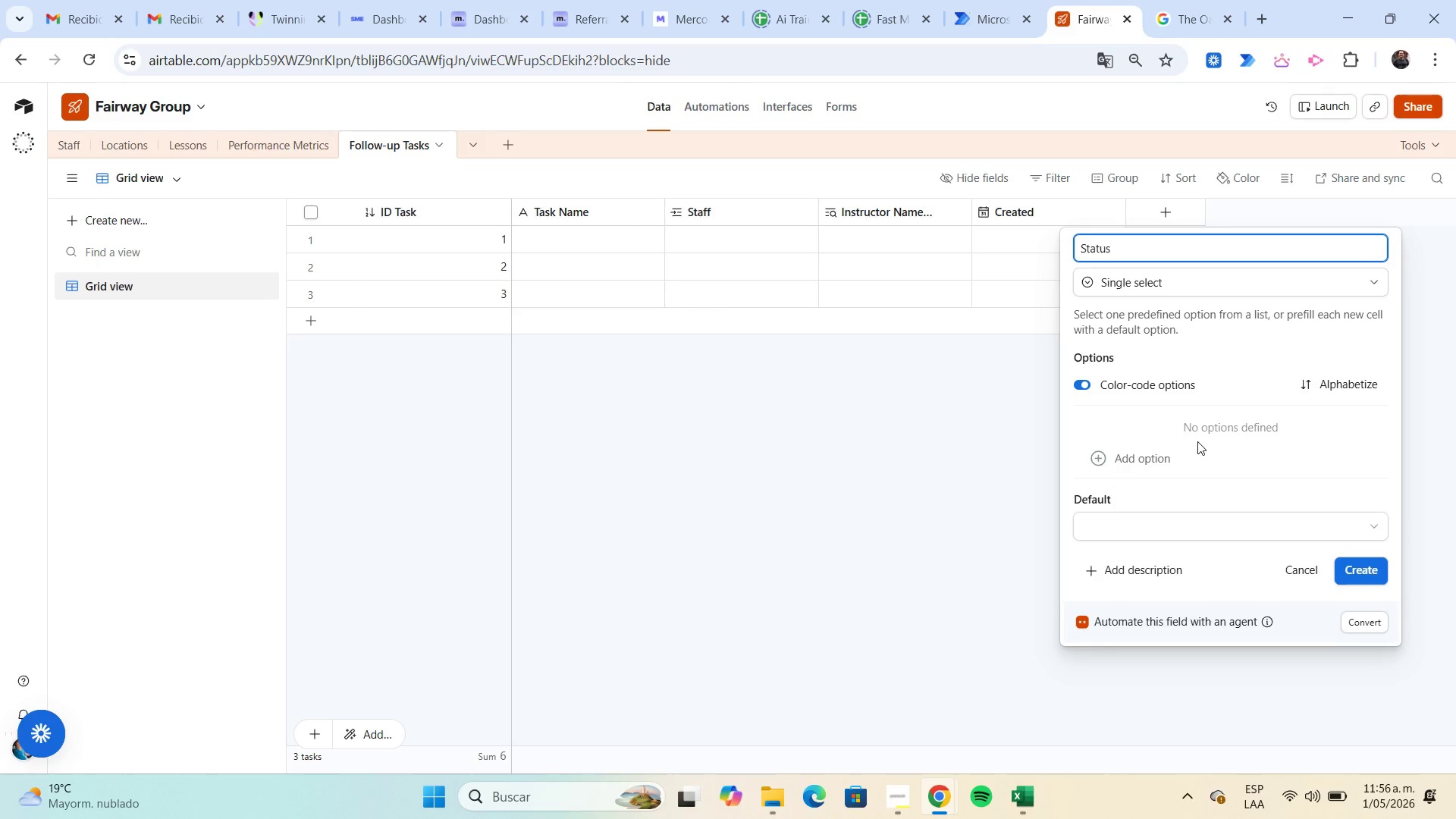 
left_click([1162, 450])
 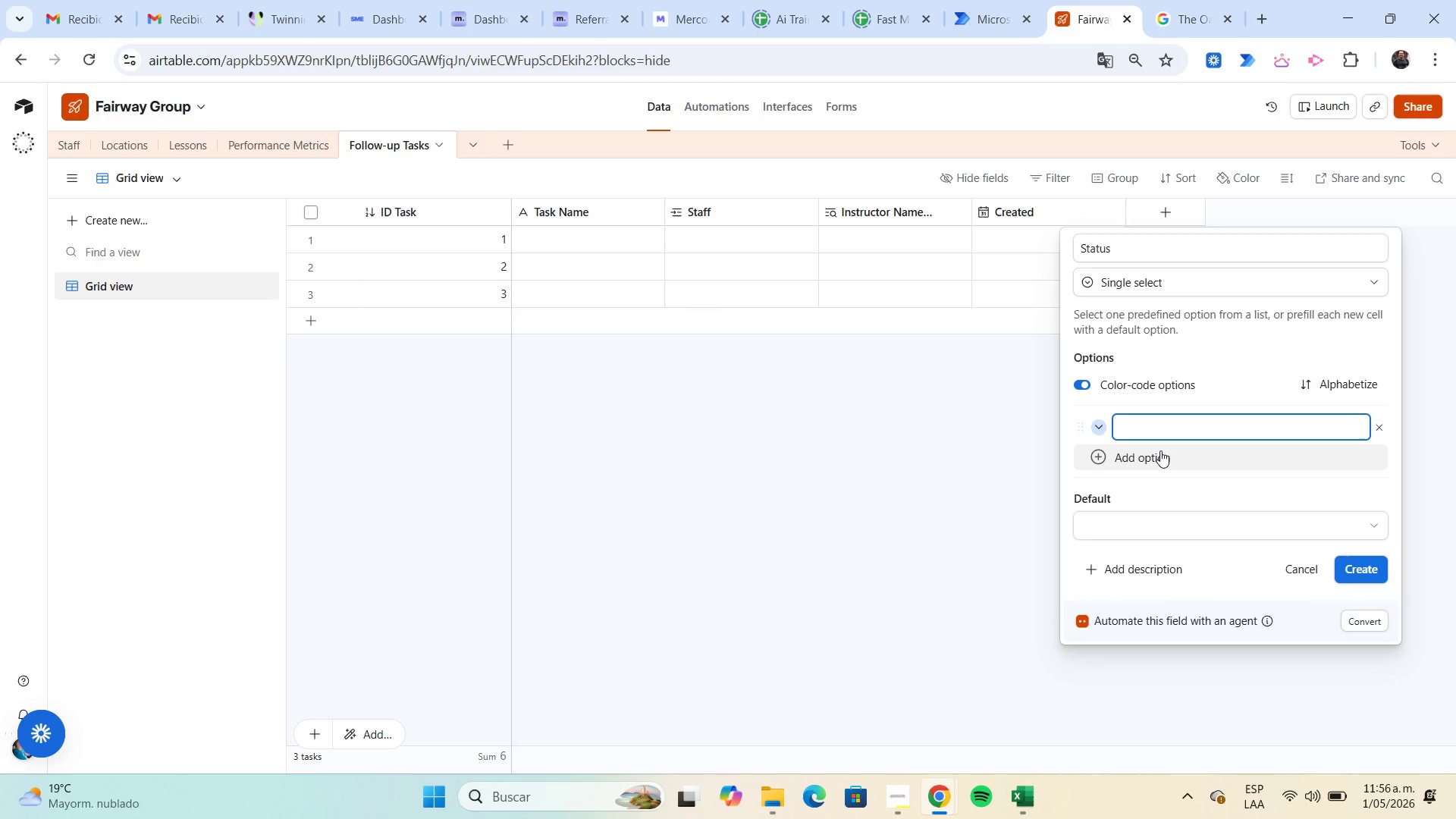 
wait(8.83)
 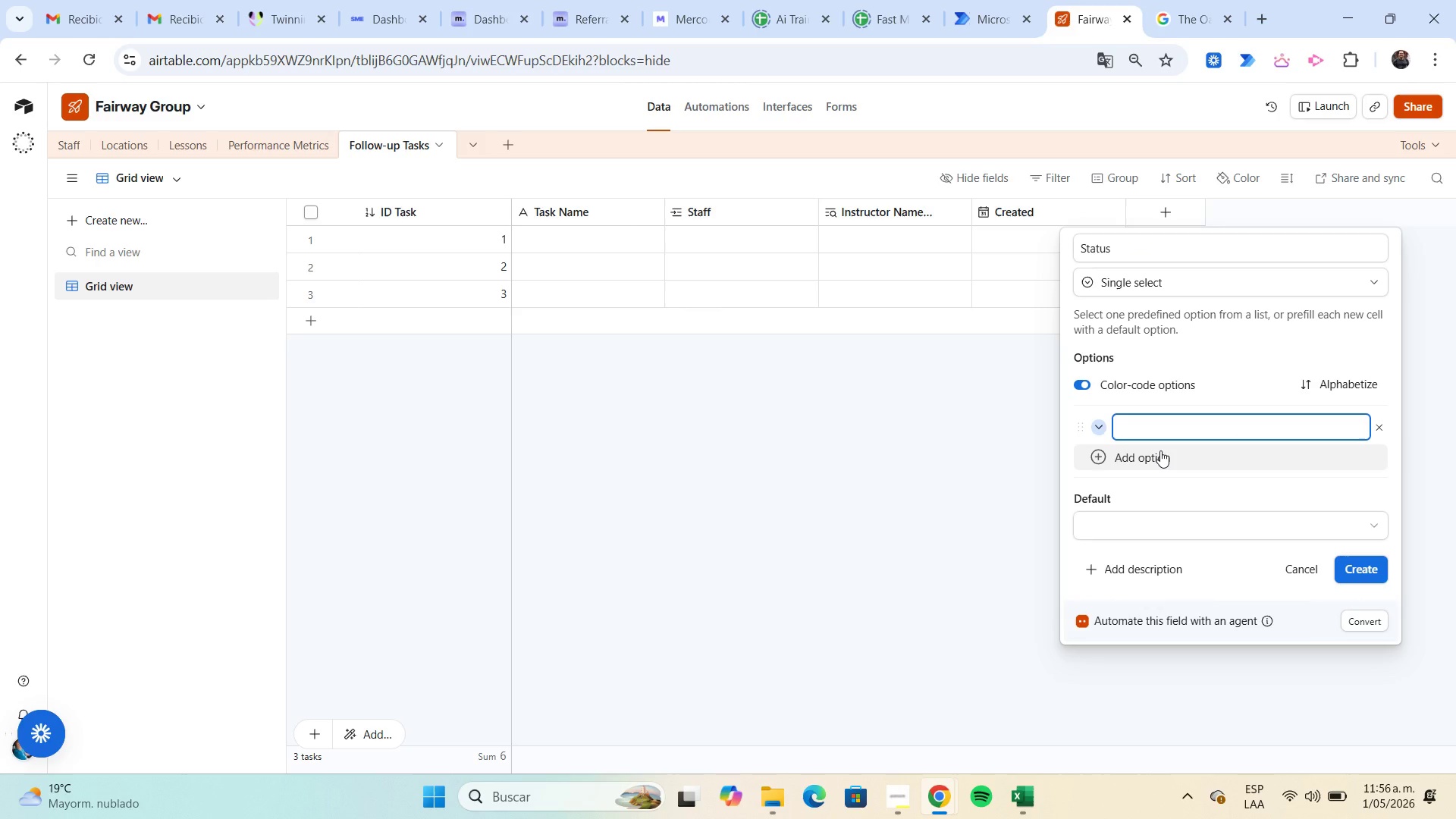 
type(To do)
 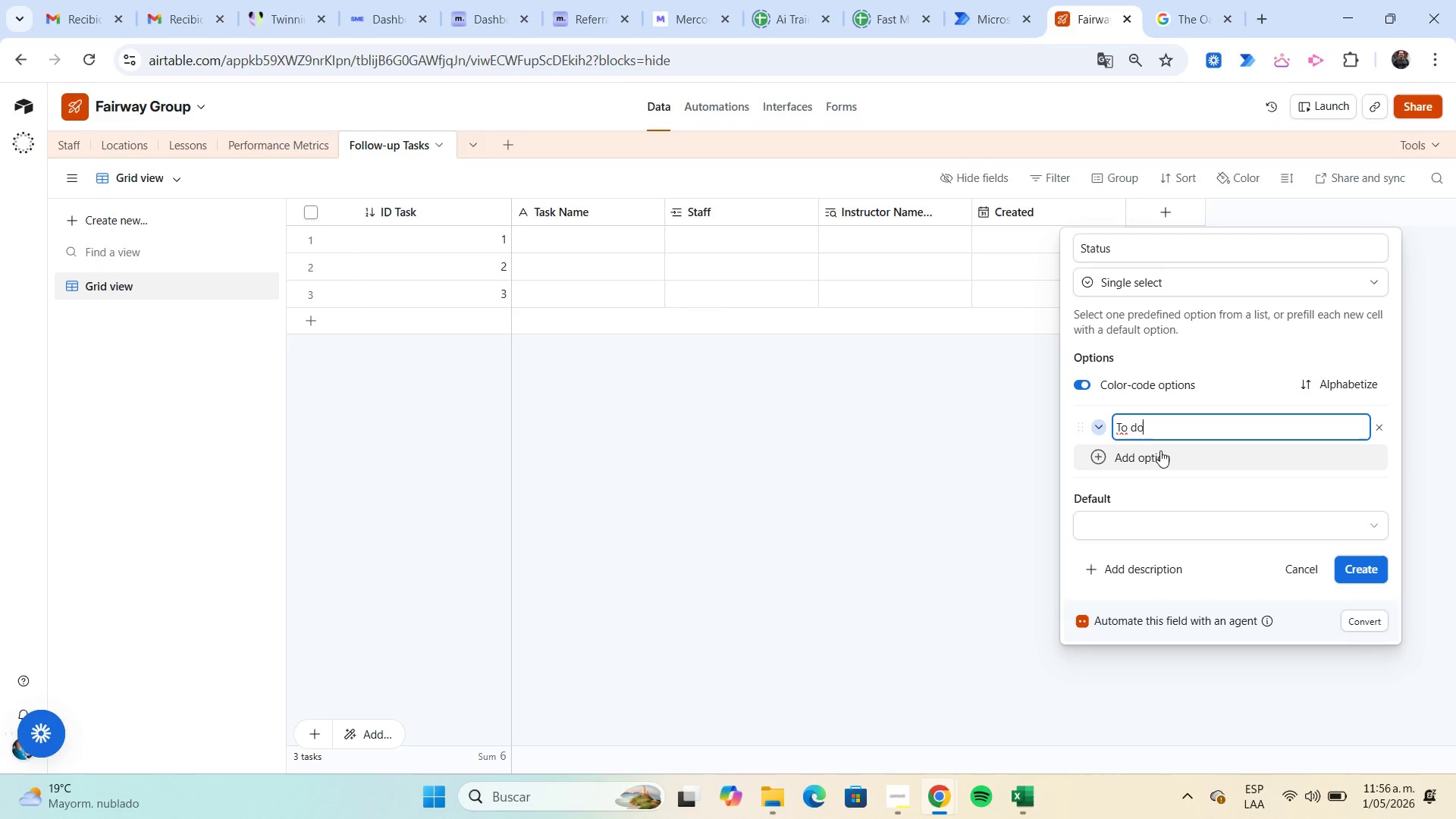 
left_click([1162, 453])
 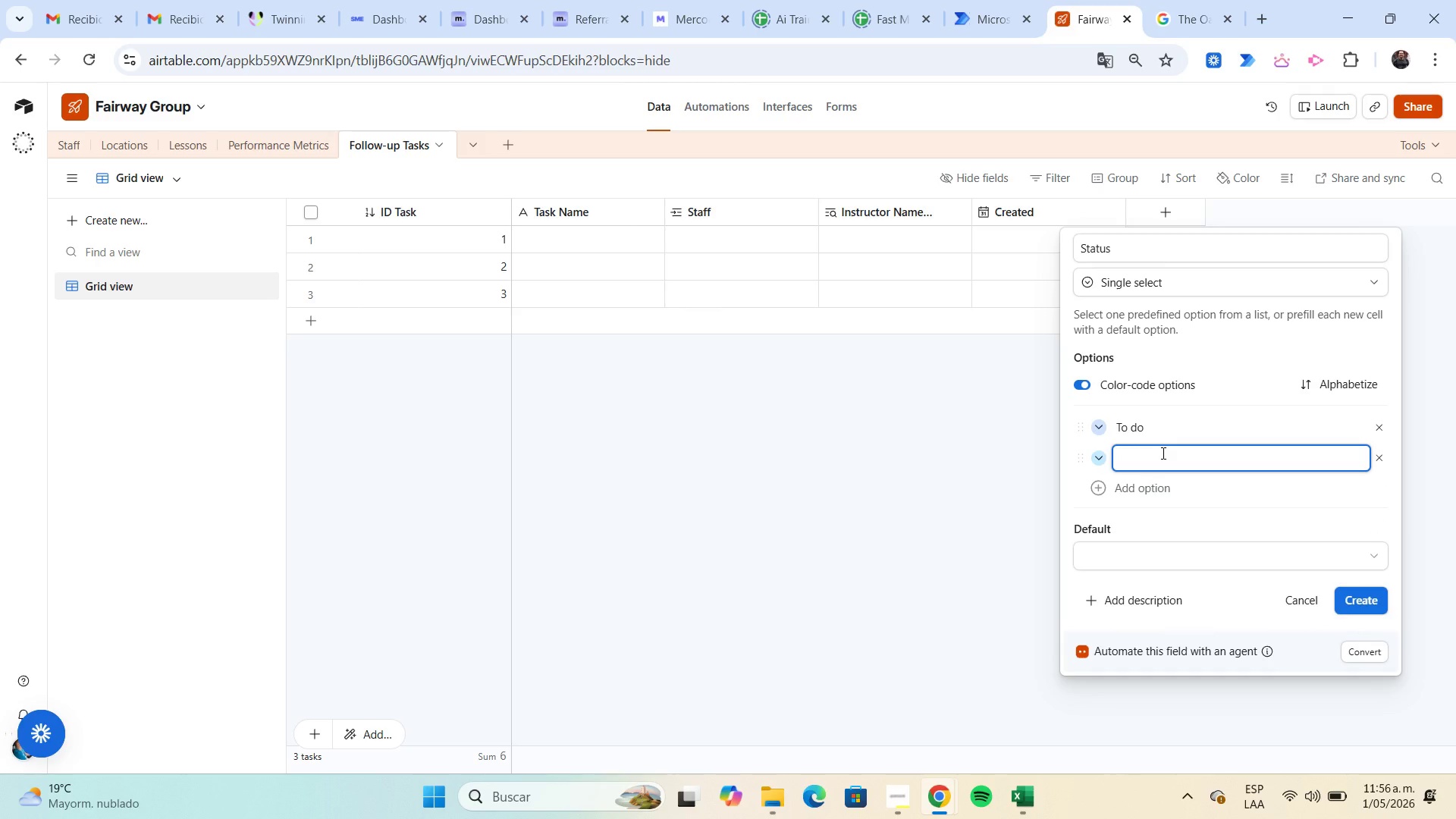 
type(Dobne)
key(Backspace)
key(Backspace)
key(Backspace)
type(ne)
 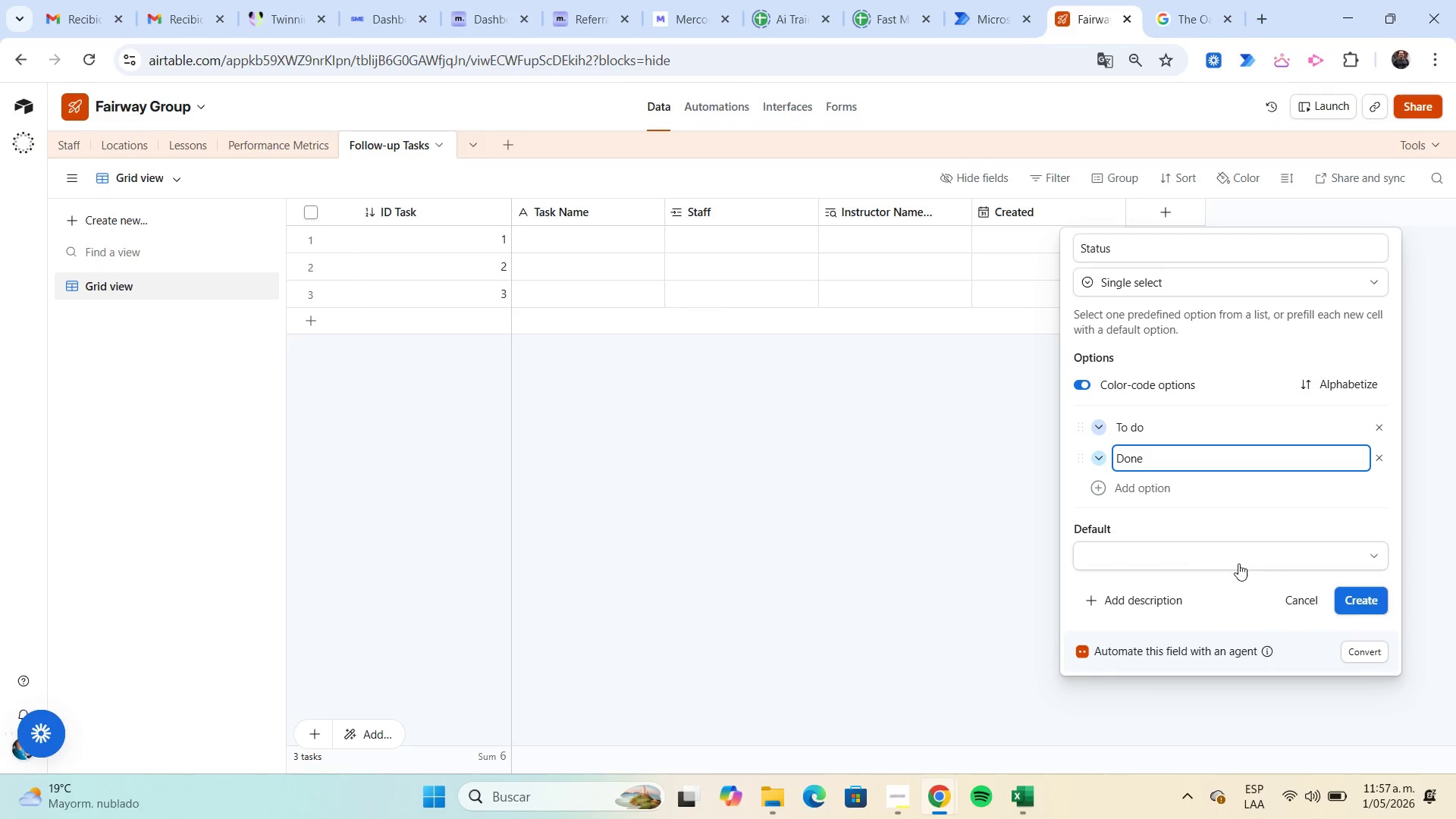 
left_click([1097, 460])
 